 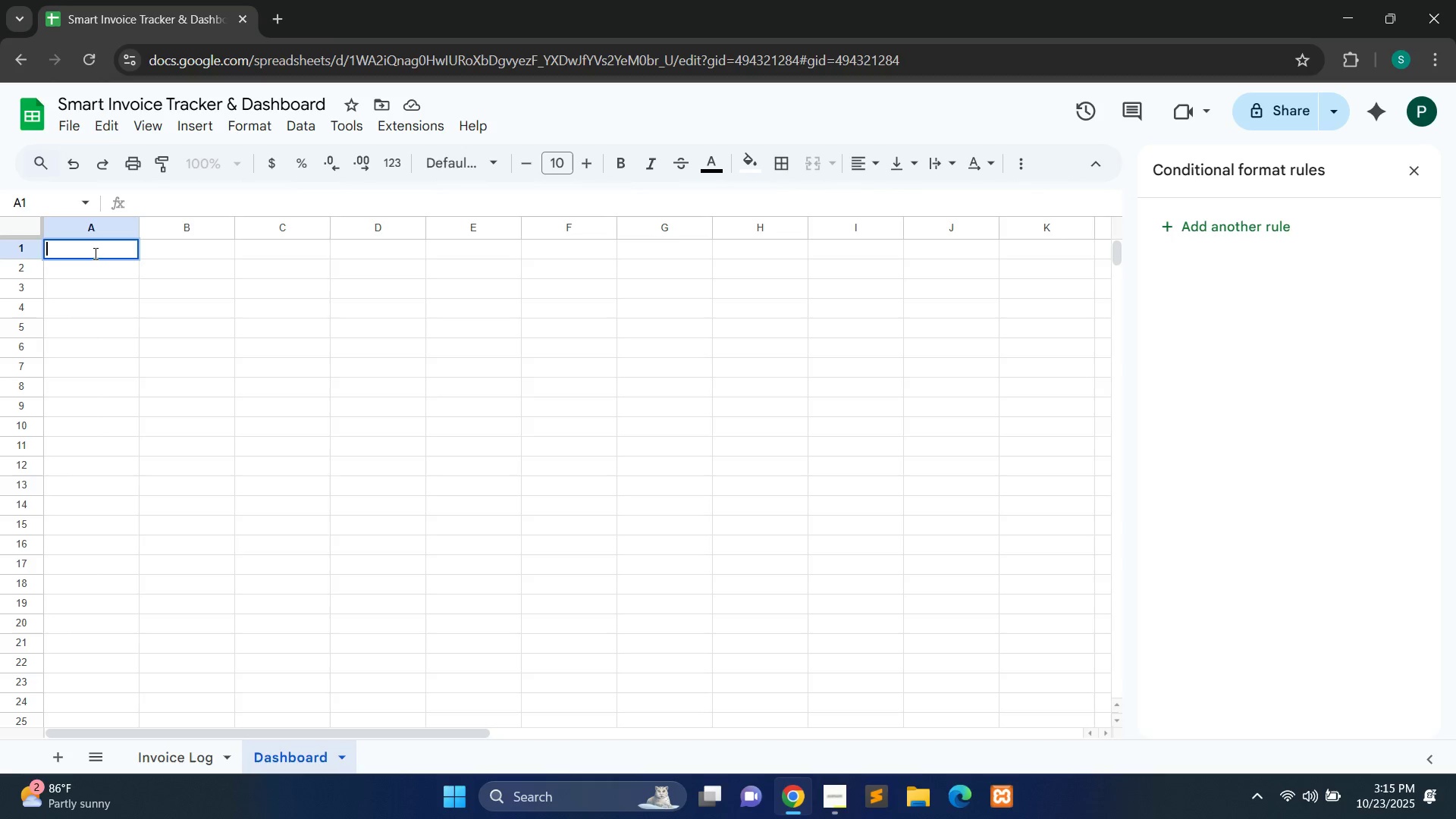 
type(Mer)
key(Backspace)
type(tric)
 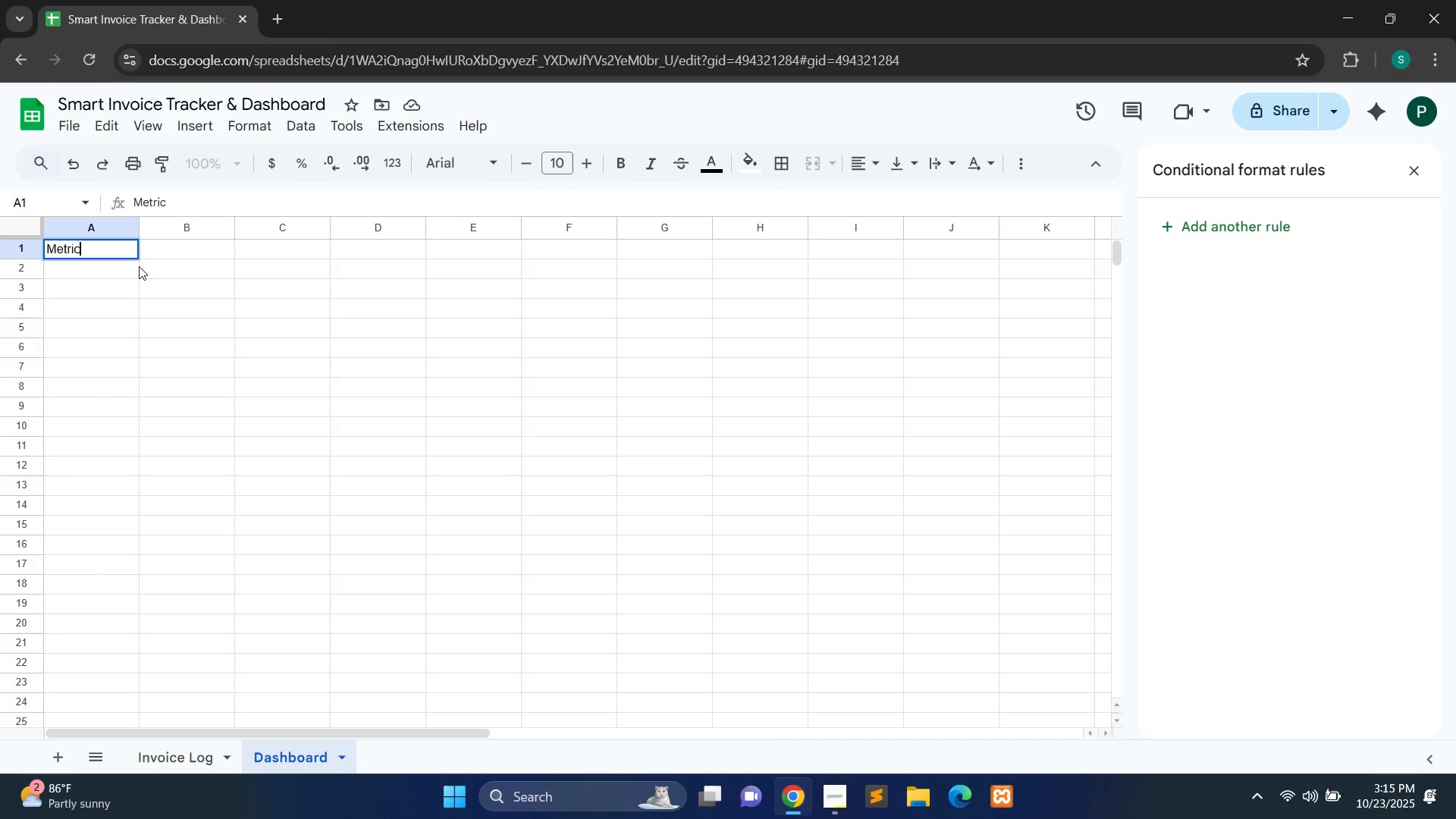 
wait(5.83)
 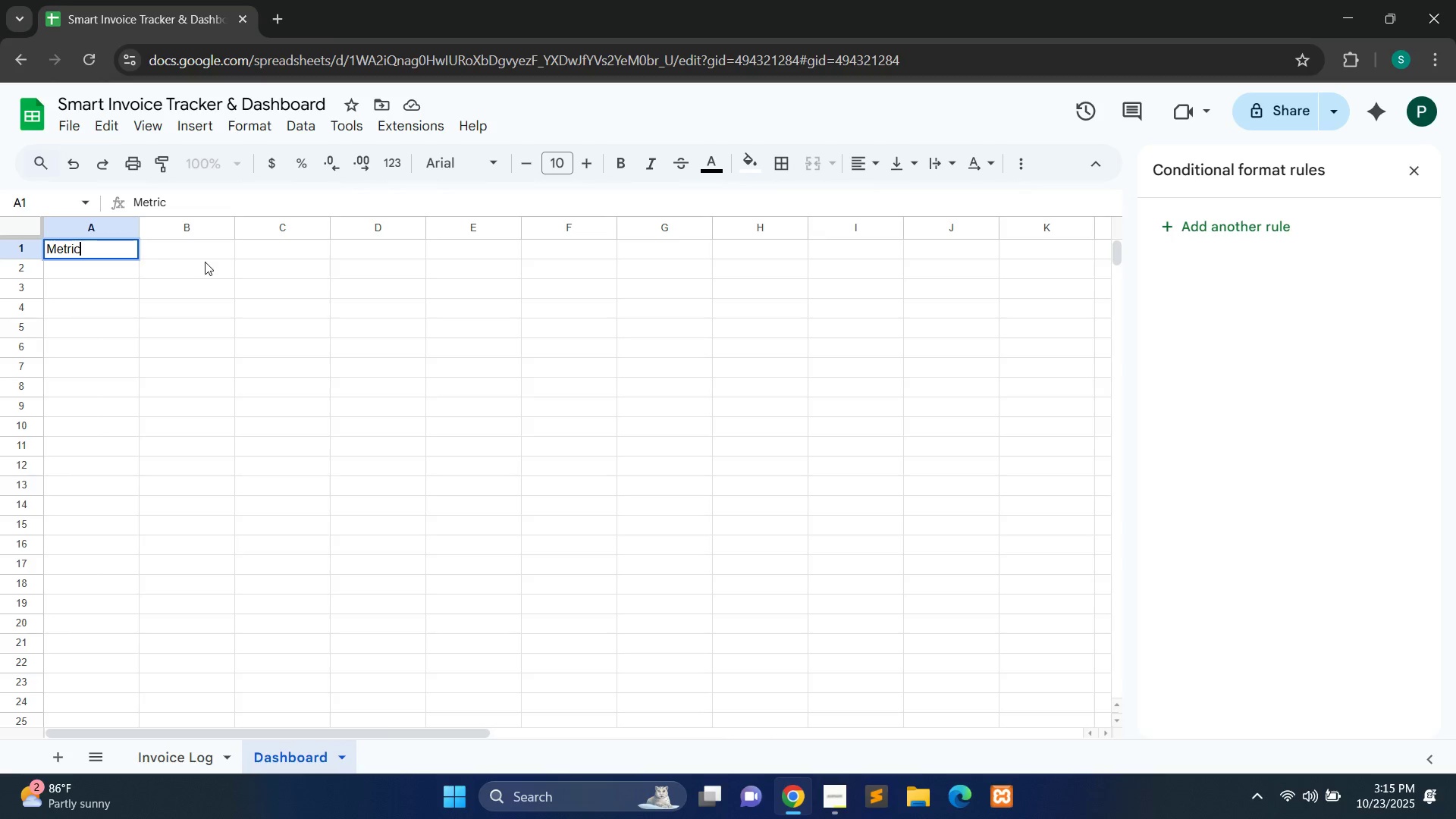 
double_click([108, 274])
 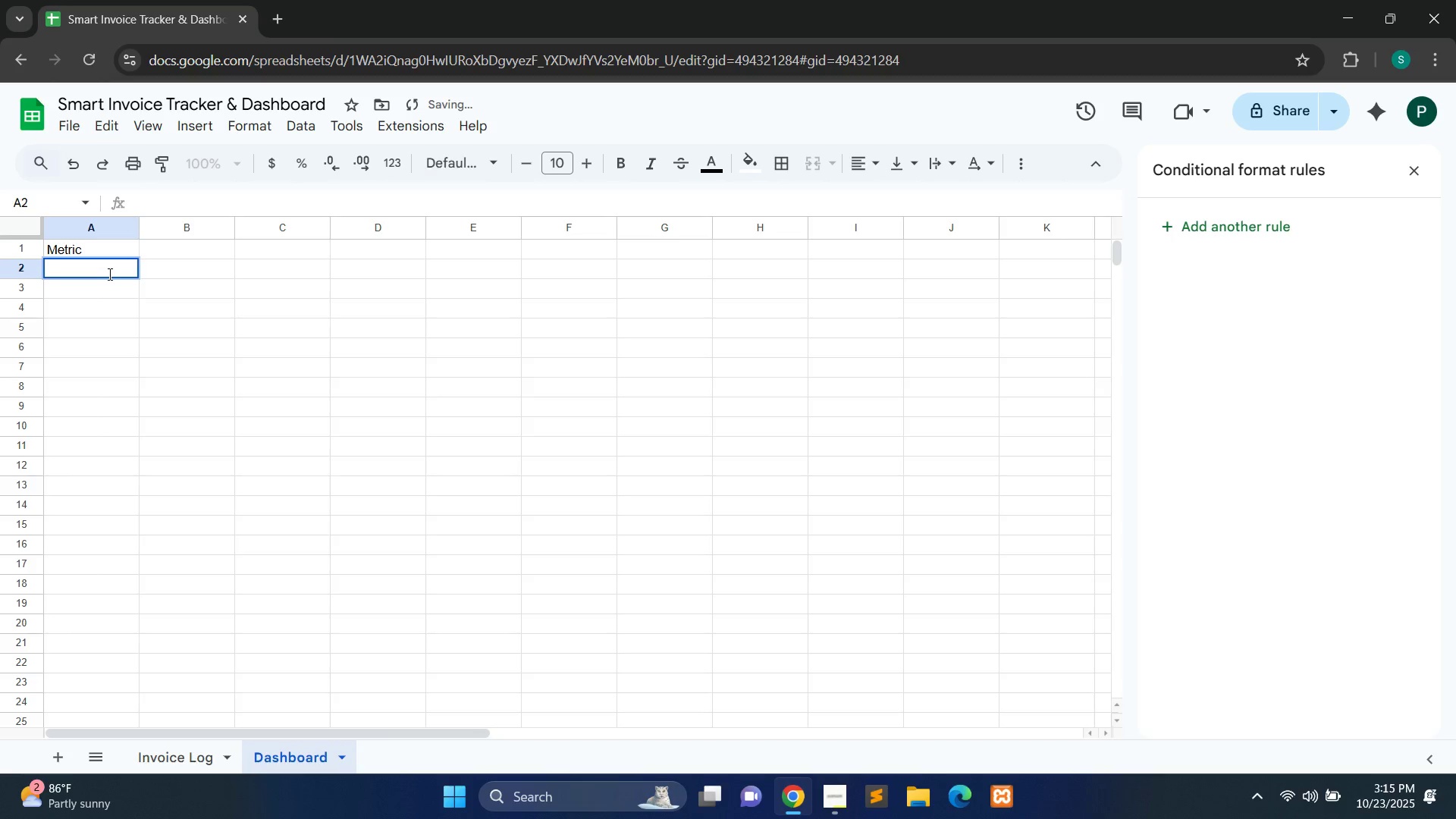 
type(Total Invoiced)
 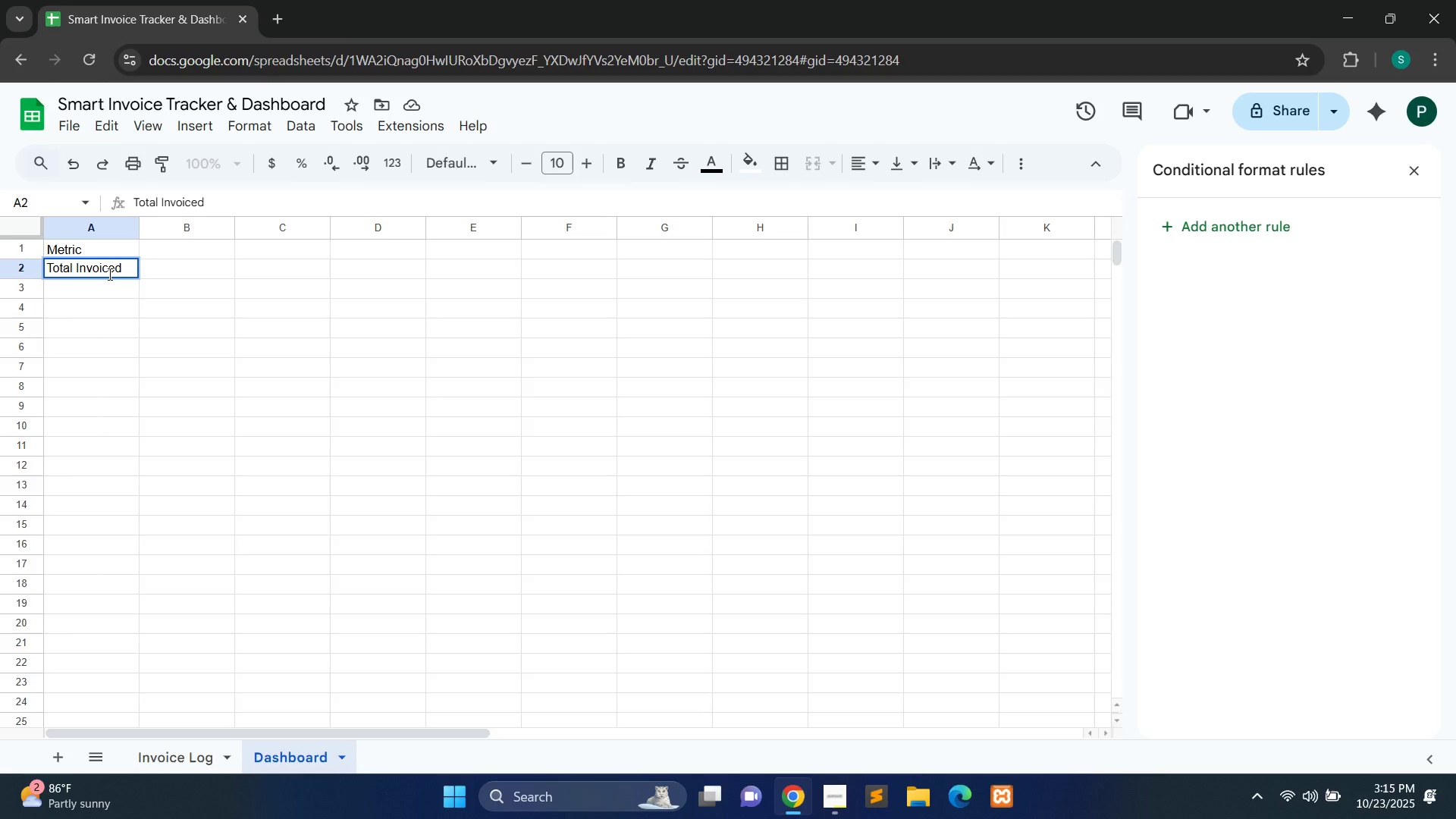 
double_click([181, 272])
 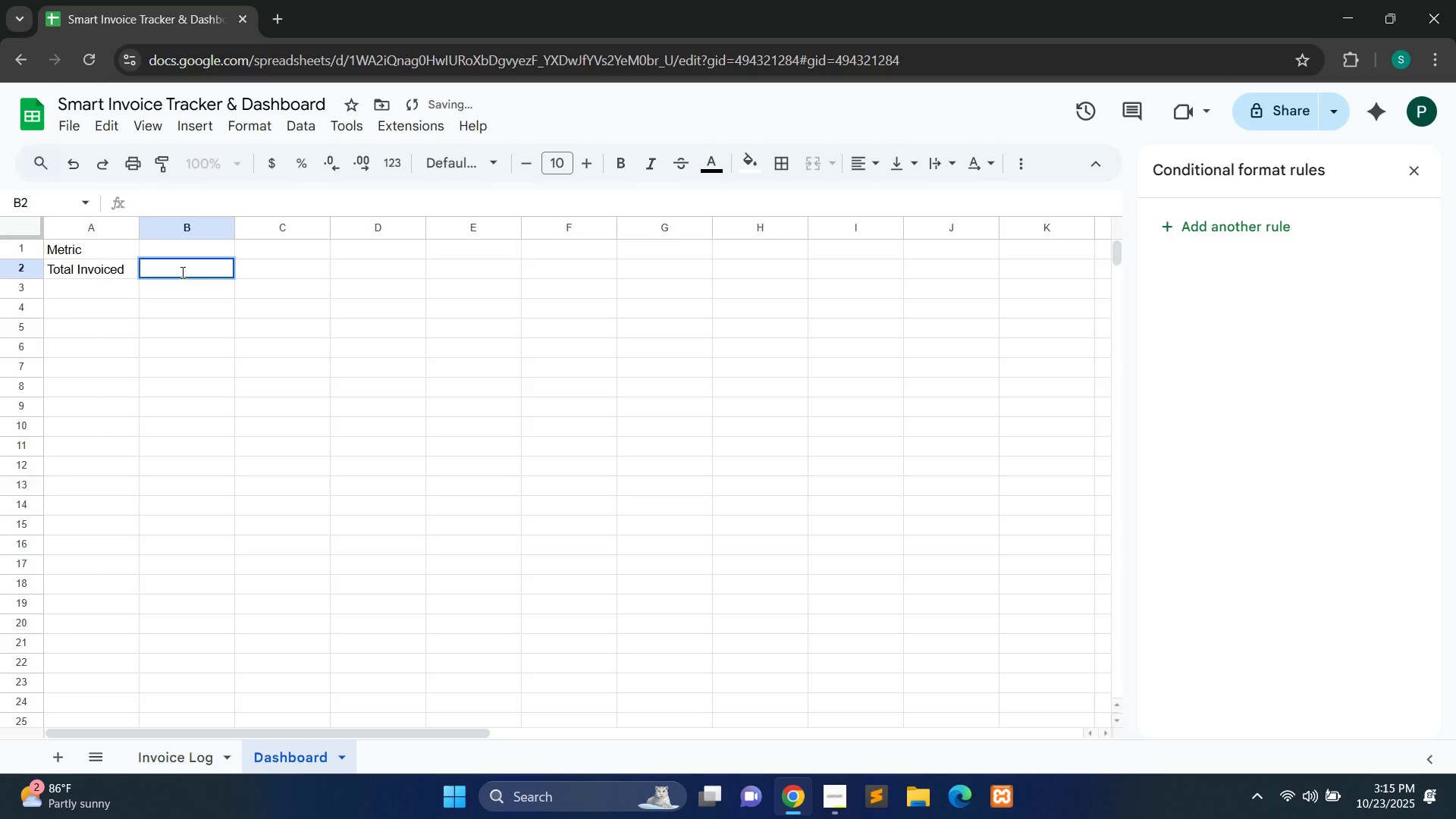 
type(=SUM('Invoice Log'!H2:H100))
 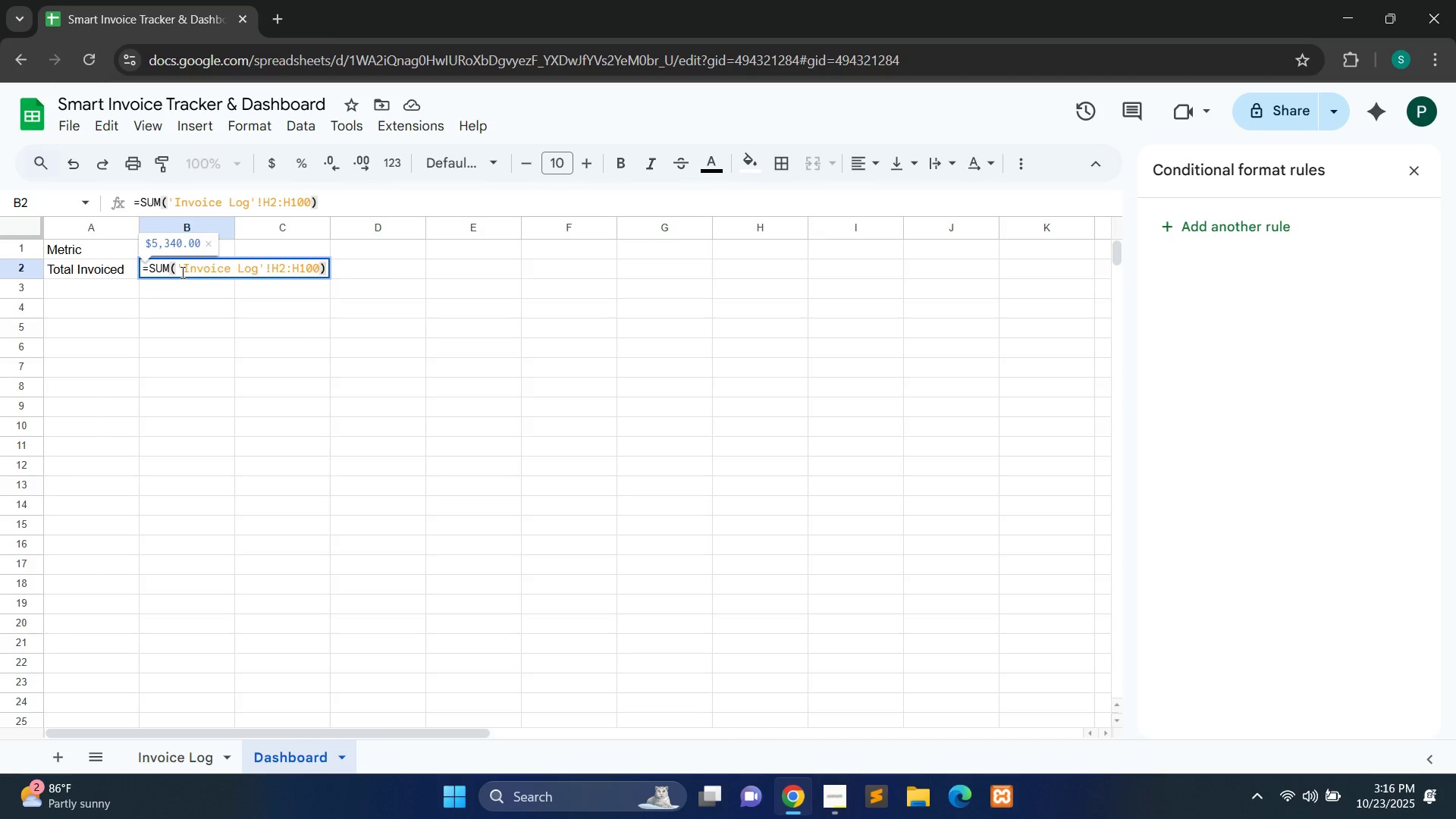 
key(Control+A)
 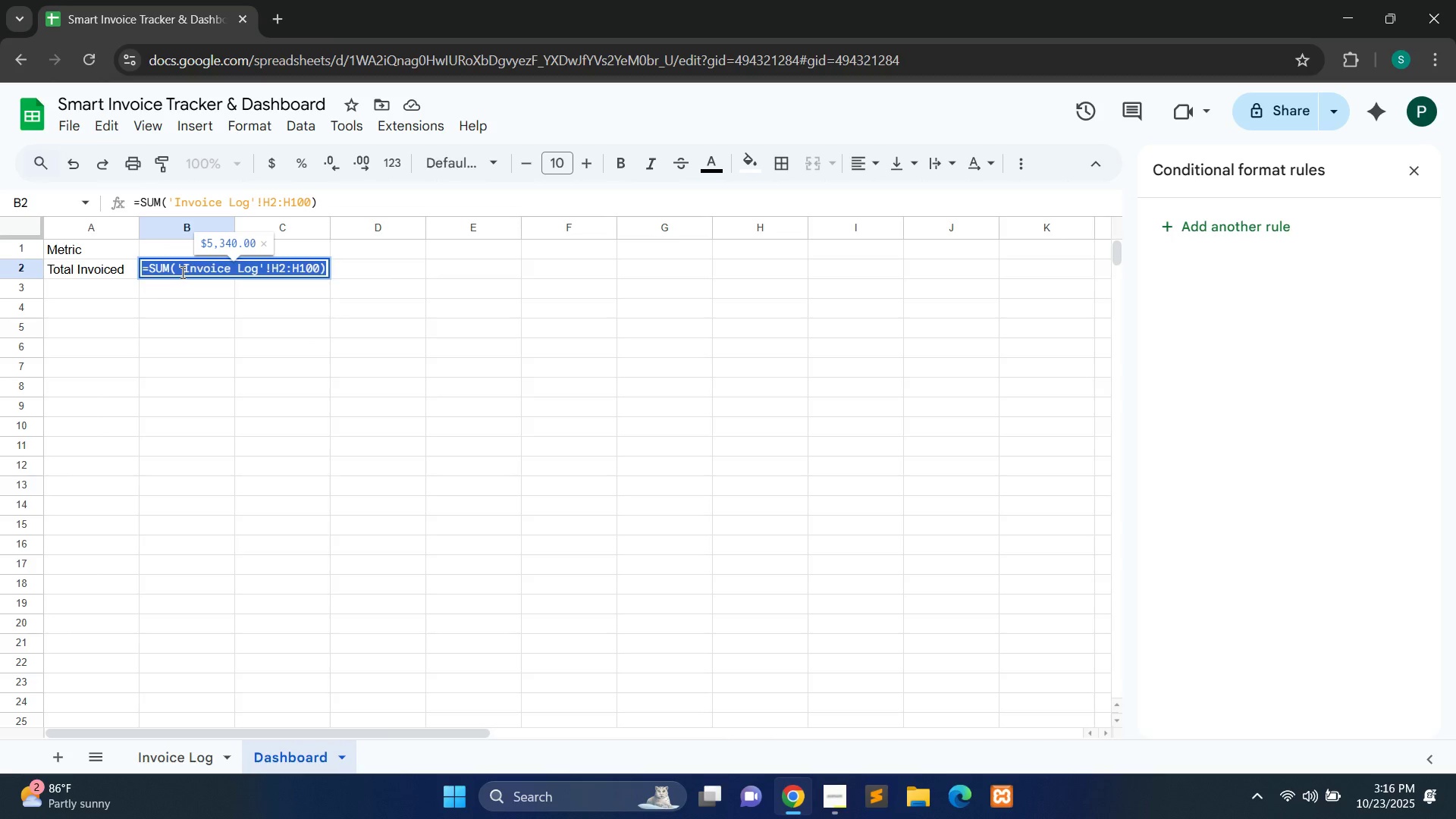 
key(Control+C)
 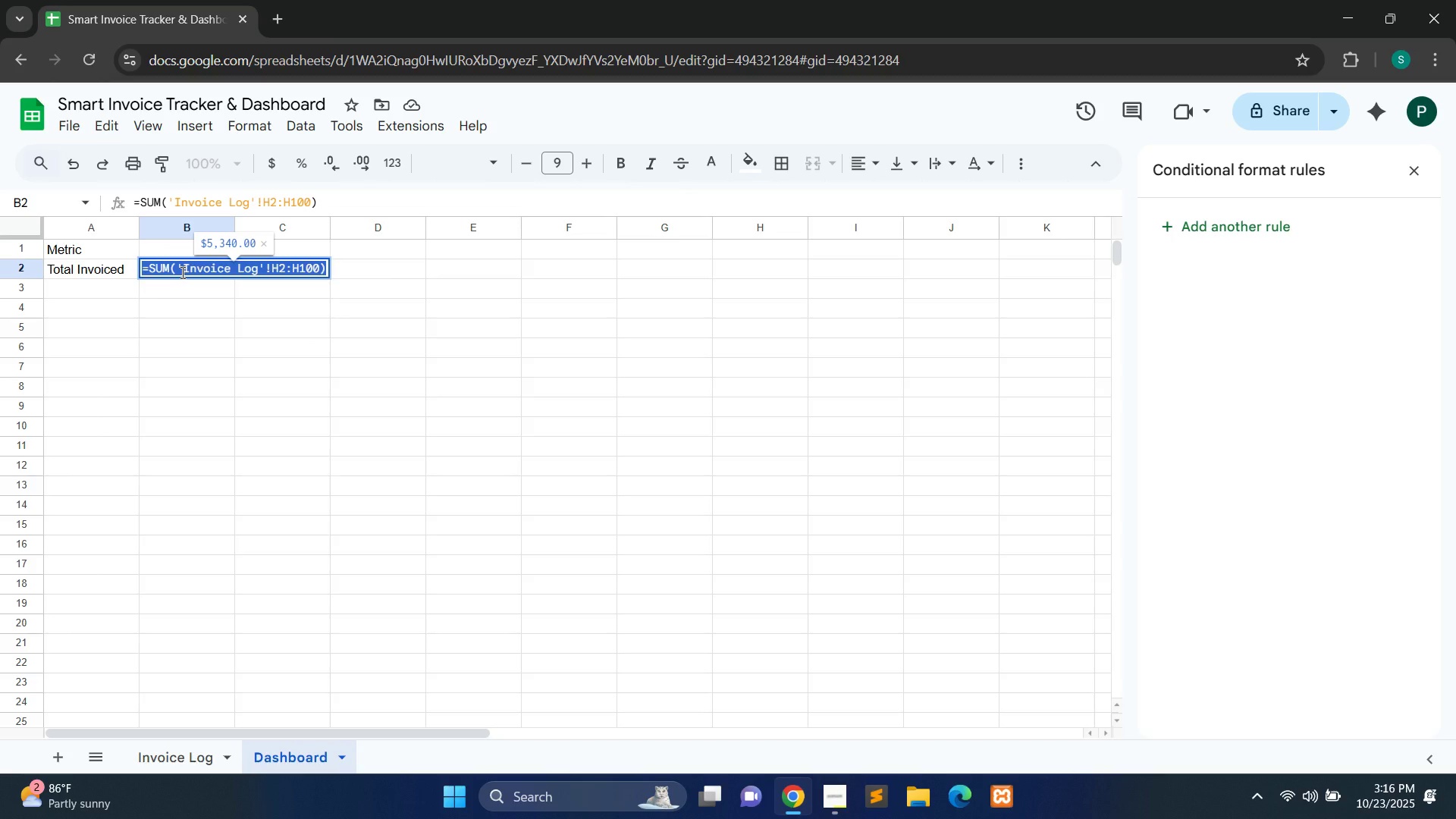 
key(Enter)
 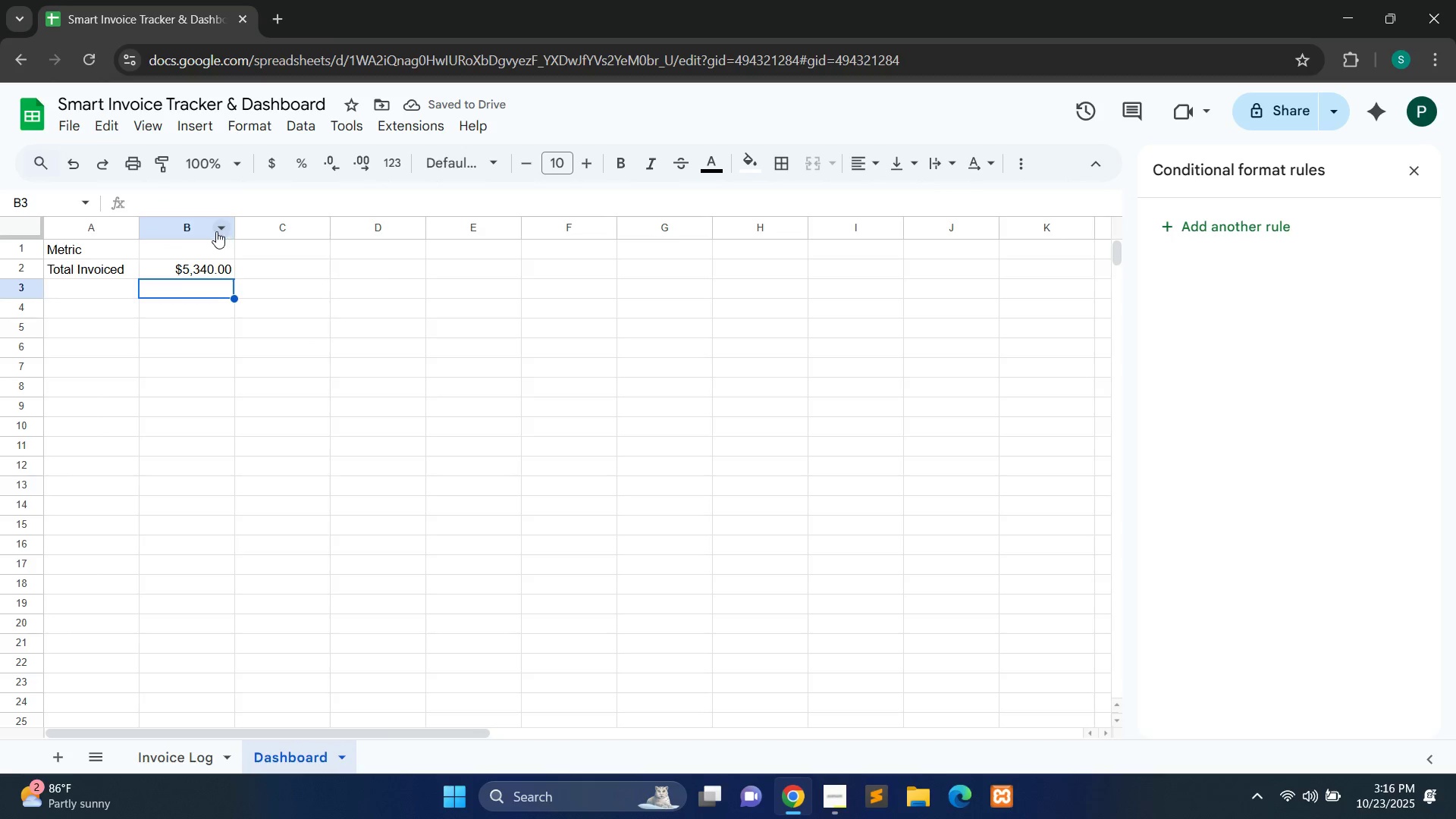 
left_click_drag(start_coordinate=[140, 232], to_coordinate=[268, 213])
 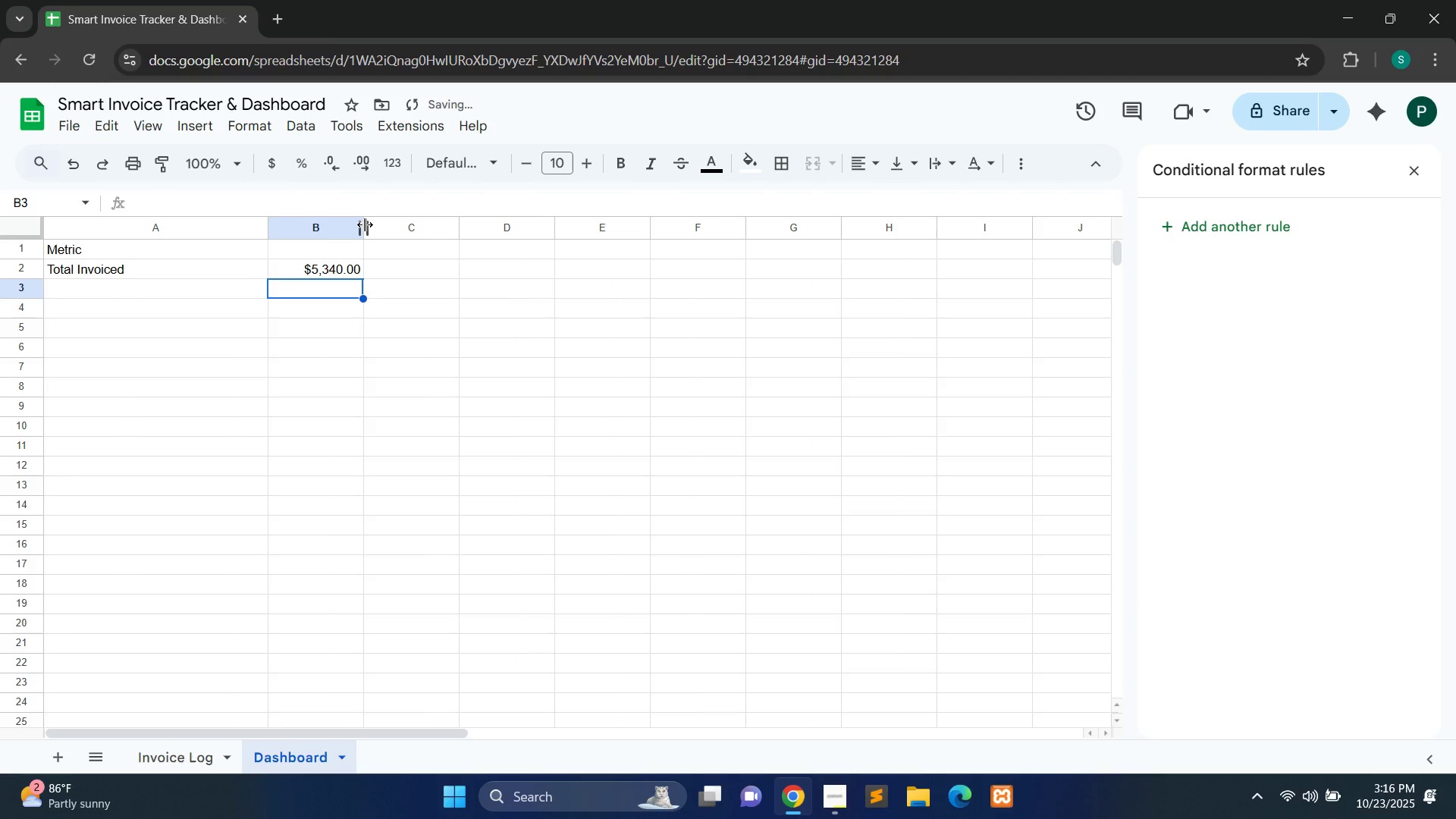 
left_click_drag(start_coordinate=[365, 225], to_coordinate=[493, 225])
 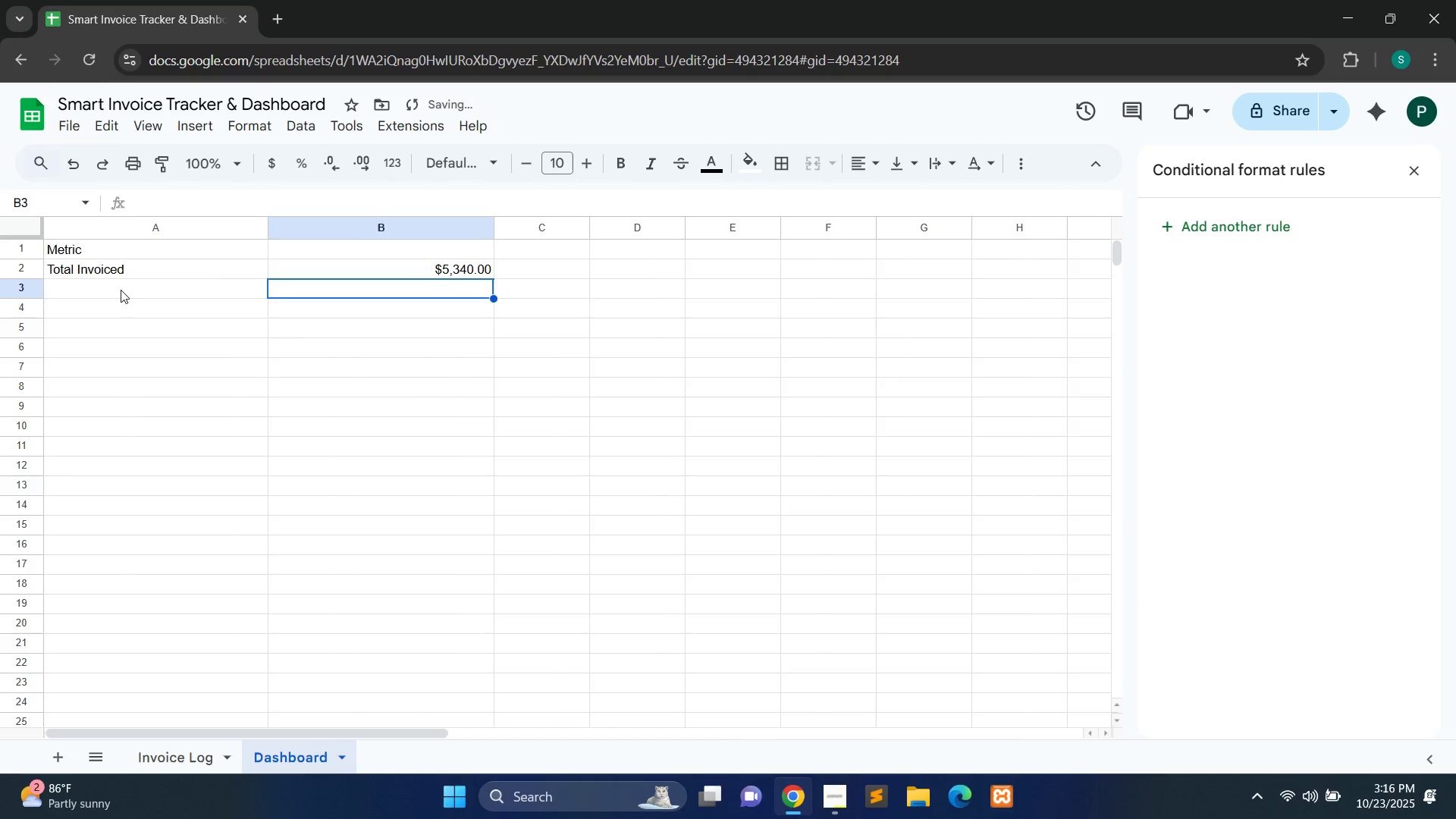 
double_click([121, 290])
 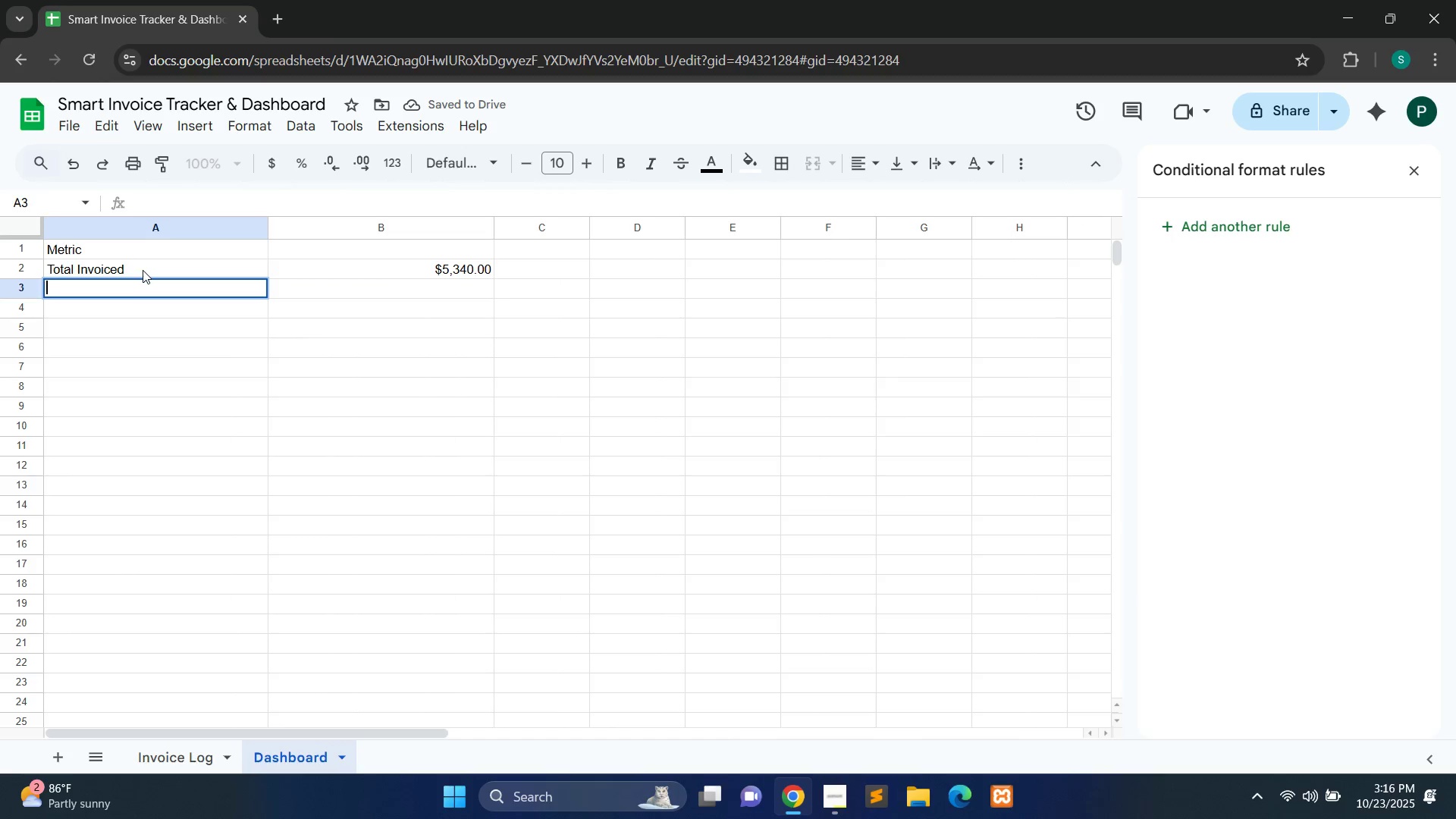 
double_click([143, 270])
 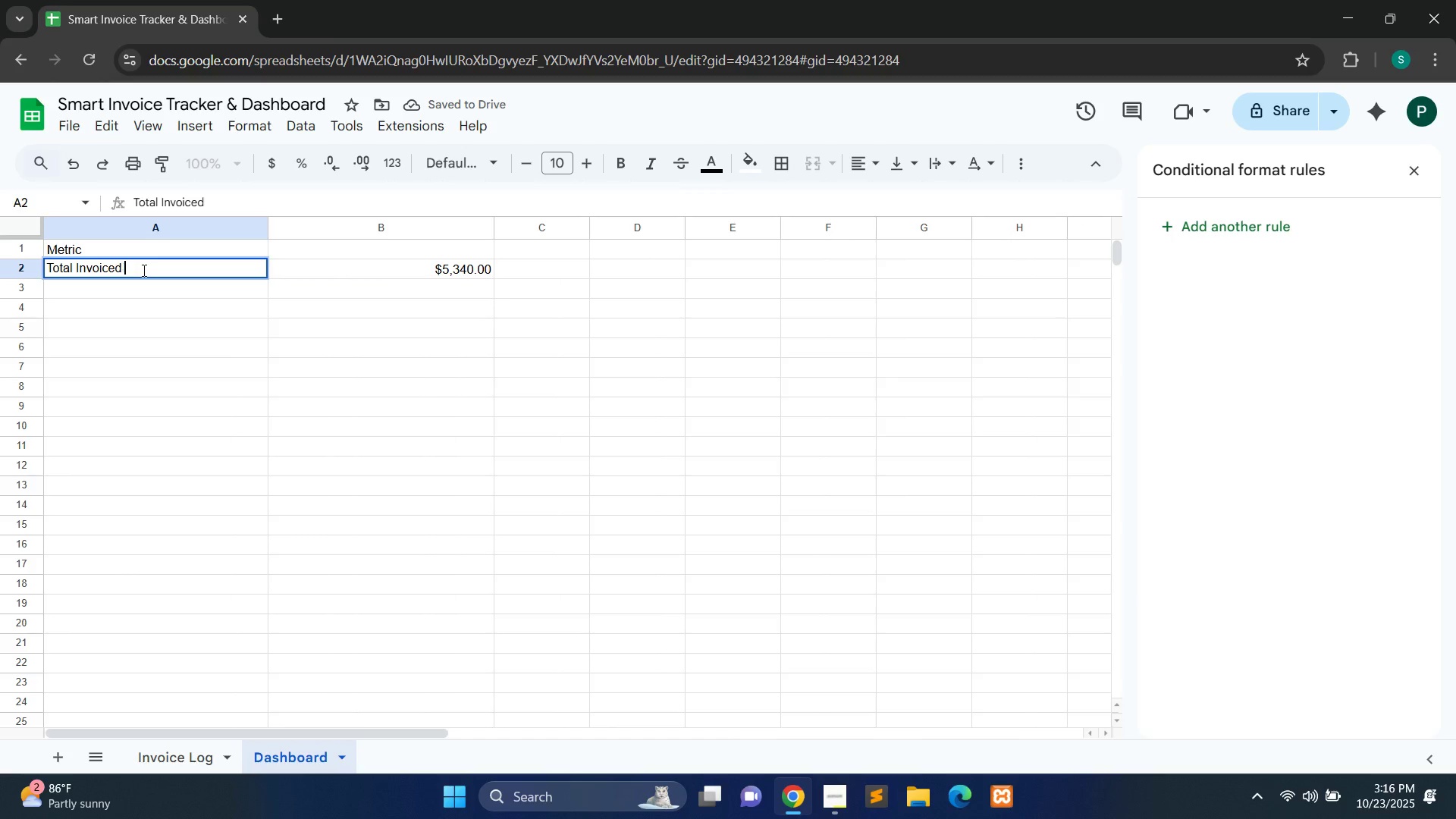 
key(Space)
 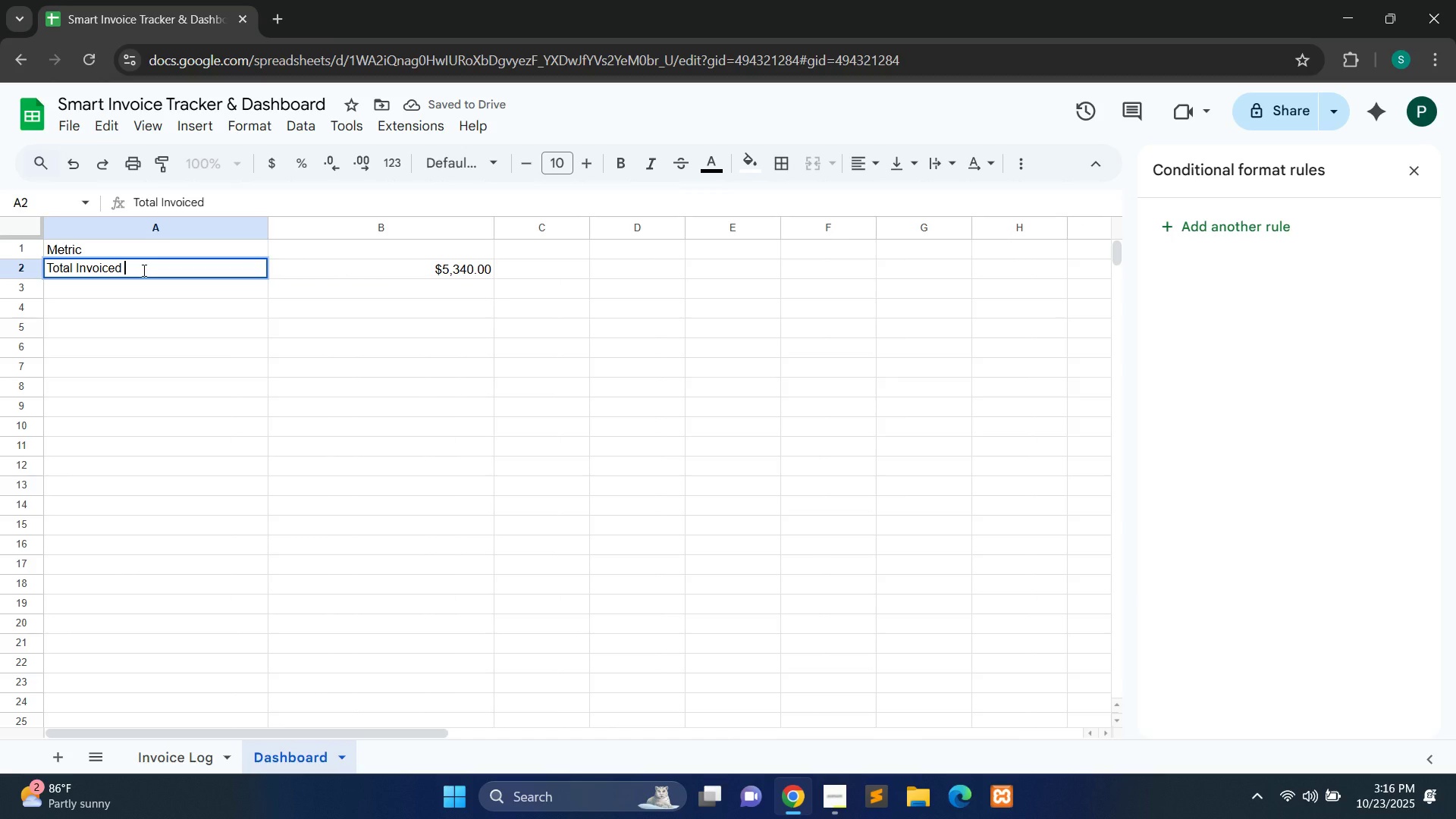 
hold_key(key=ShiftLeft, duration=1.33)
 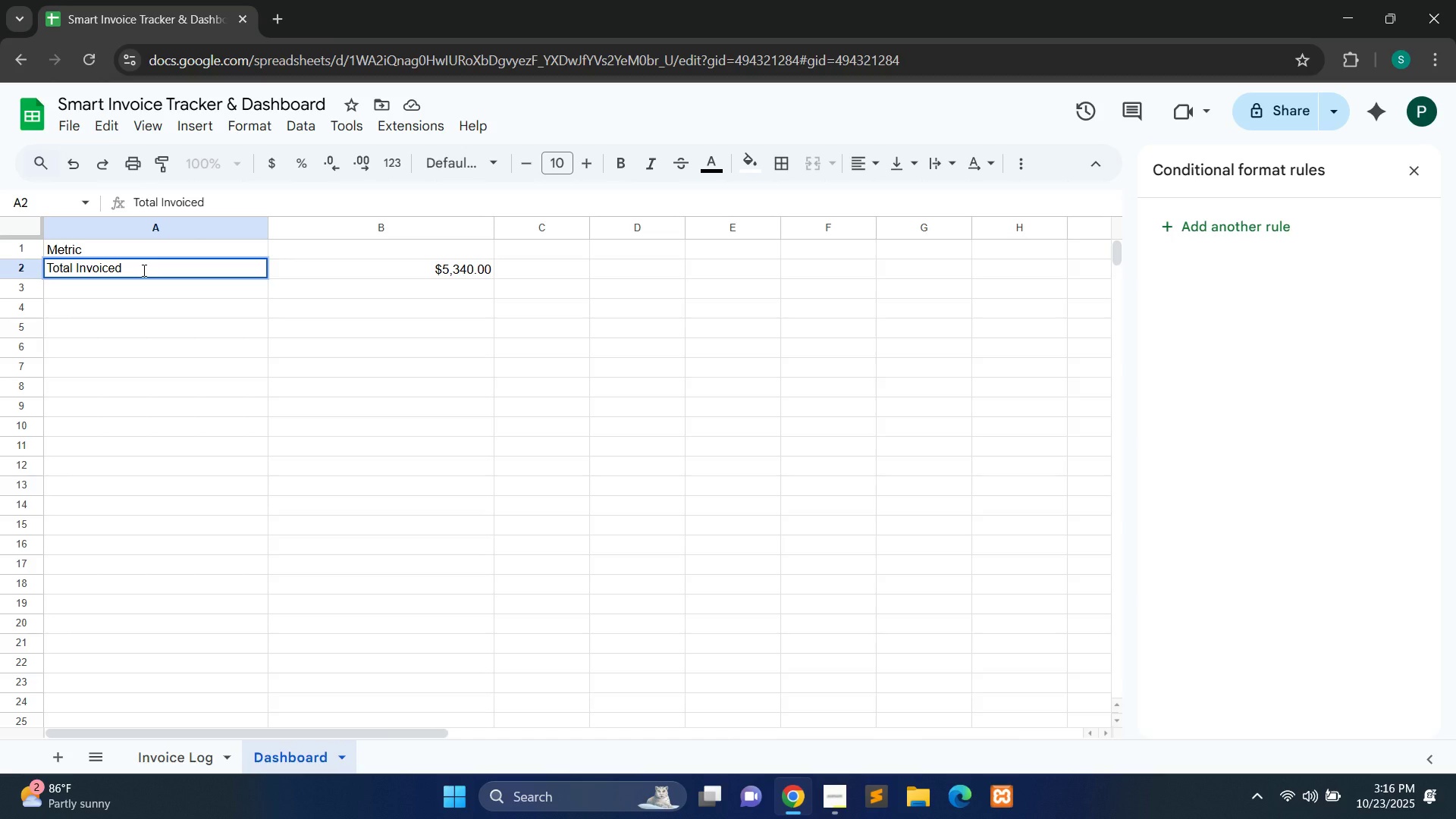 
wait(7.03)
 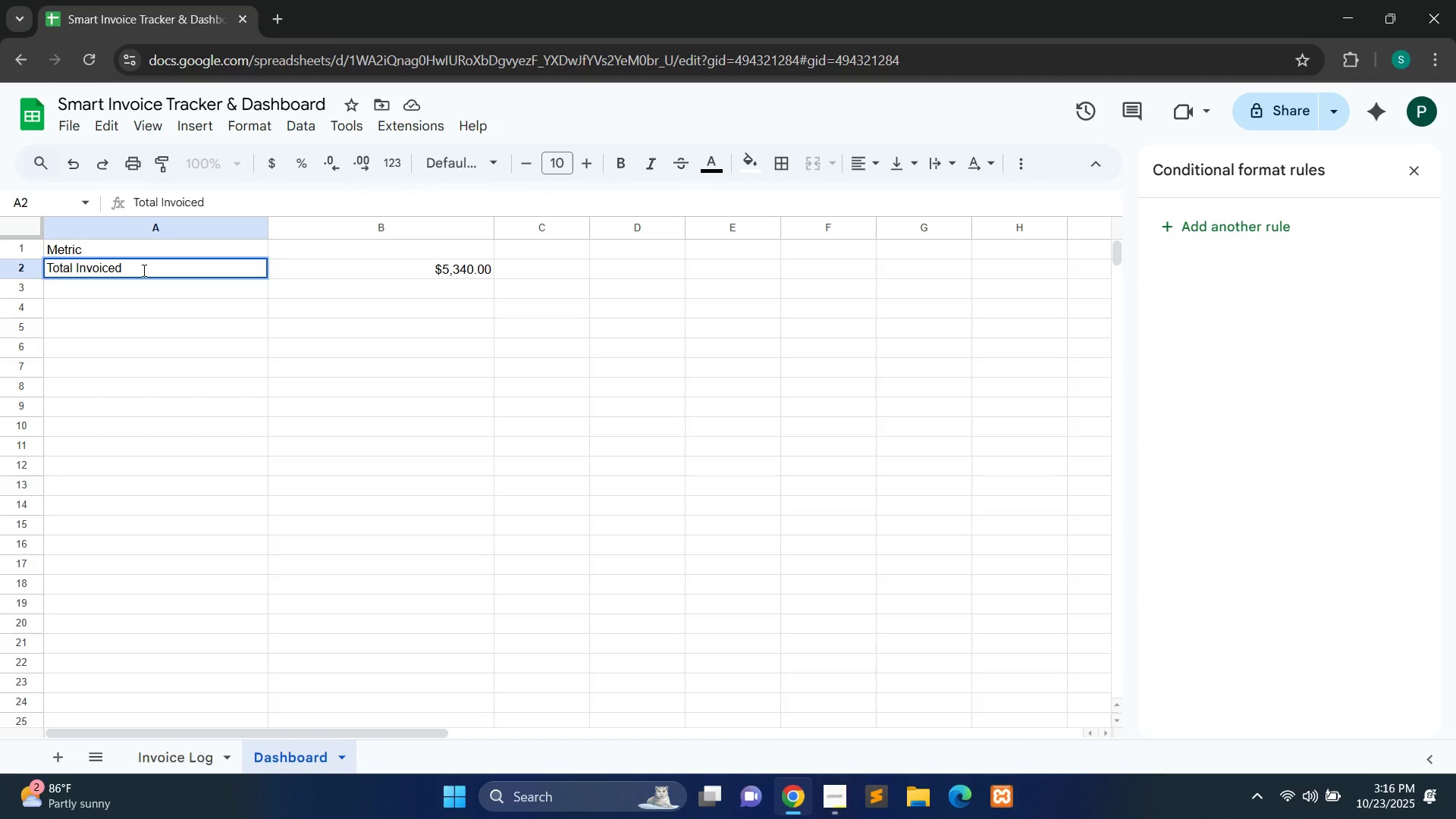 
hold_key(key=ShiftLeft, duration=1.5)
 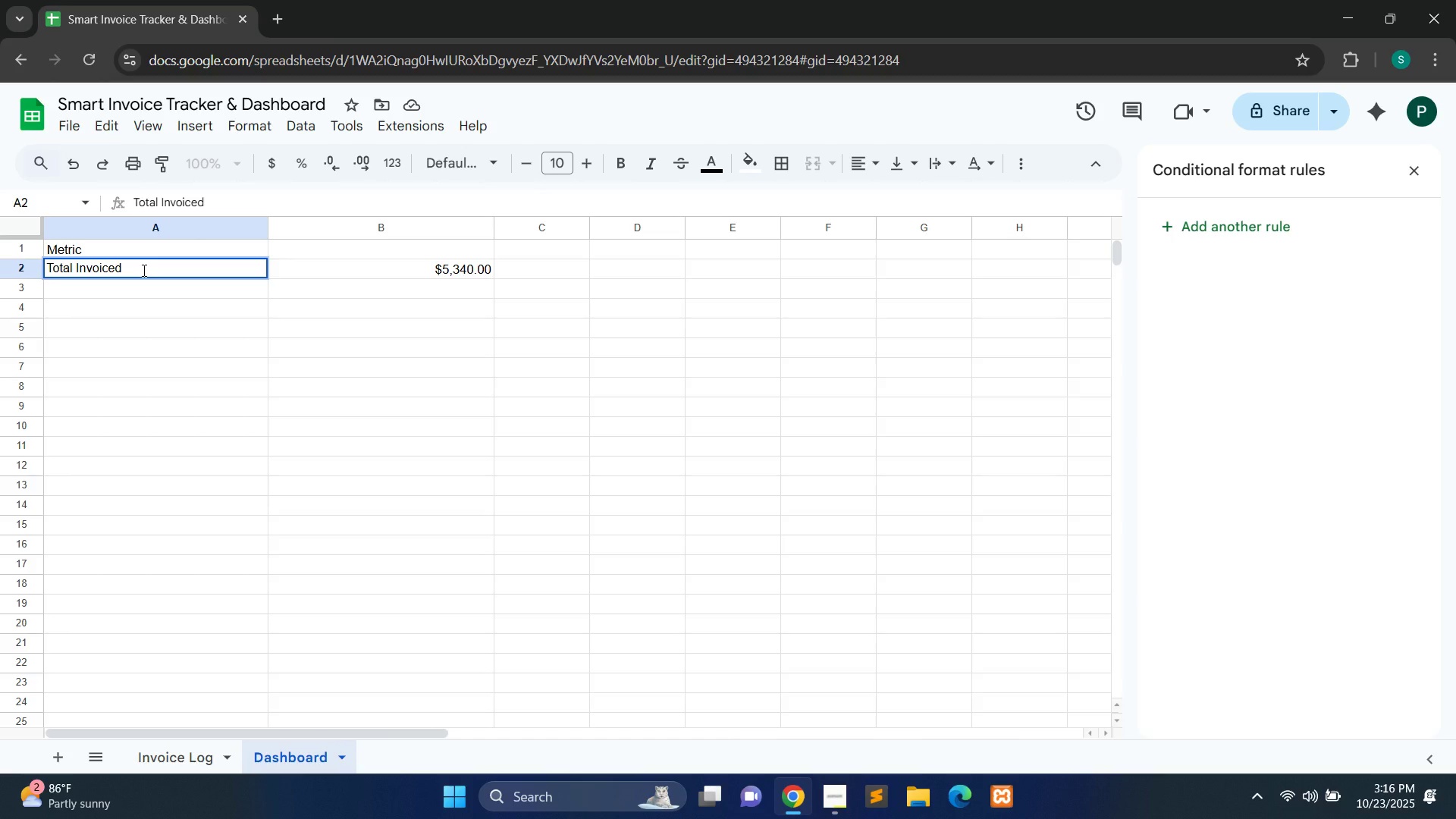 
type((USD))
 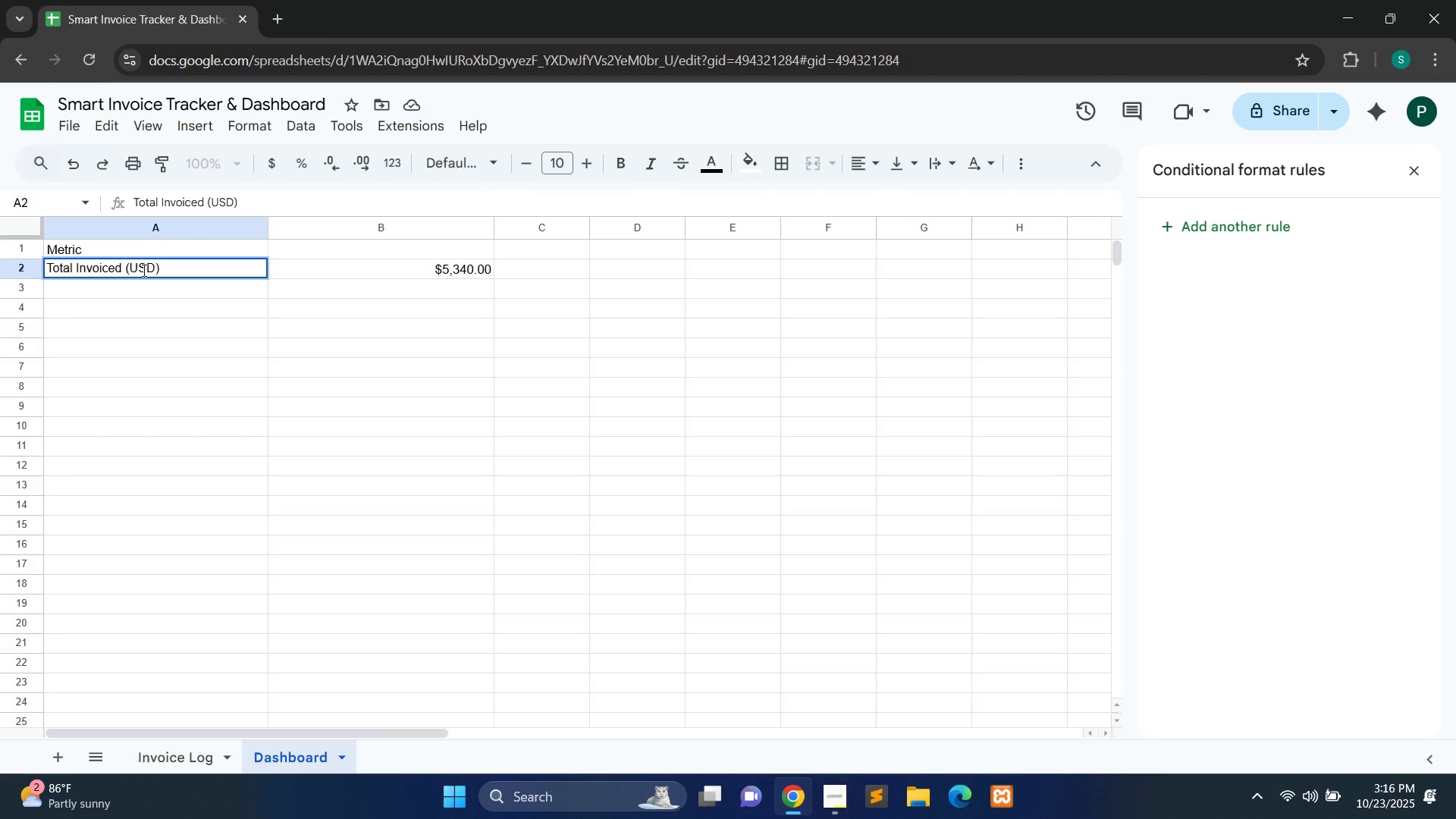 
double_click([180, 299])
 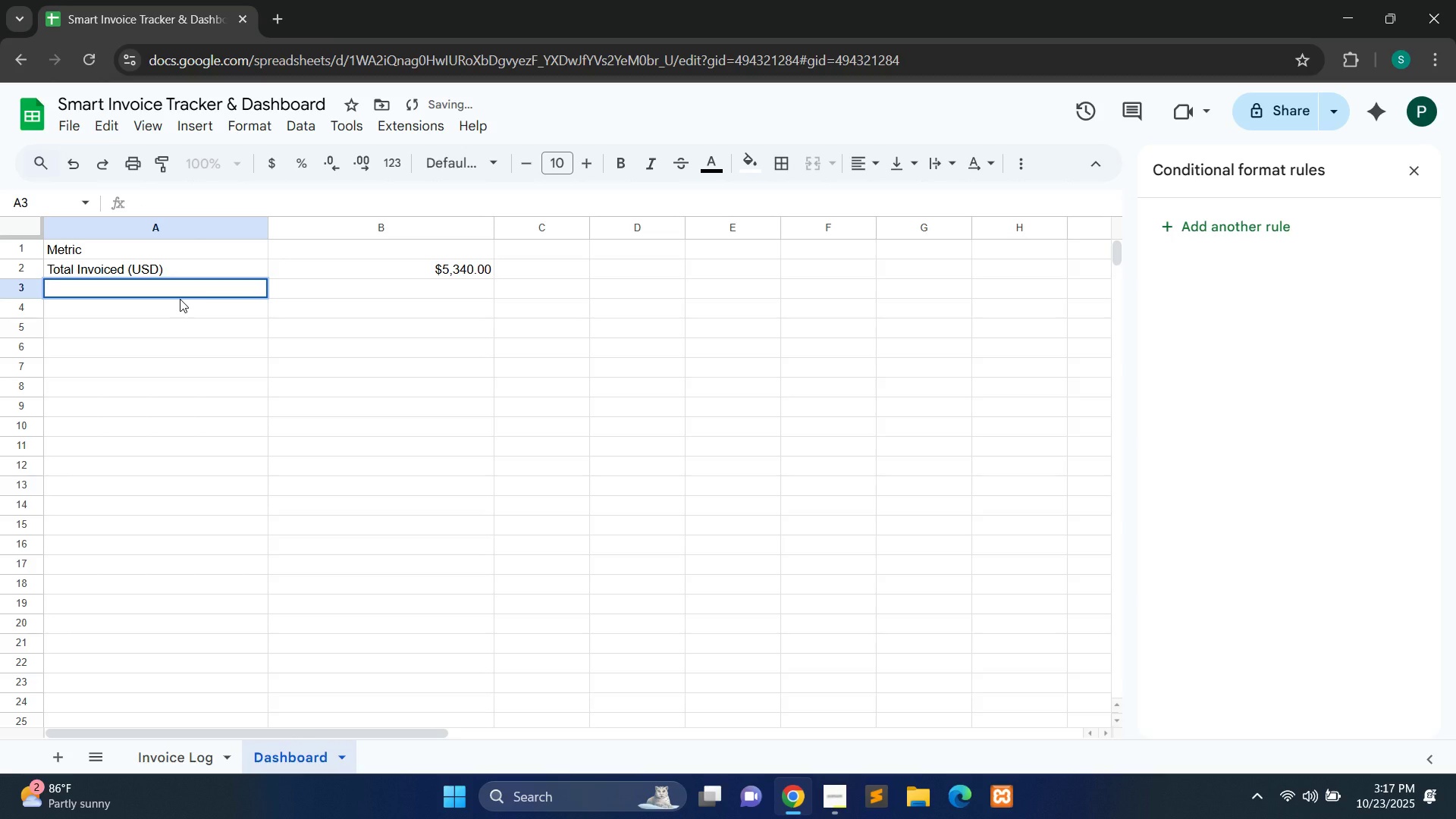 
type(Total)
 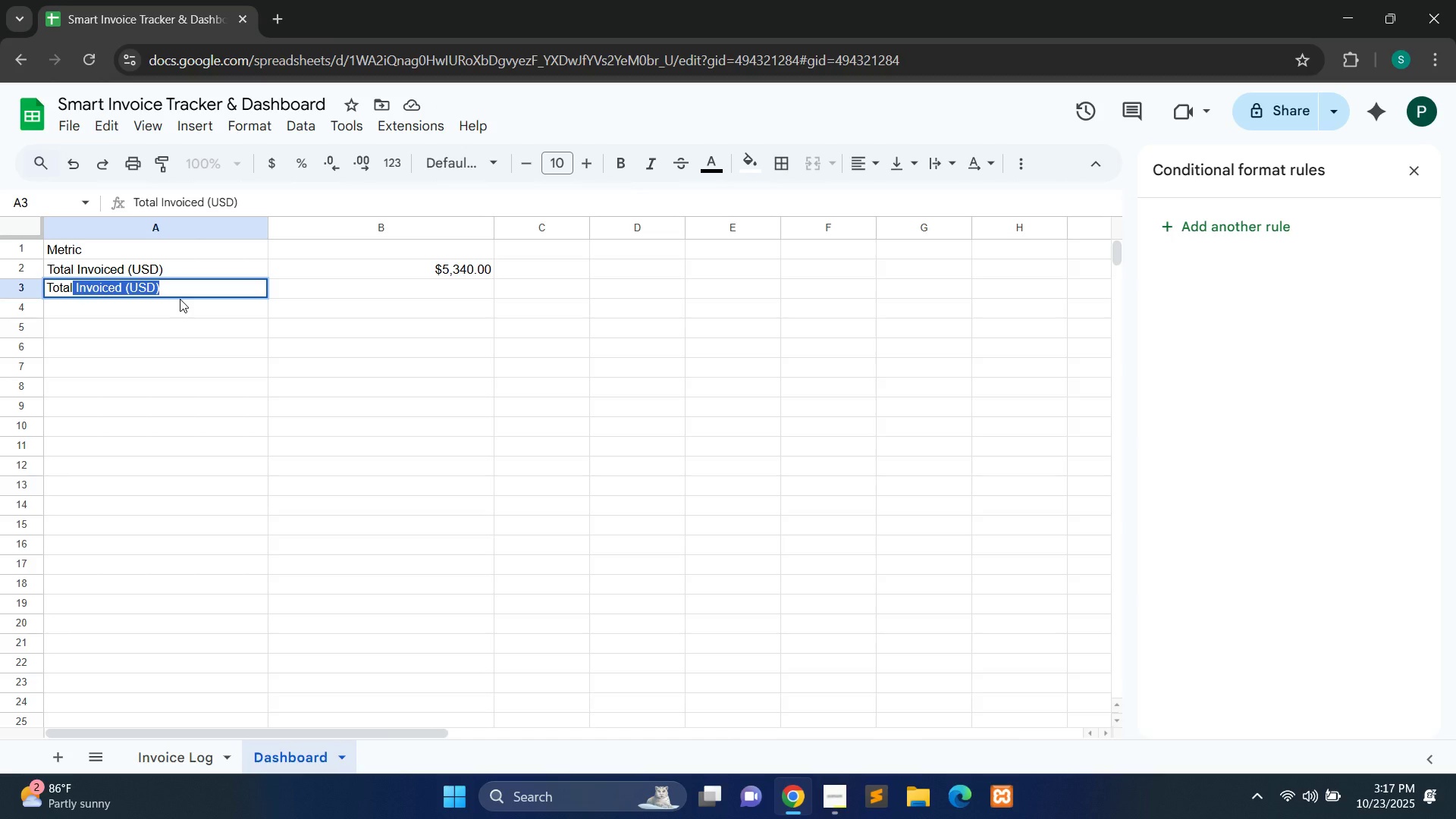 
type( PAid)
key(Backspace)
key(Backspace)
key(Backspace)
type(aid (USD))
 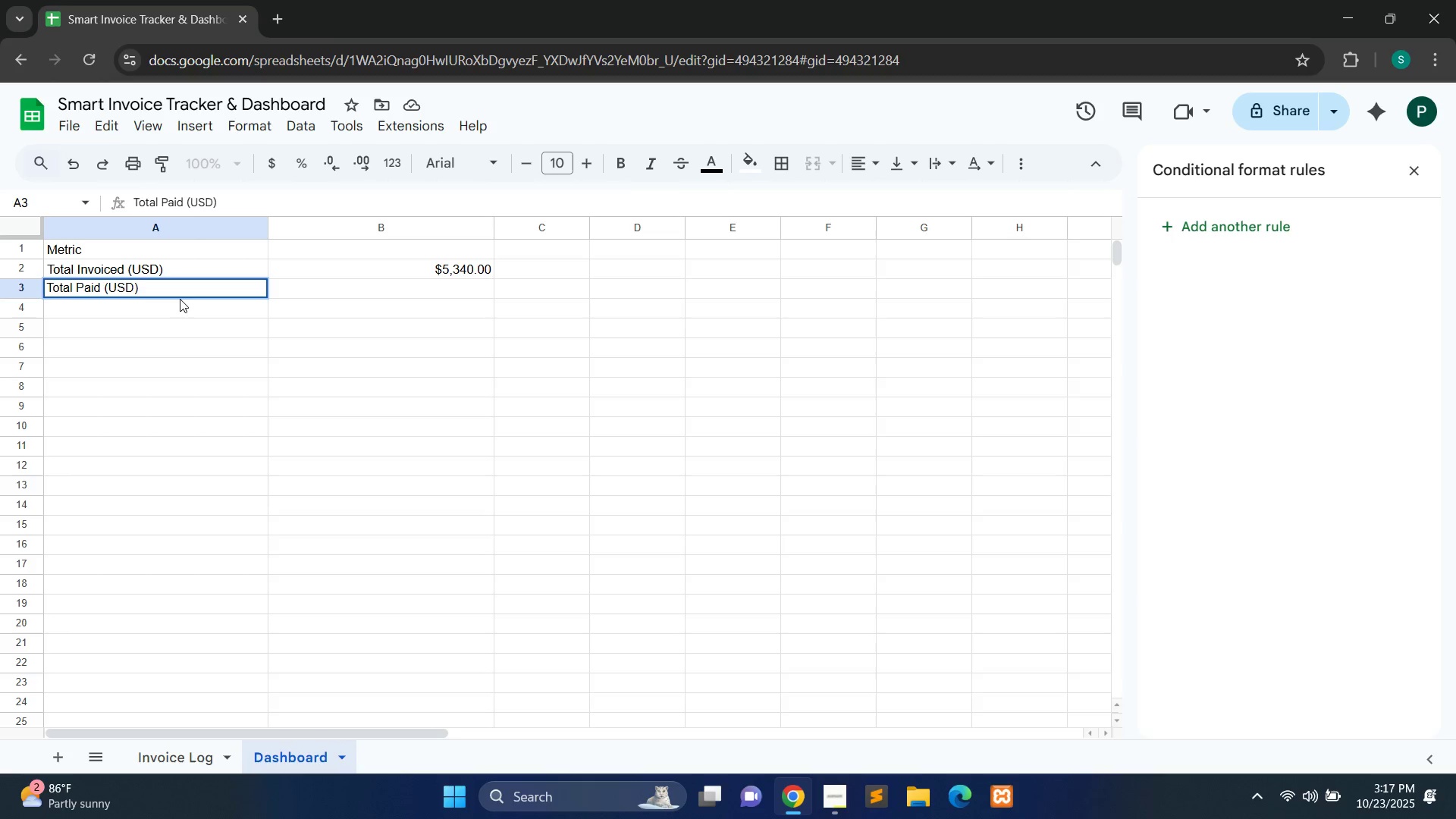 
double_click([108, 311])
 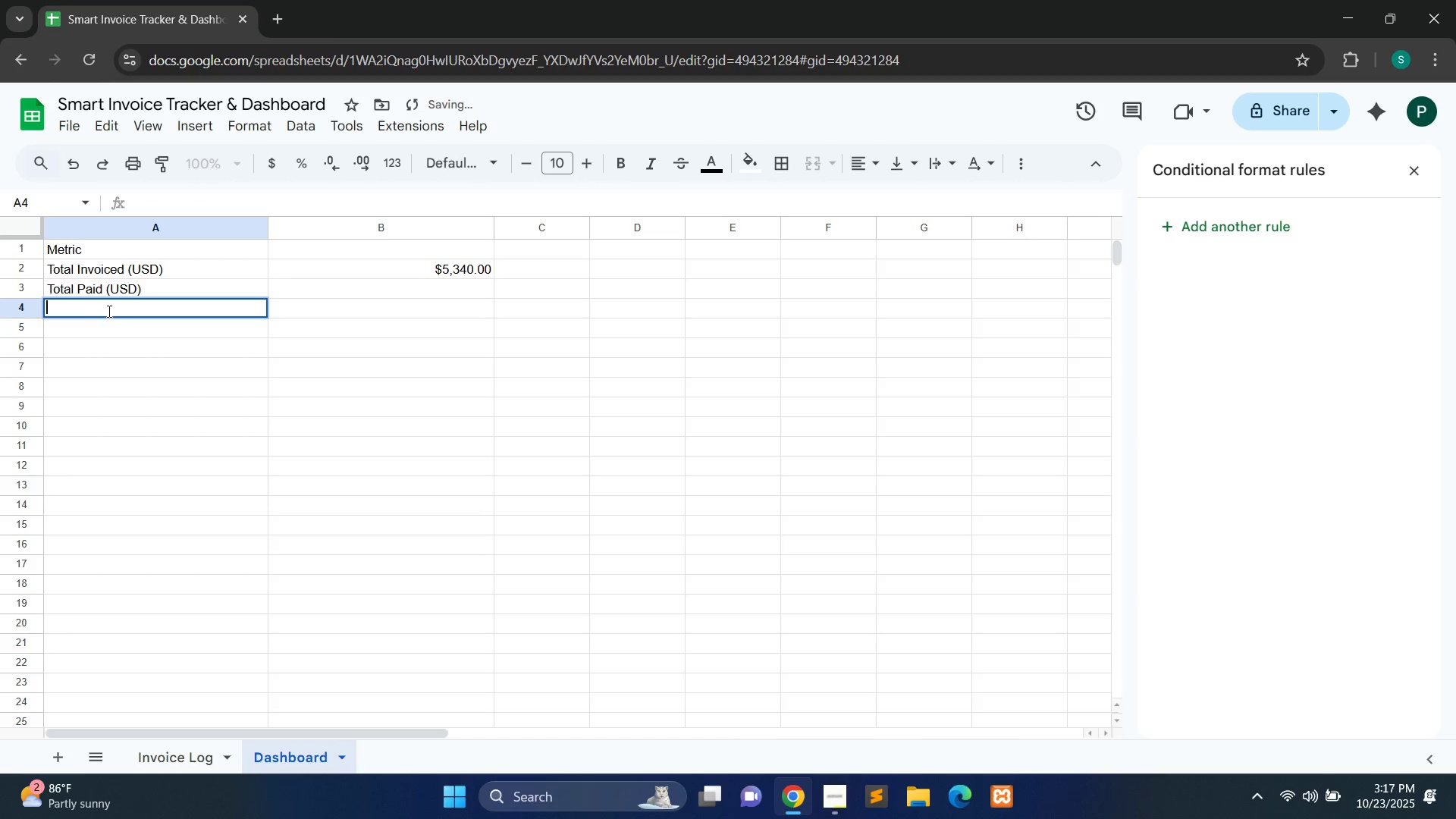 
type(Total Outstanding (USD))
 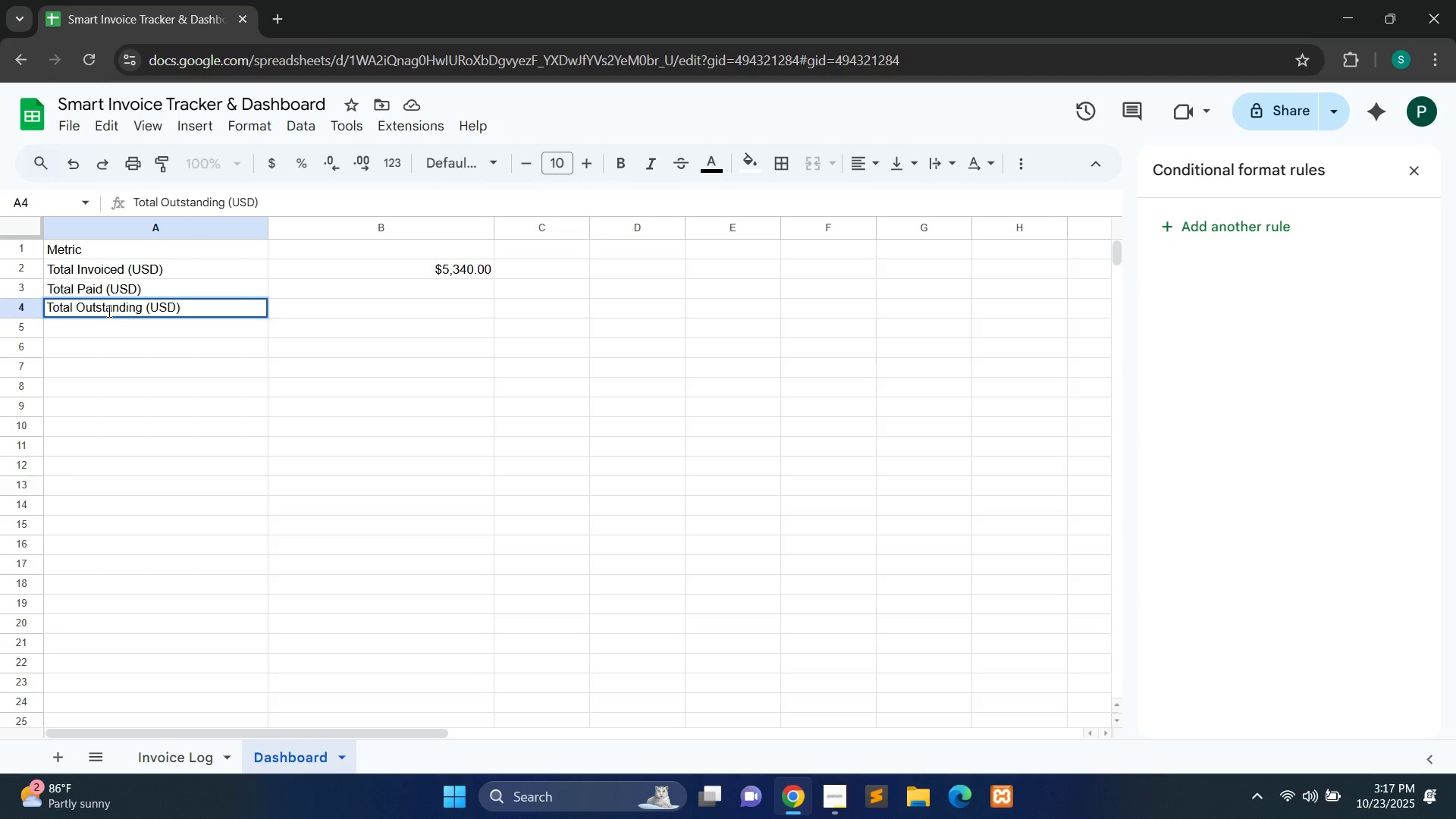 
wait(5.64)
 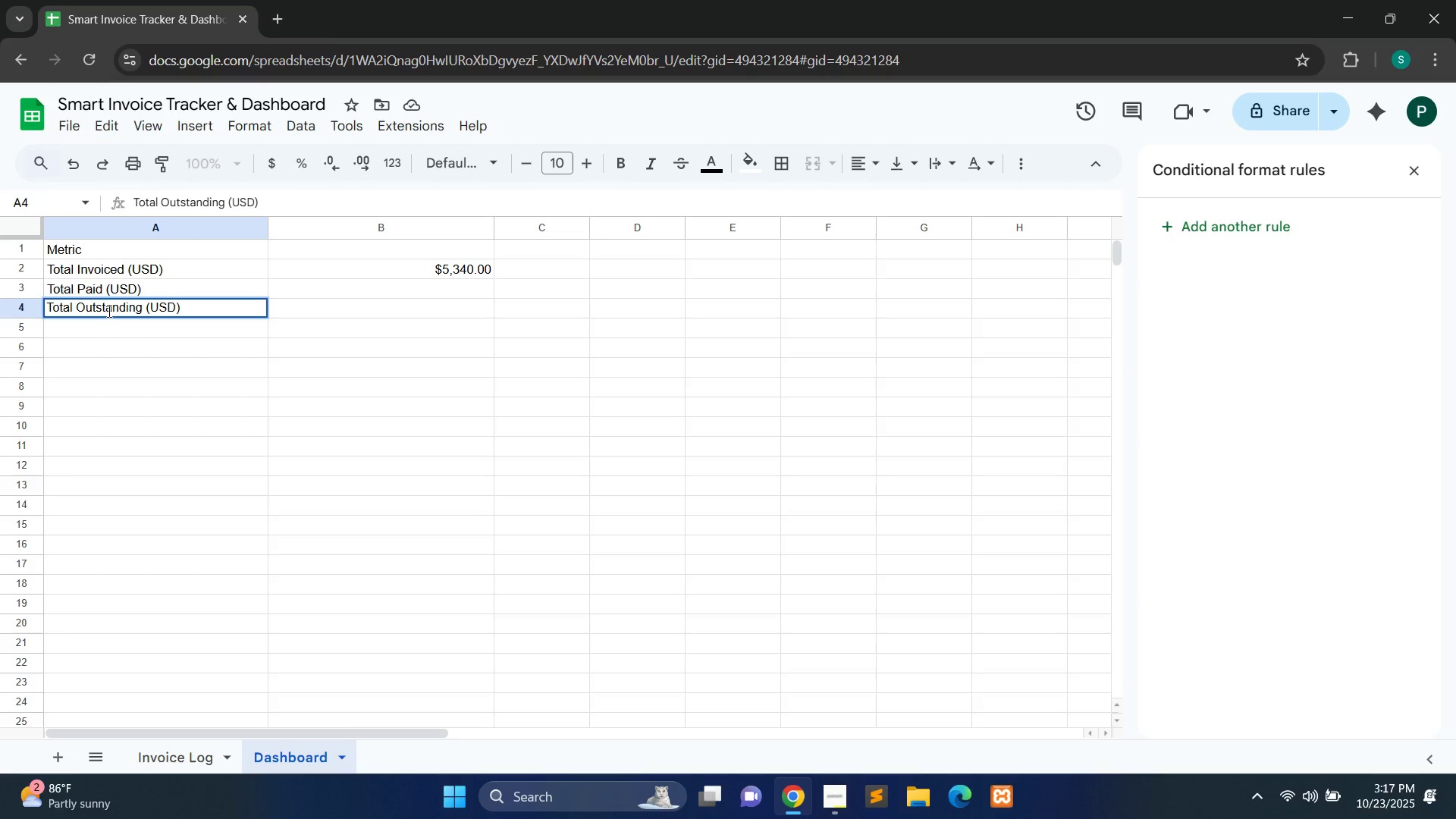 
left_click([134, 327])
 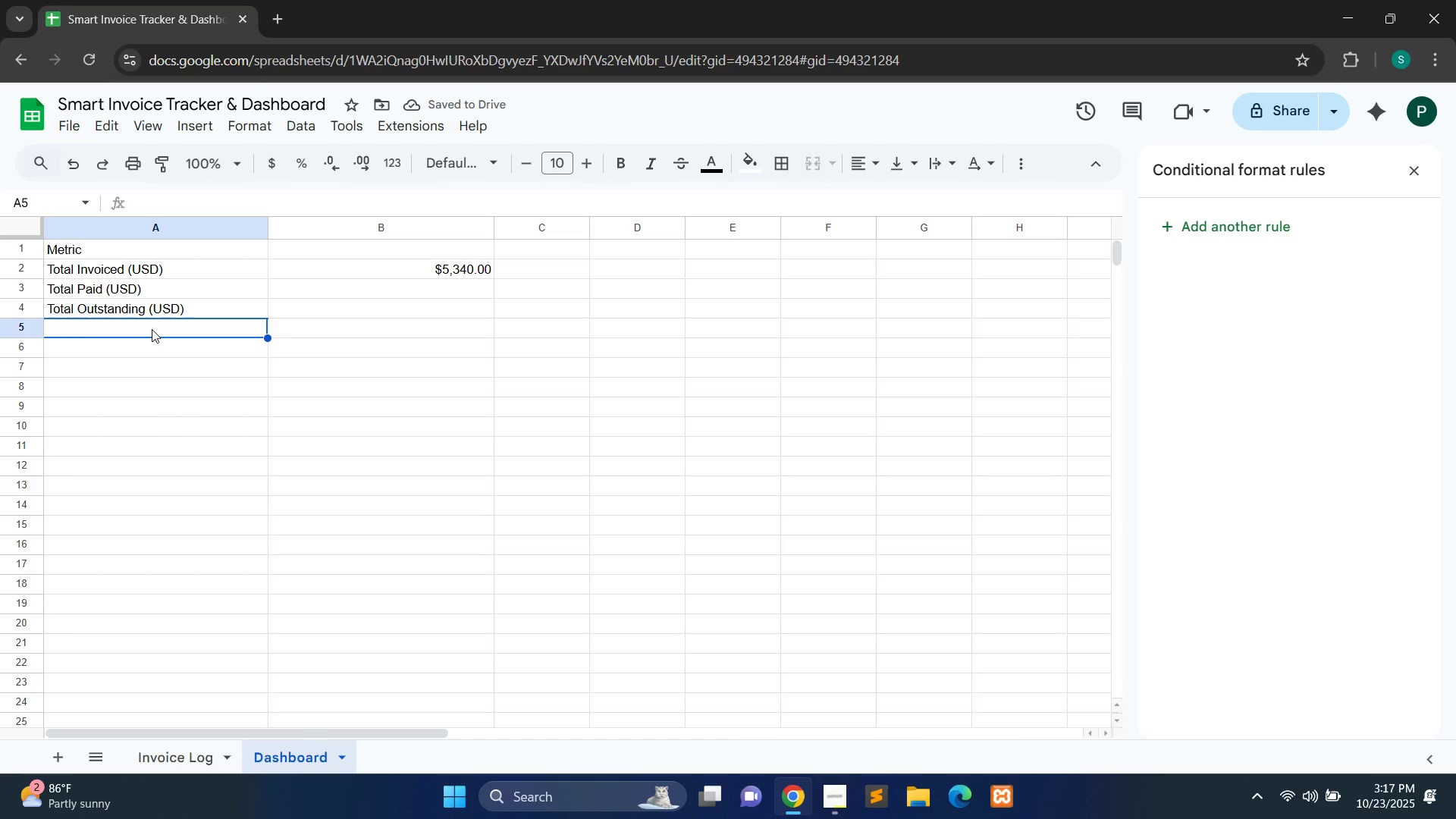 
wait(8.52)
 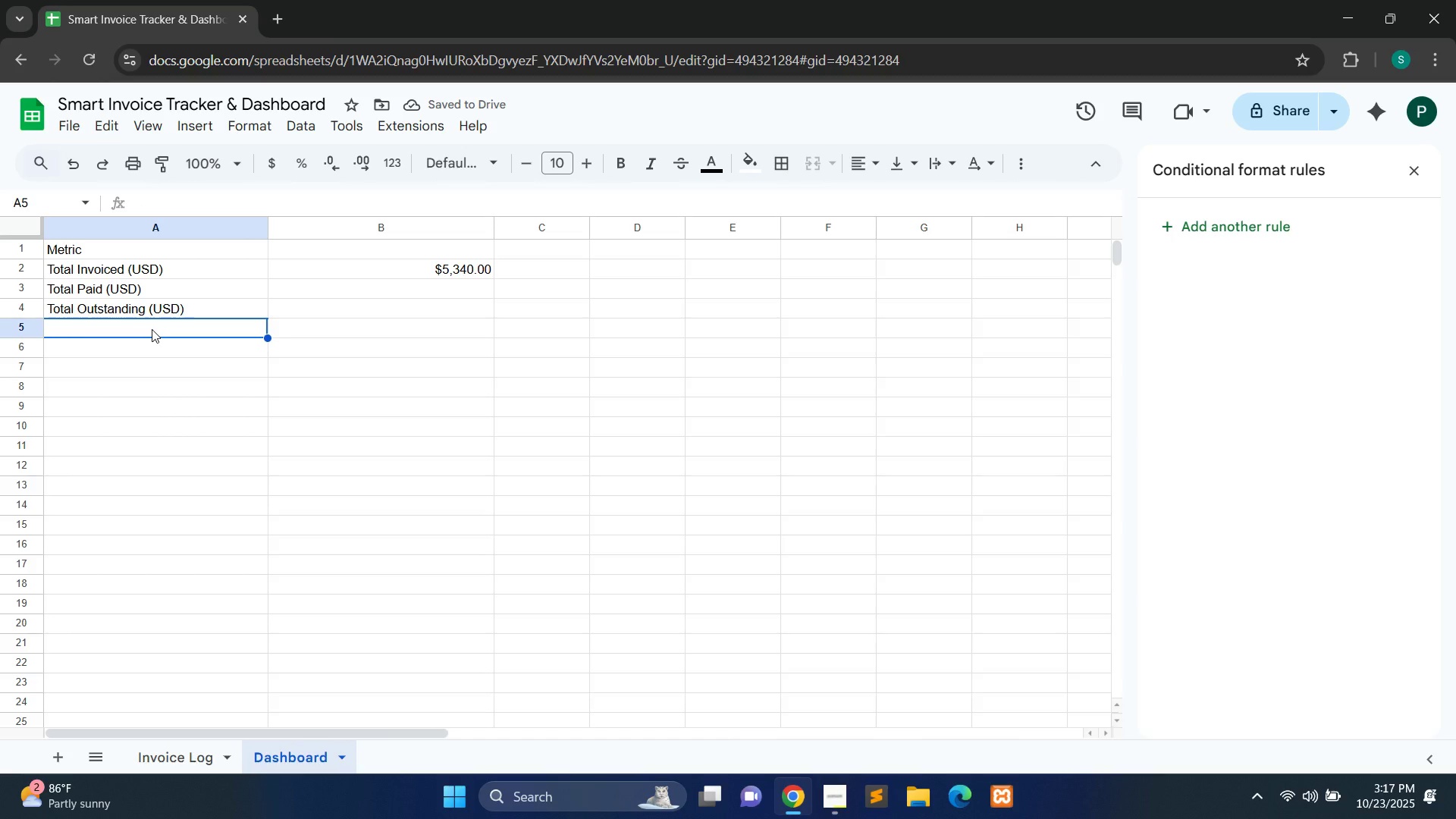 
double_click([122, 325])
 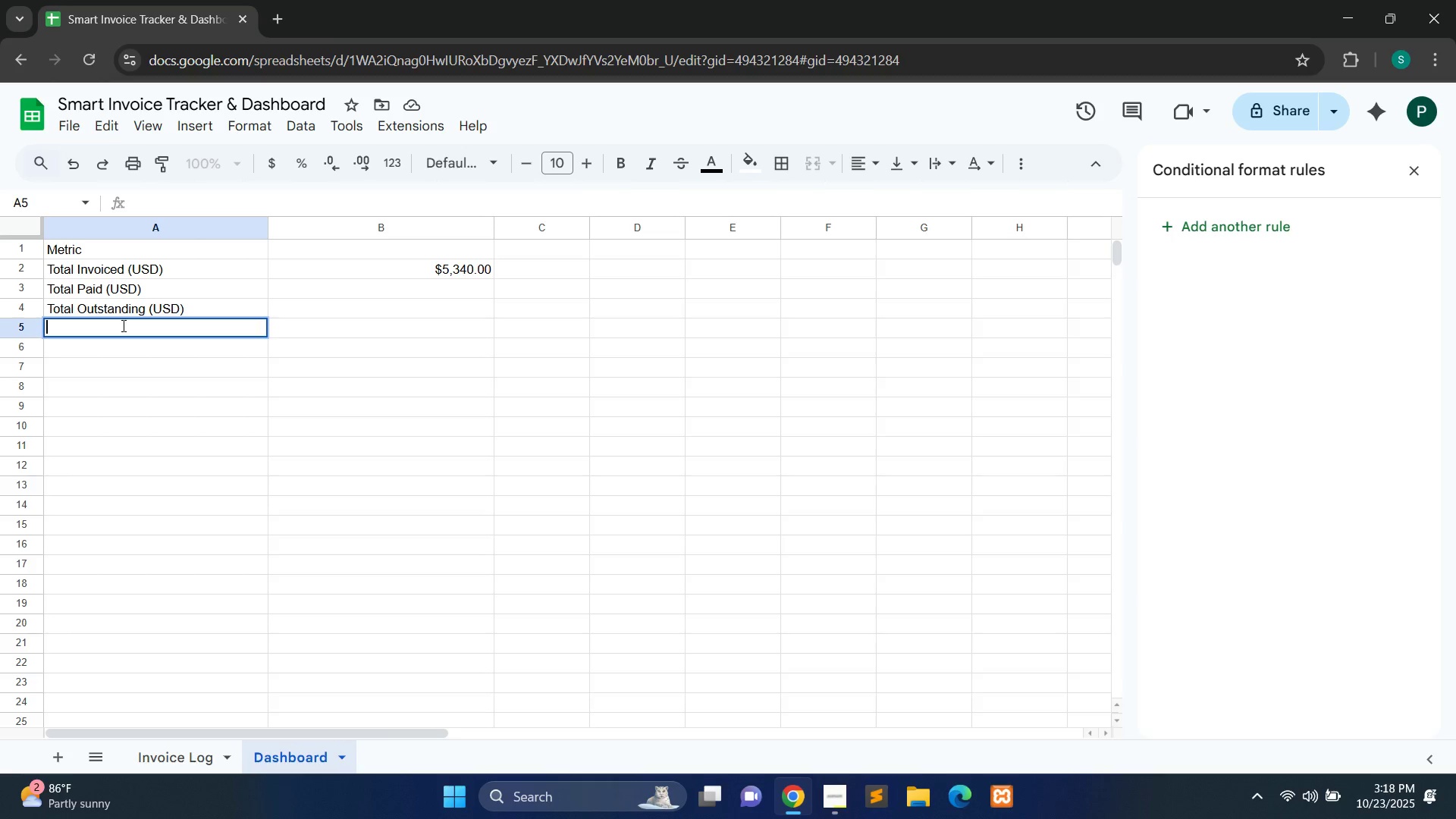 
wait(10.62)
 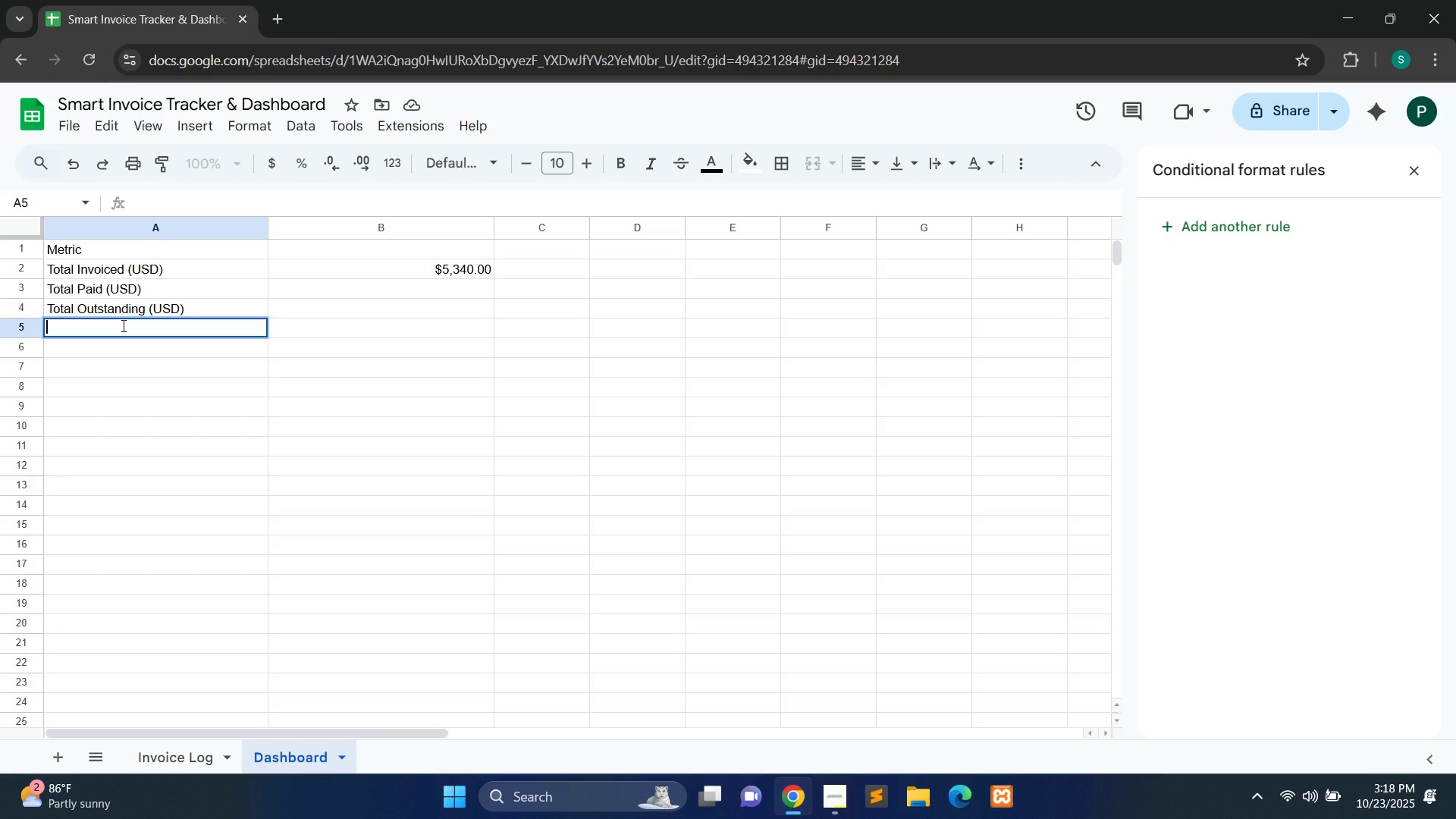 
type(Tot)
key(Backspace)
key(Backspace)
key(Backspace)
 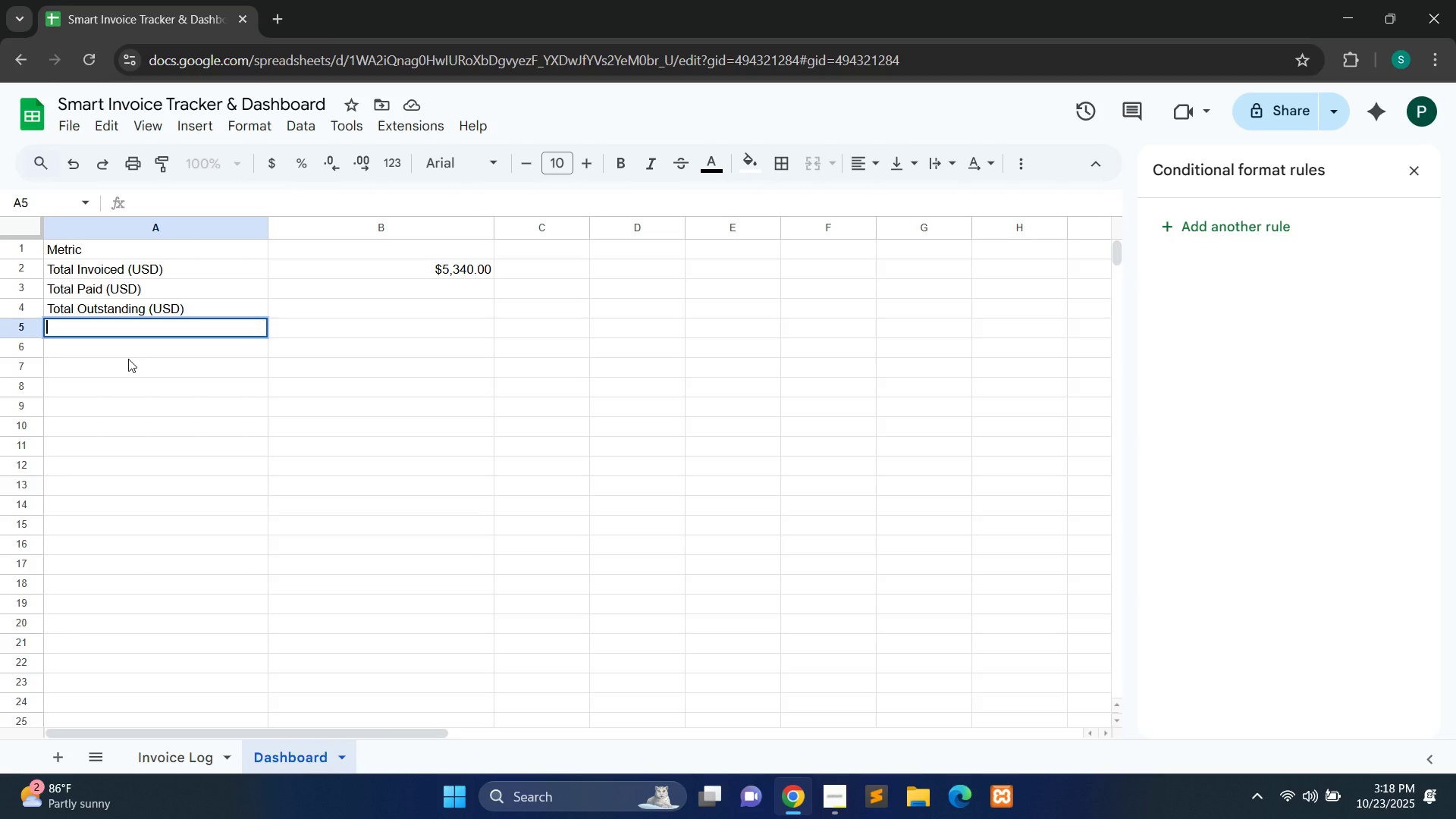 
hold_key(key=ShiftLeft, duration=1.06)
 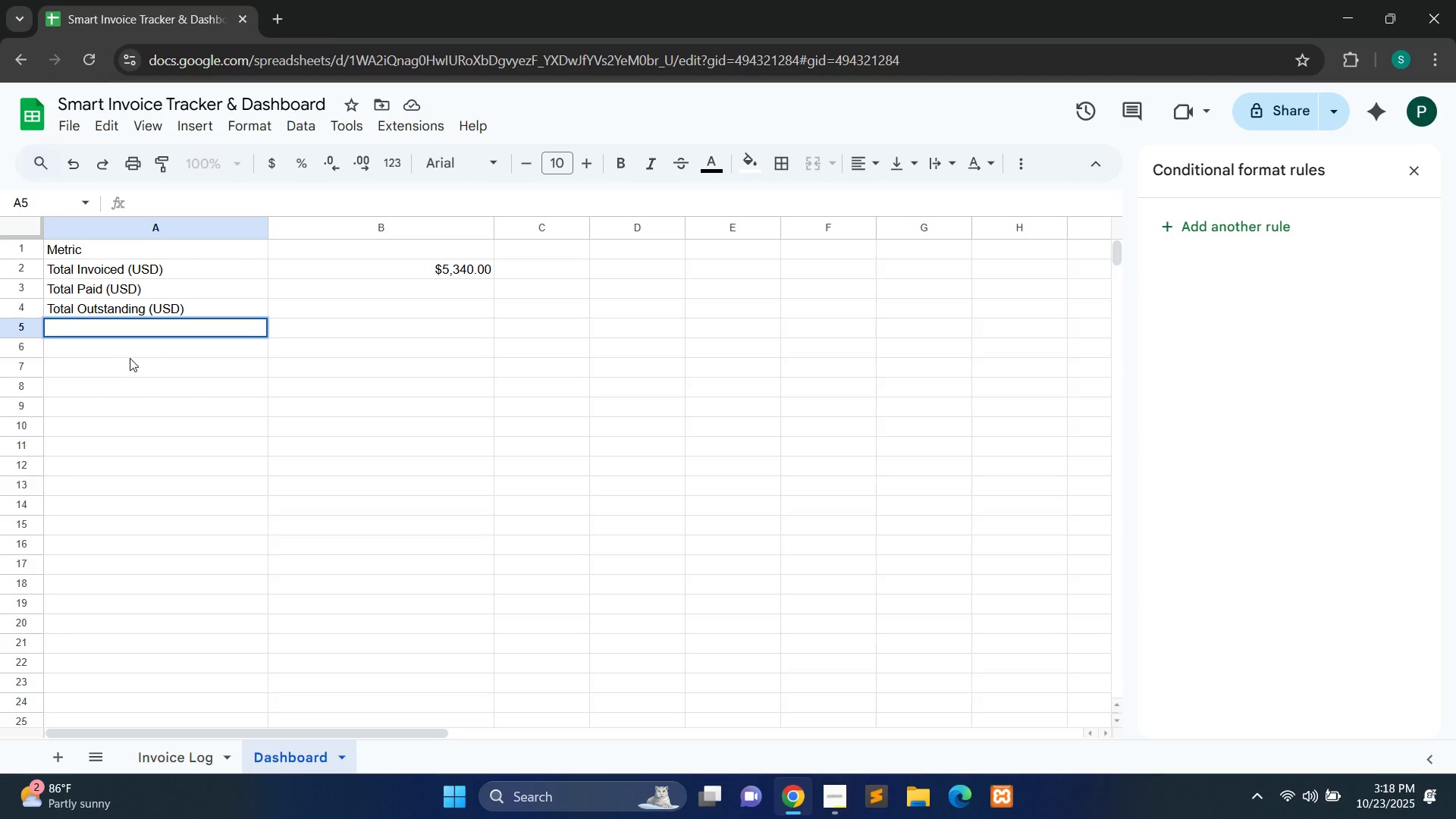 
key(Control+ControlLeft)
 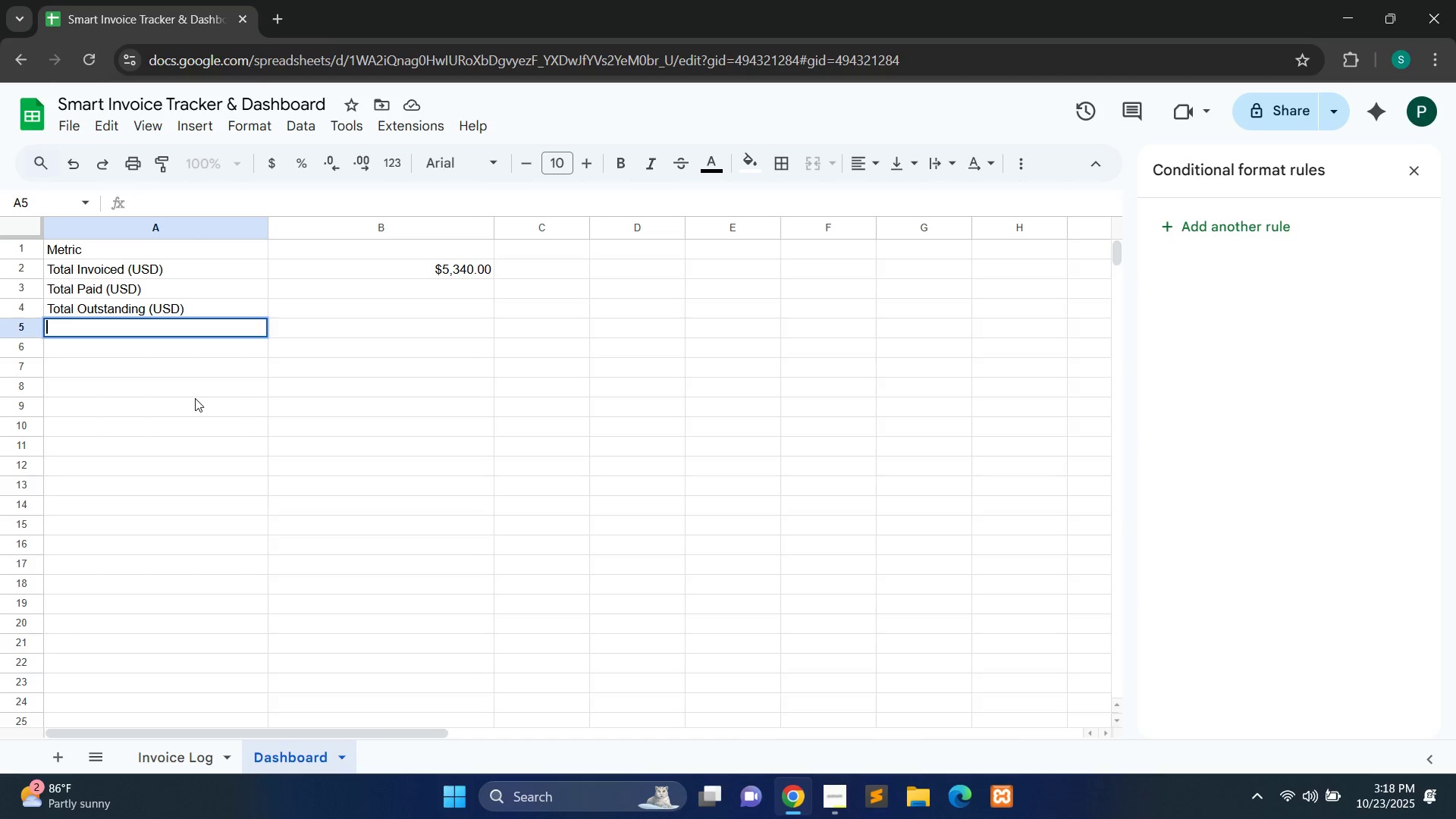 
type(Invoice)
 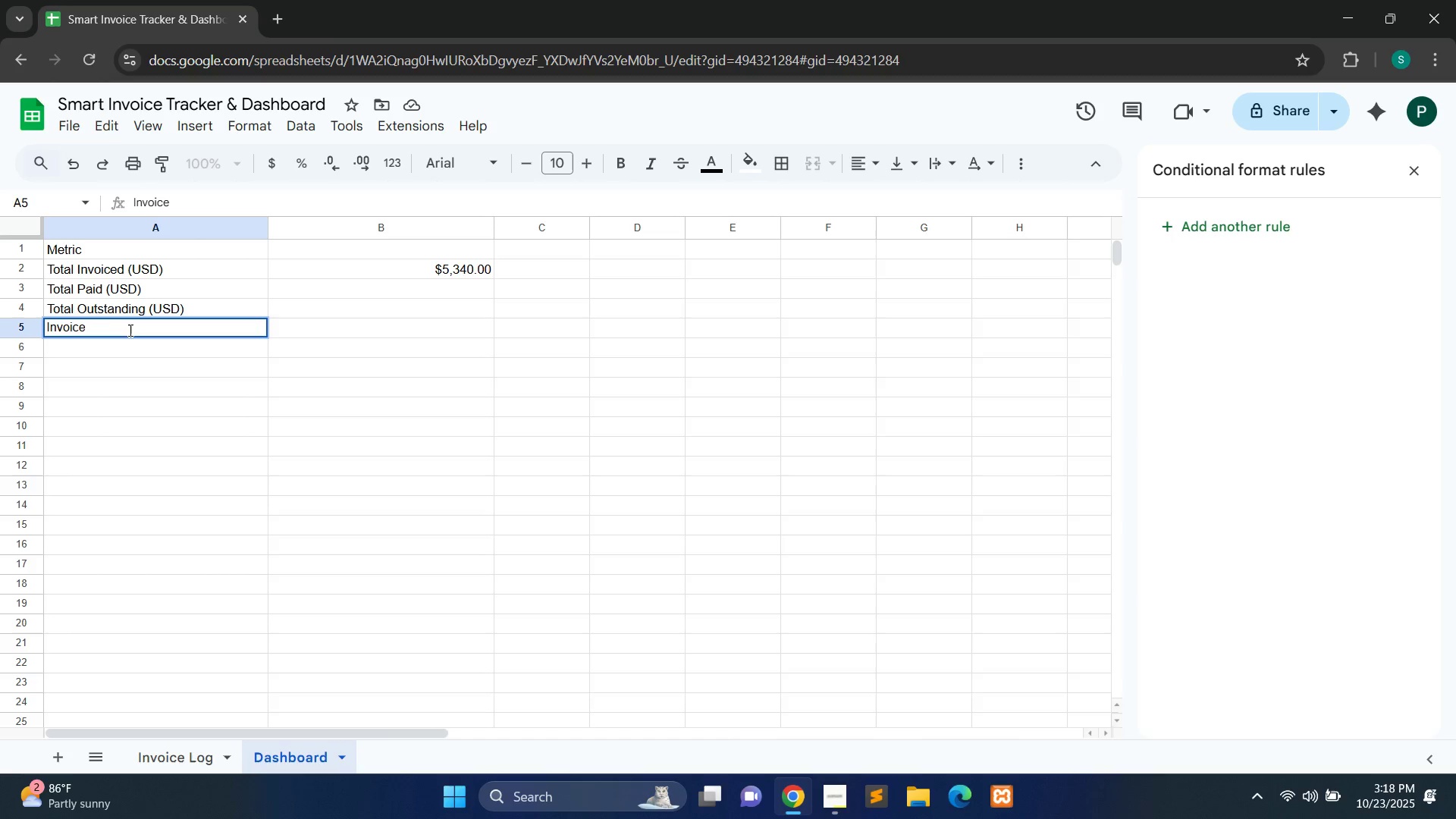 
type( Total)
 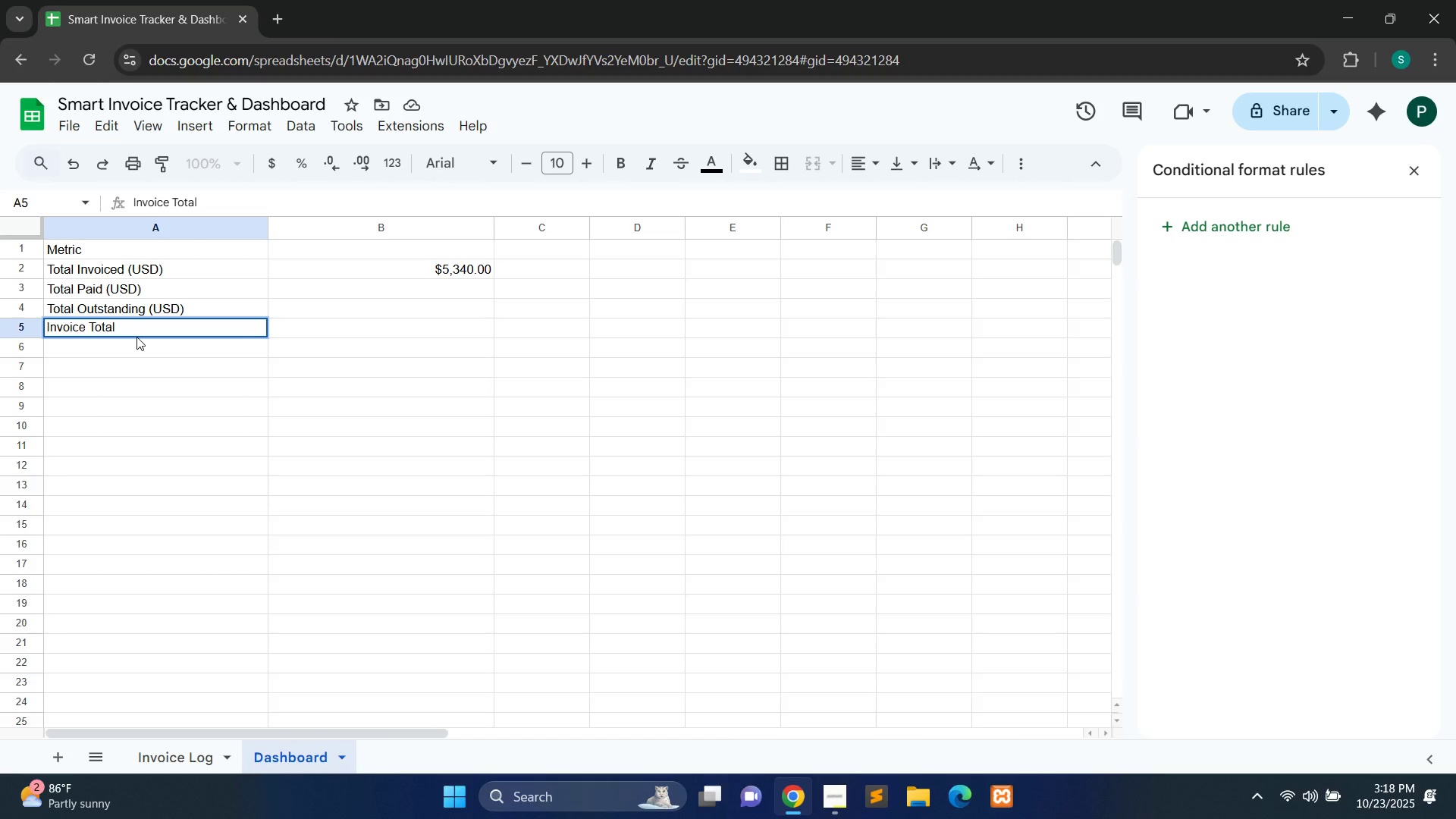 
key(Home)
 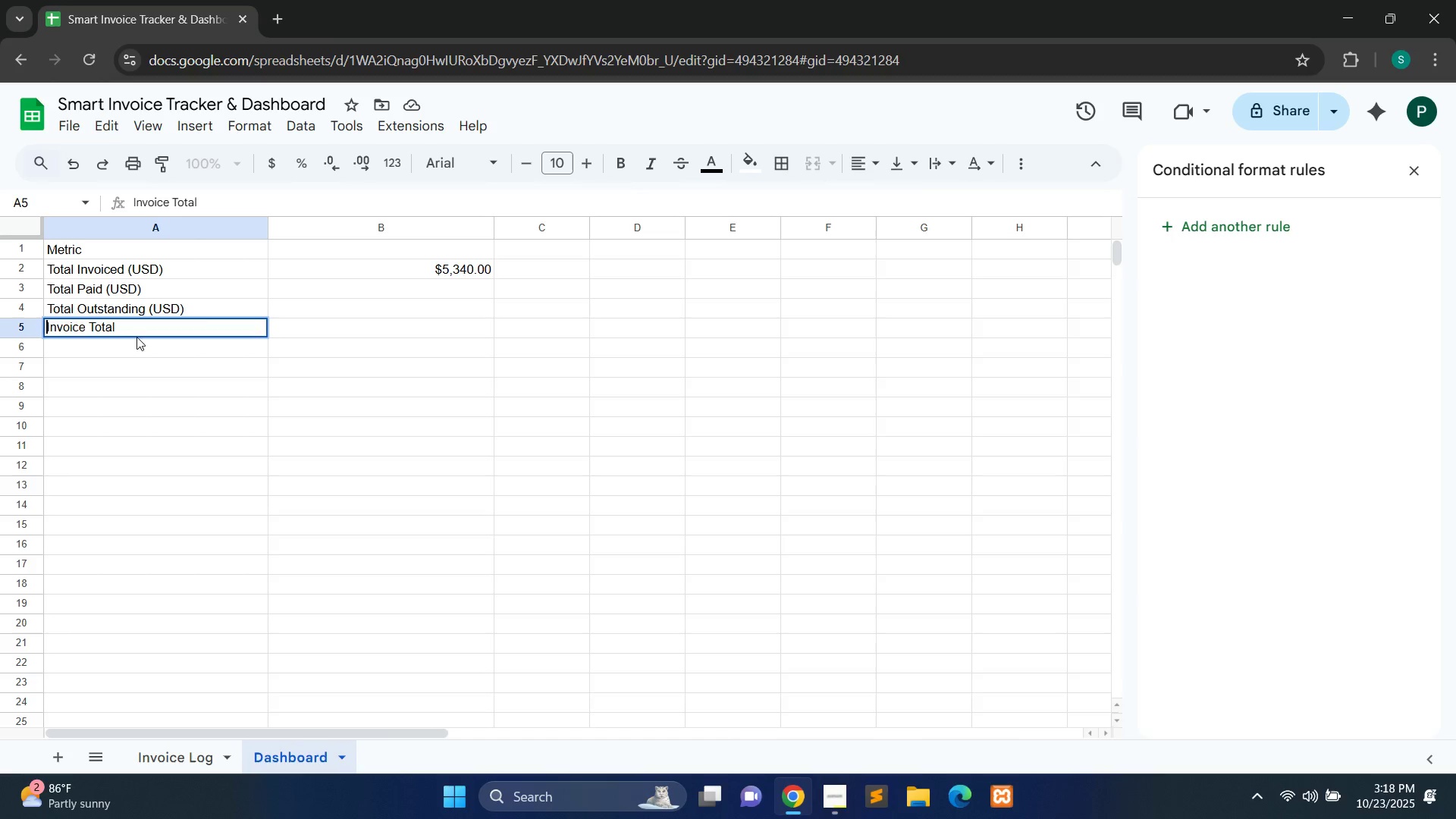 
hold_key(key=ShiftLeft, duration=1.53)
 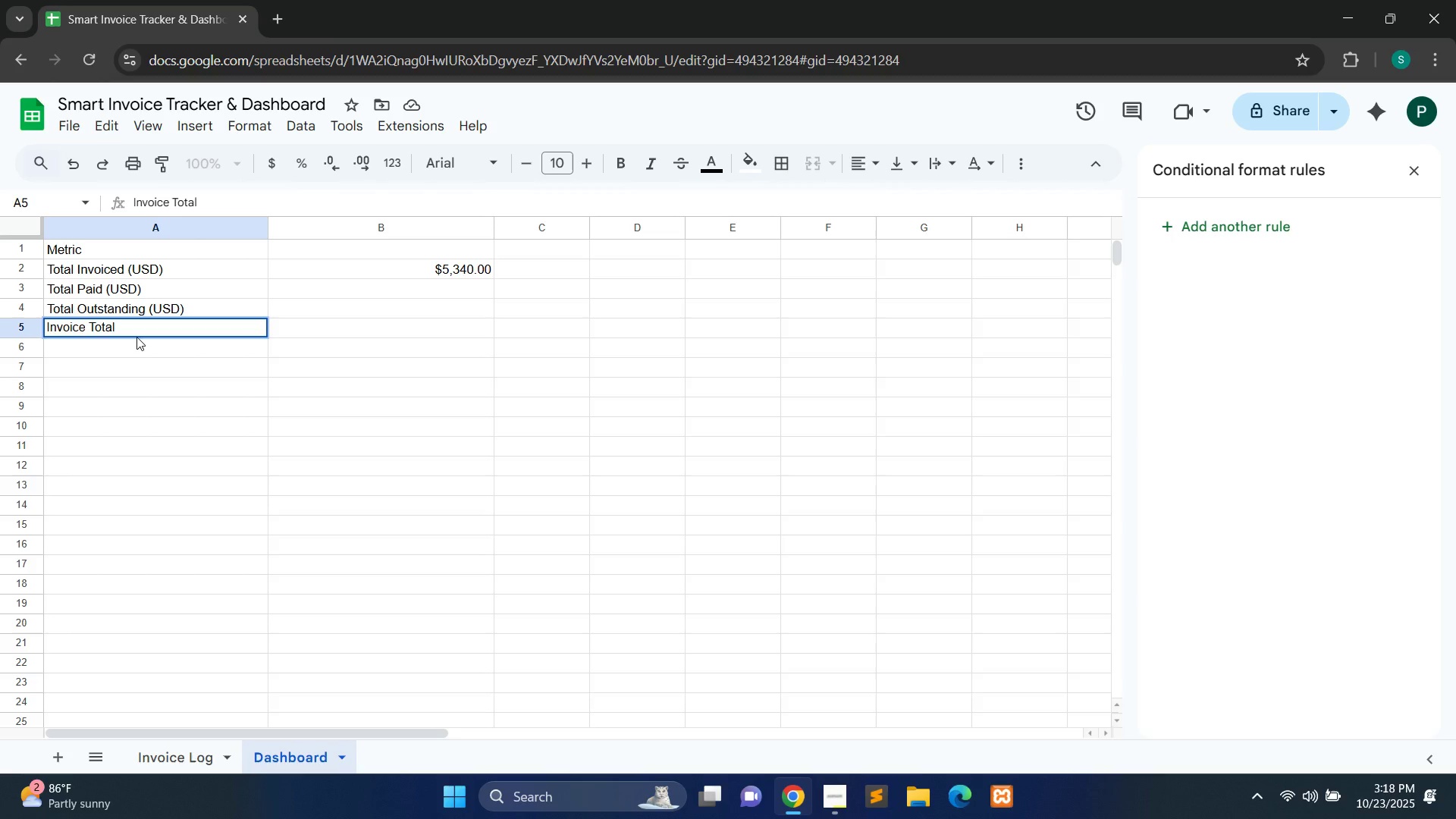 
hold_key(key=ShiftLeft, duration=1.53)
 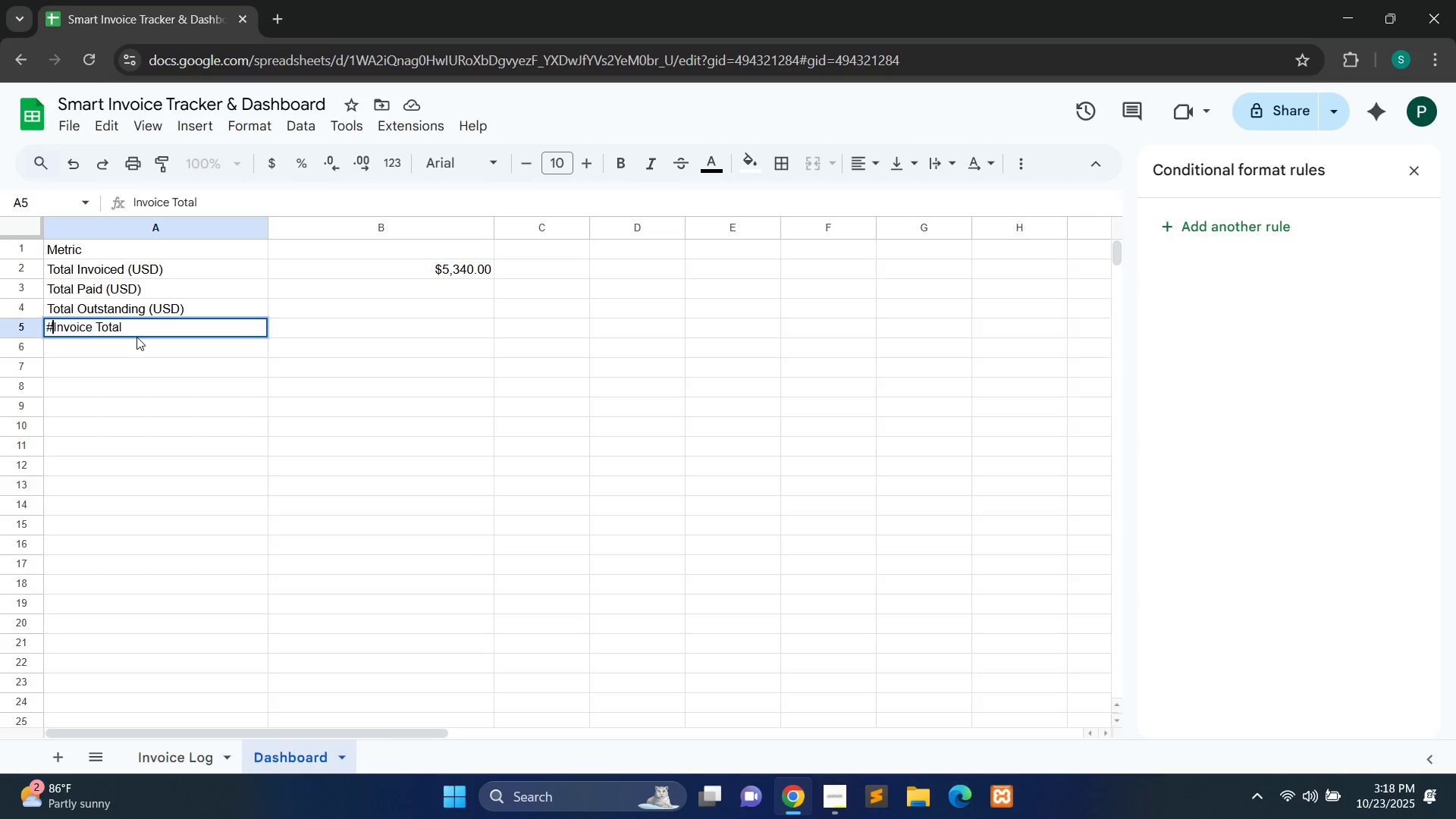 
key(Shift+ShiftLeft)
 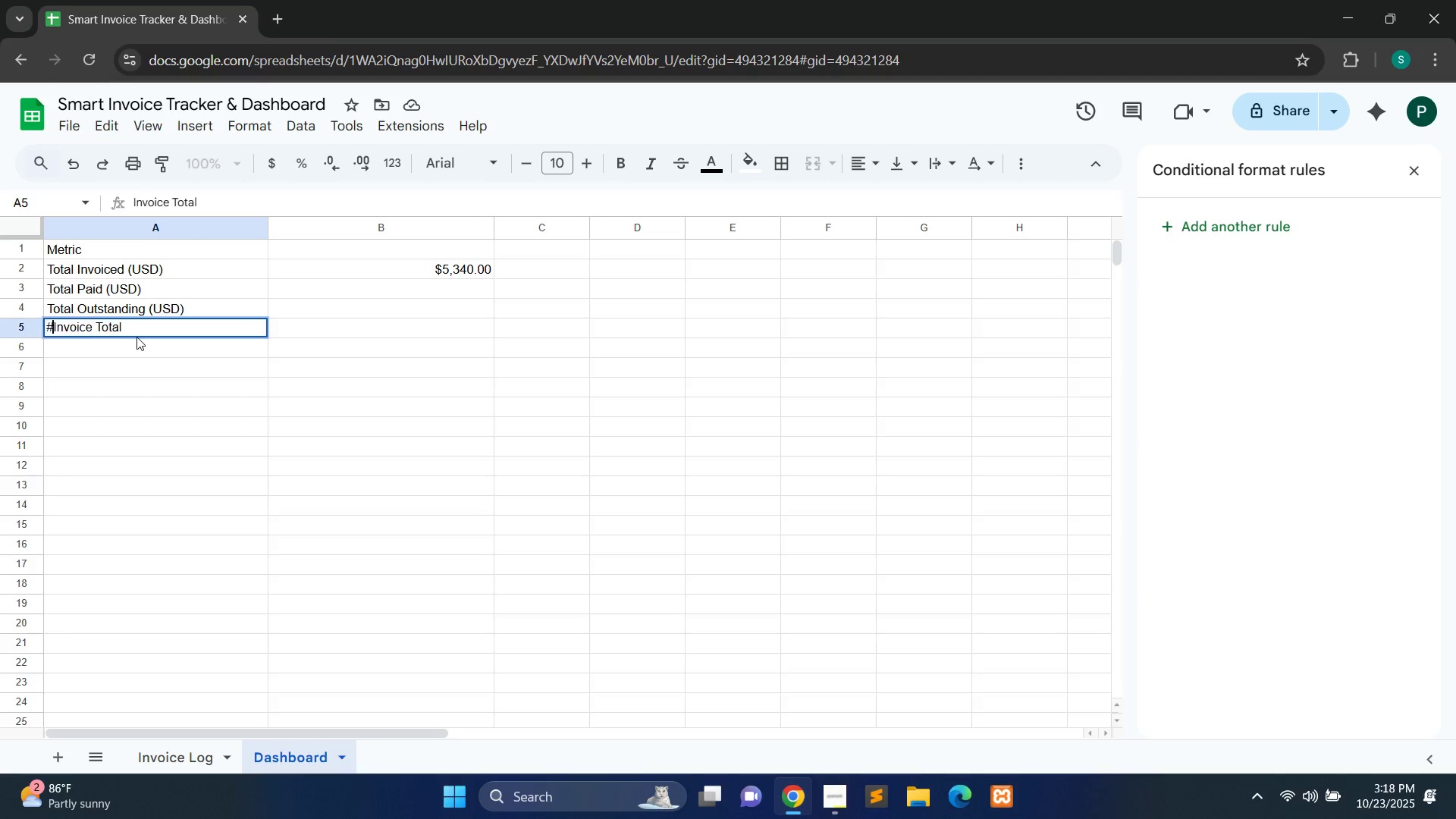 
key(Shift+3)
 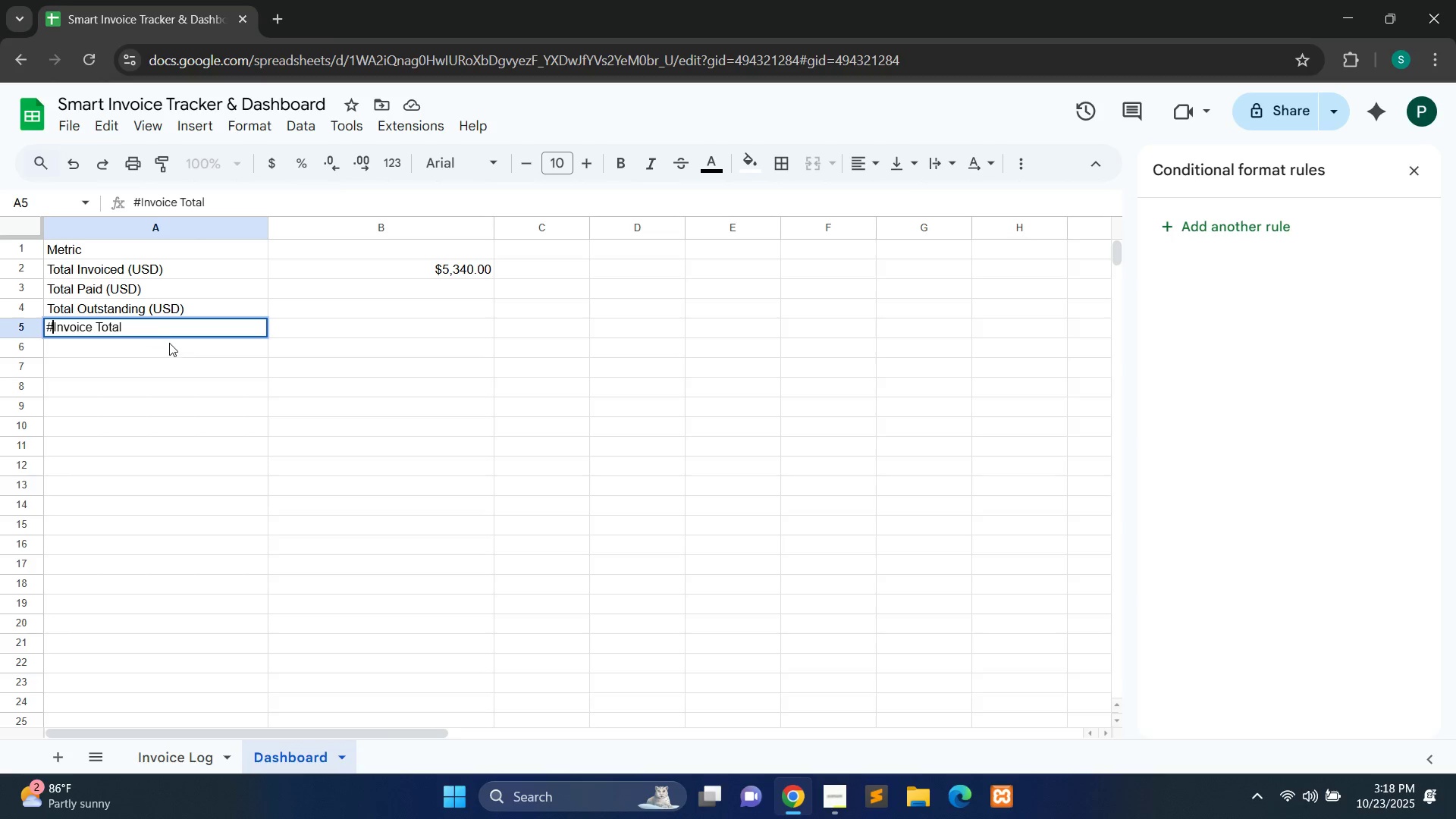 
double_click([163, 348])
 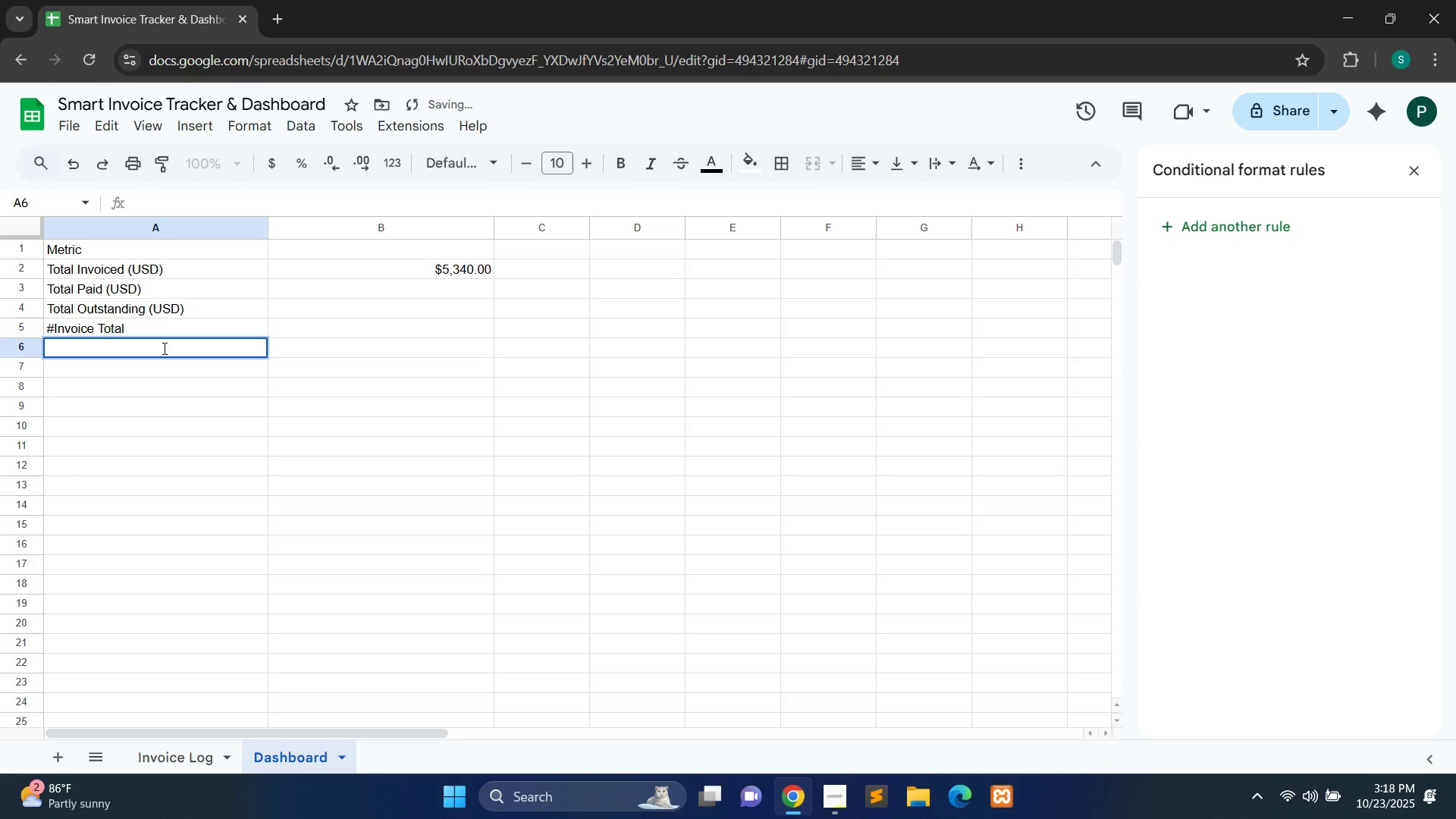 
type(!)
key(Backspace)
type(#In)
 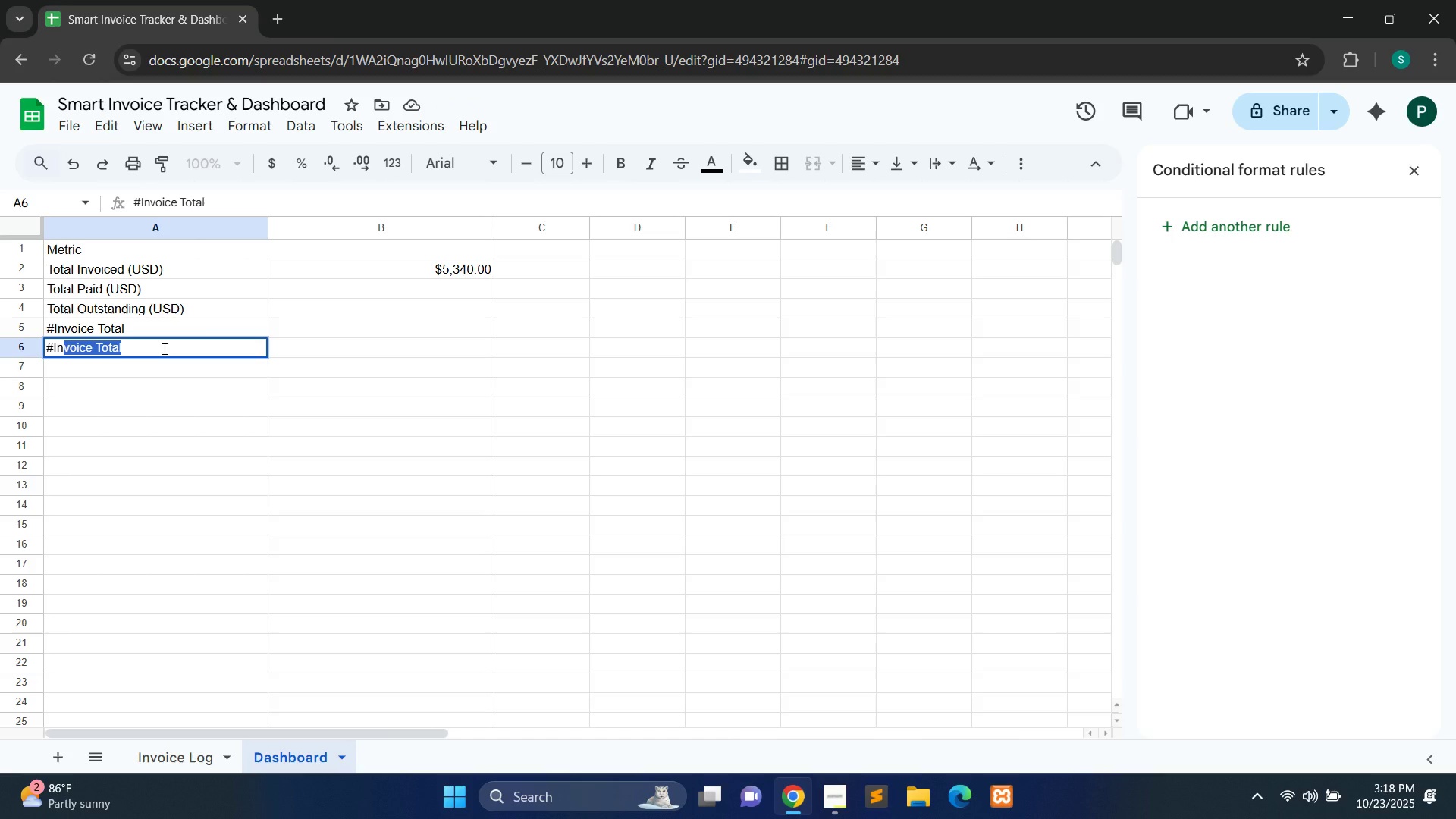 
key(ArrowRight)
 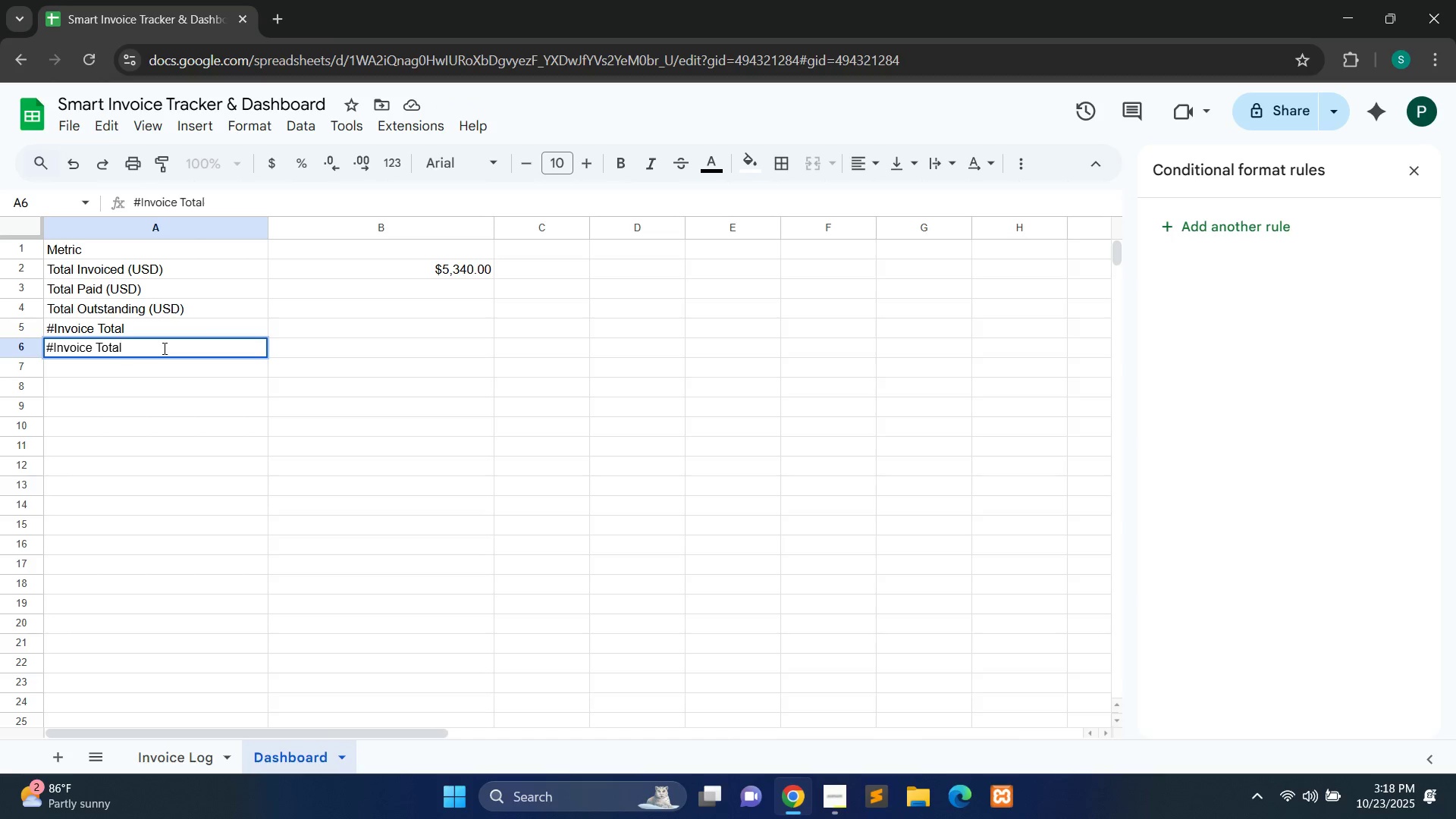 
key(Backspace)
key(Backspace)
key(Backspace)
key(Backspace)
key(Backspace)
type(Paid)
 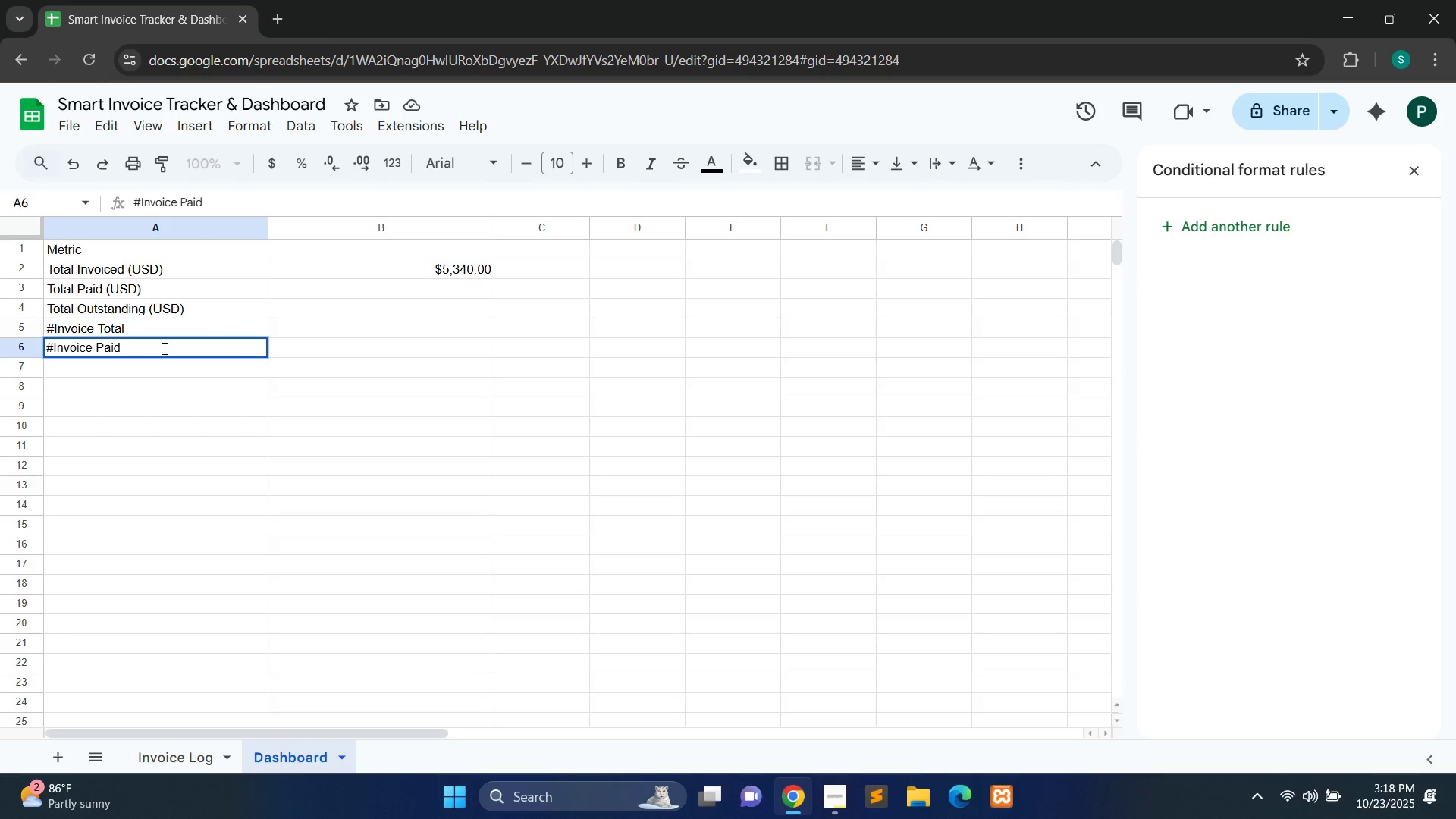 
double_click([164, 377])
 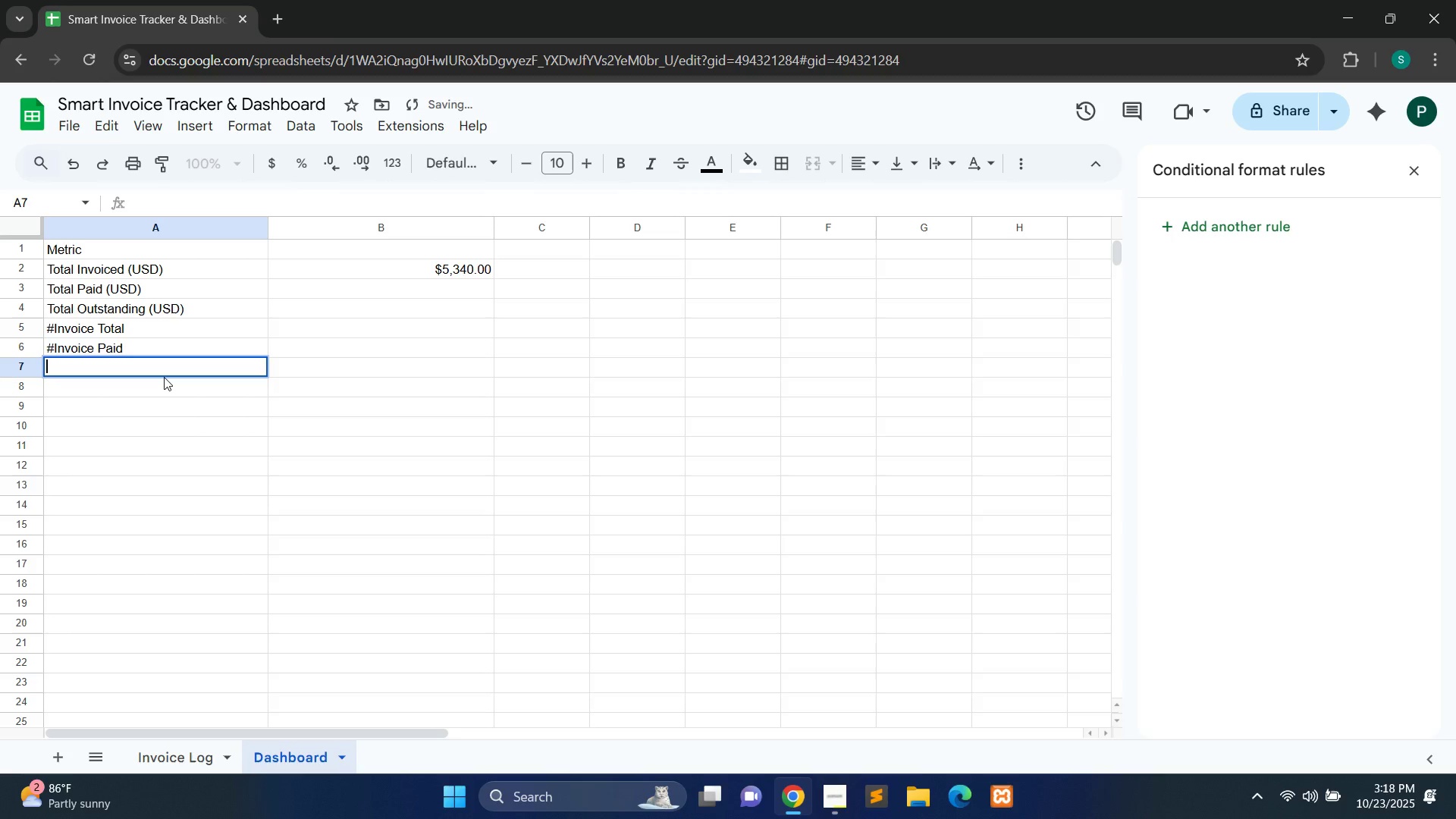 
hold_key(key=ShiftLeft, duration=1.53)
 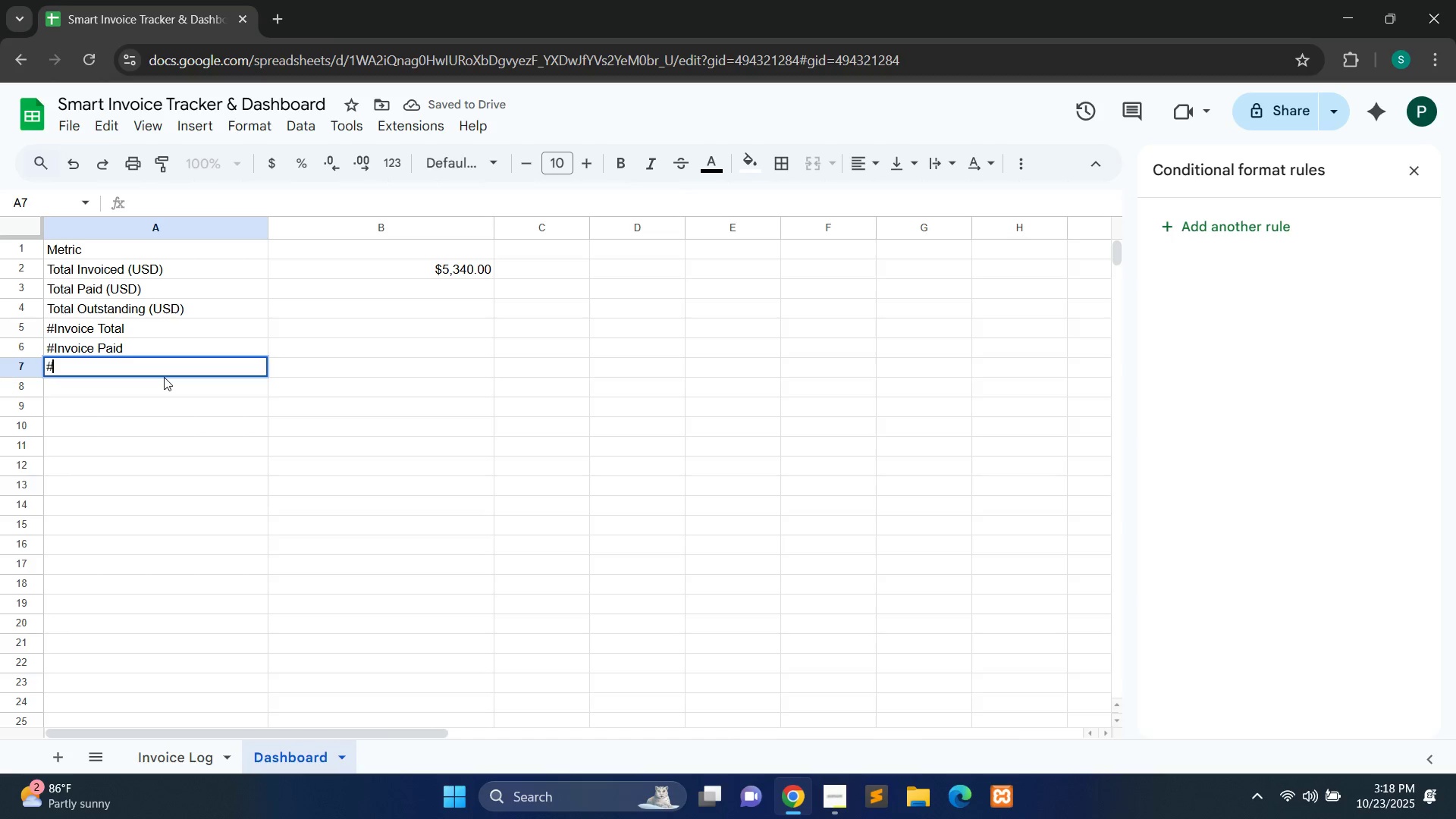 
type(#Invoice Unpaid)
 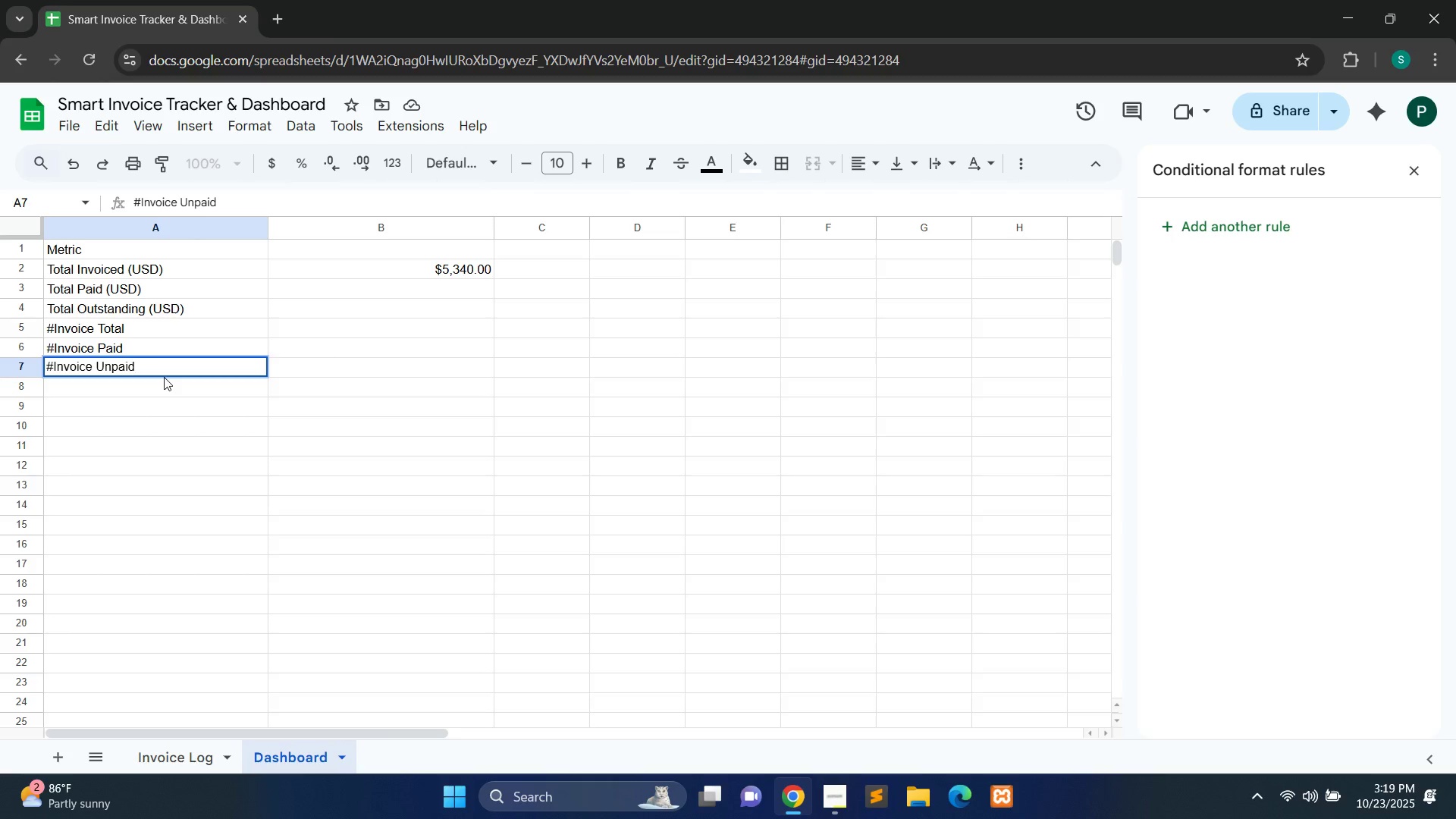 
double_click([164, 388])
 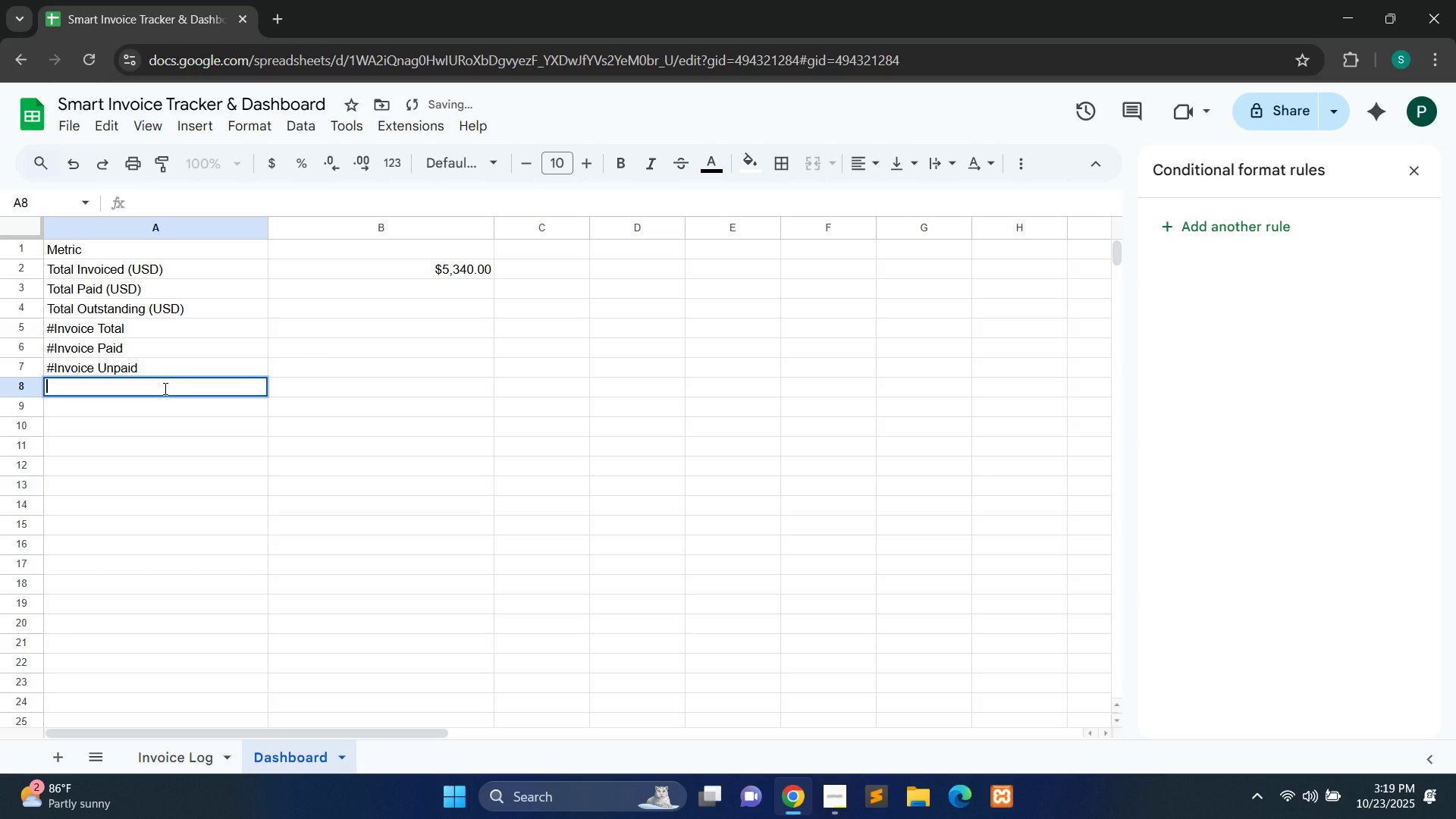 
type(#in==)
key(Backspace)
key(Backspace)
key(Backspace)
key(Backspace)
type(Invoice Partioa)
key(Backspace)
key(Backspace)
type(al)
 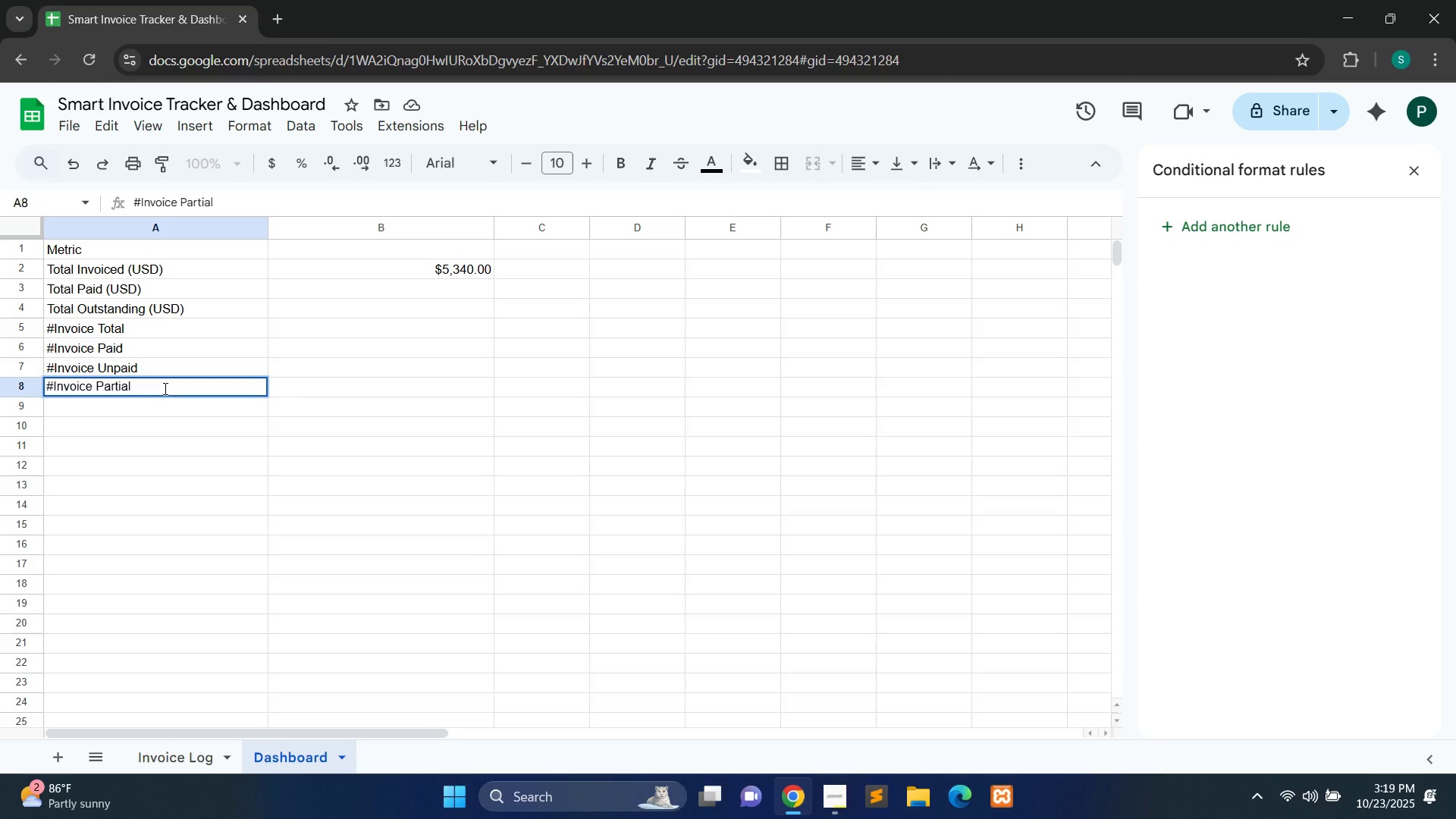 
wait(7.23)
 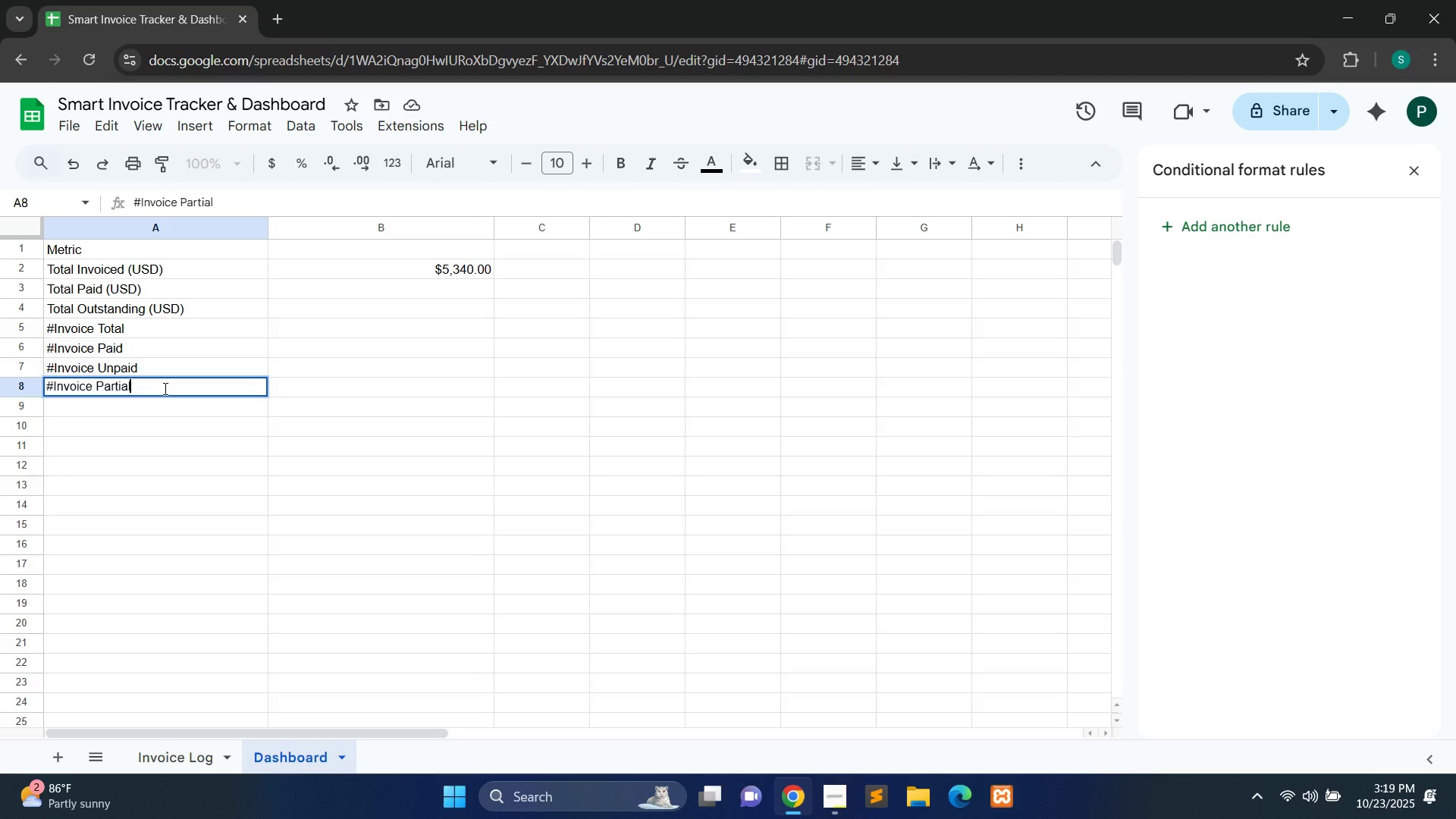 
double_click([359, 291])
 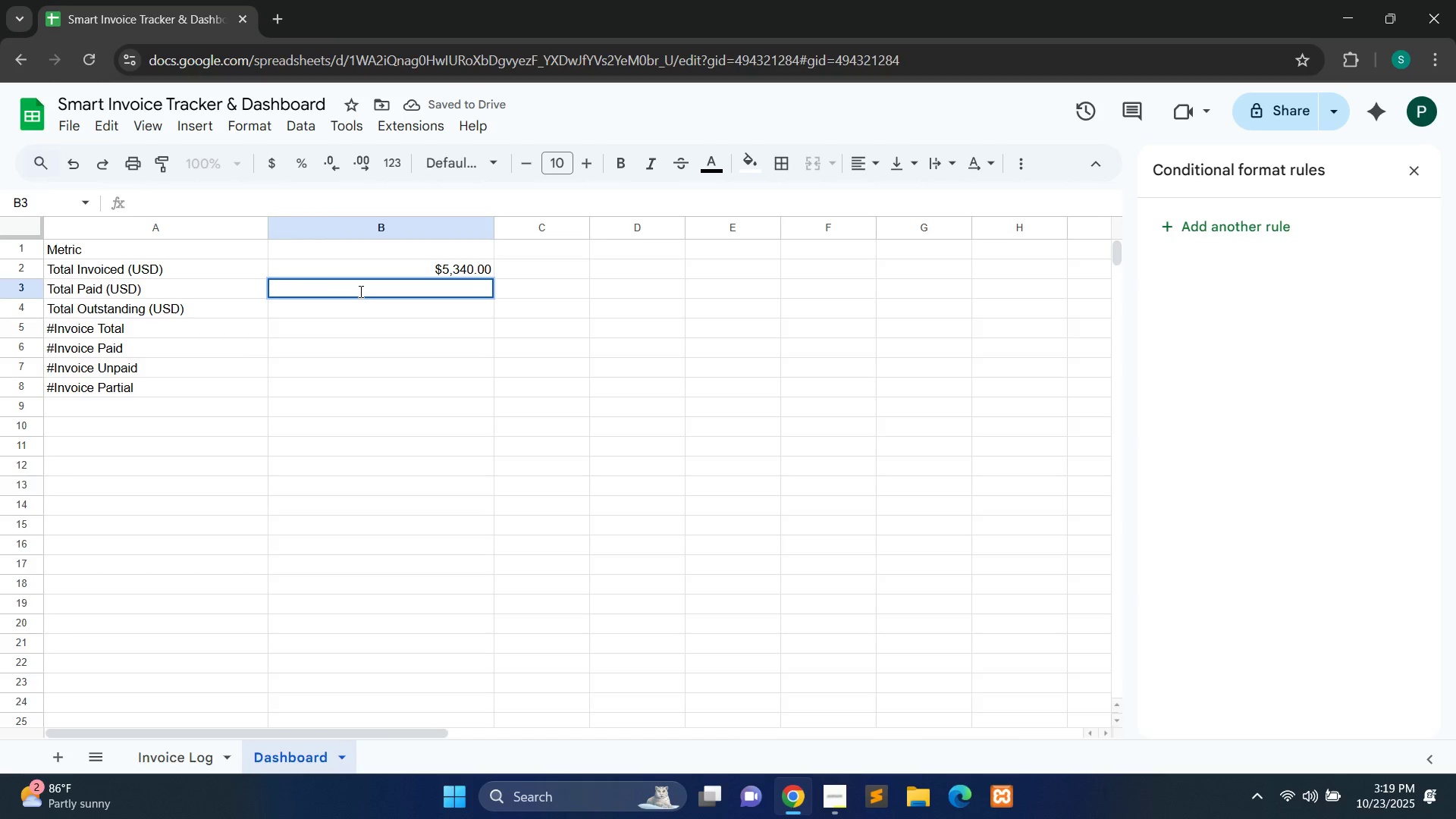 
wait(5.02)
 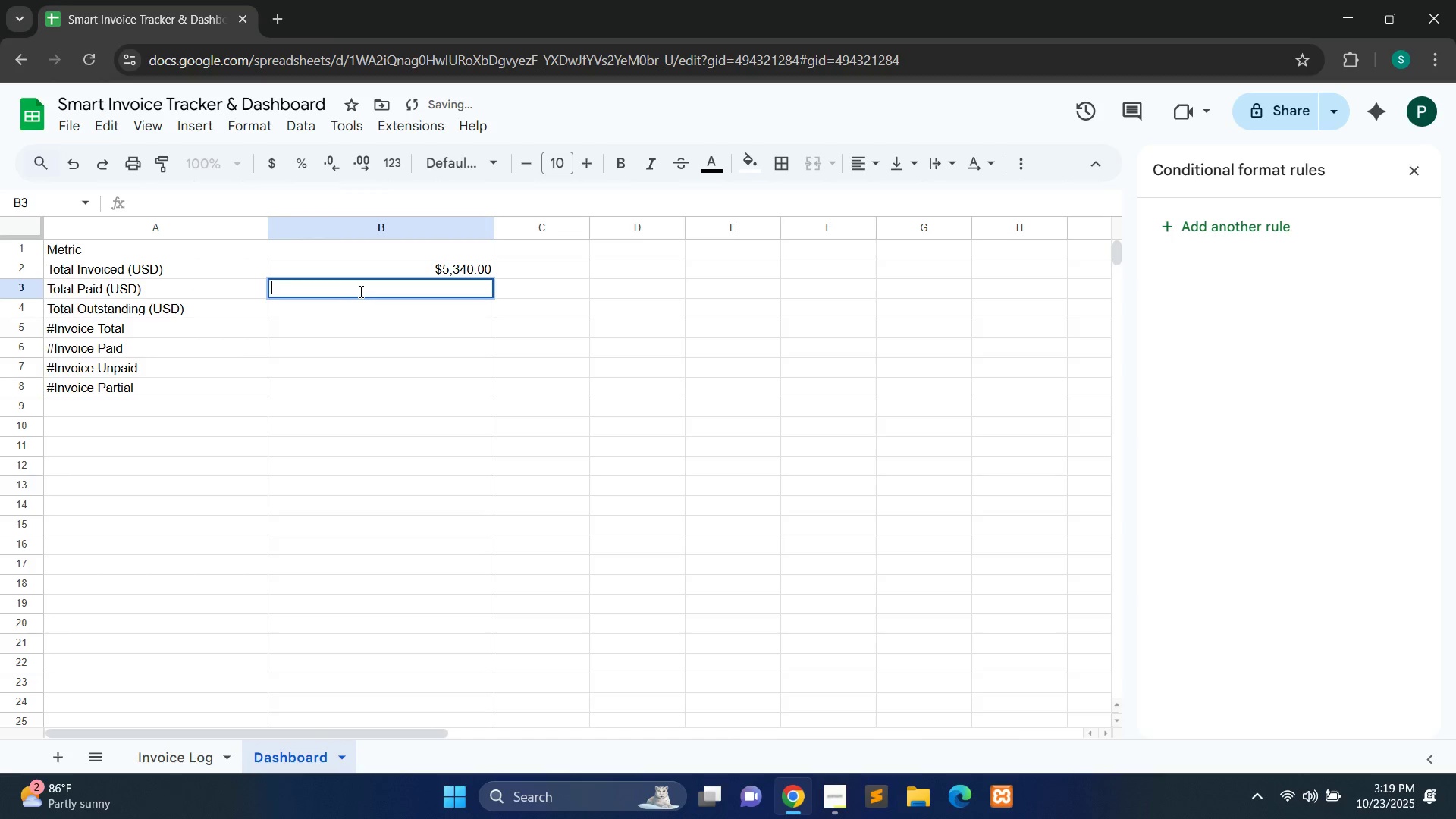 
key(Equal)
 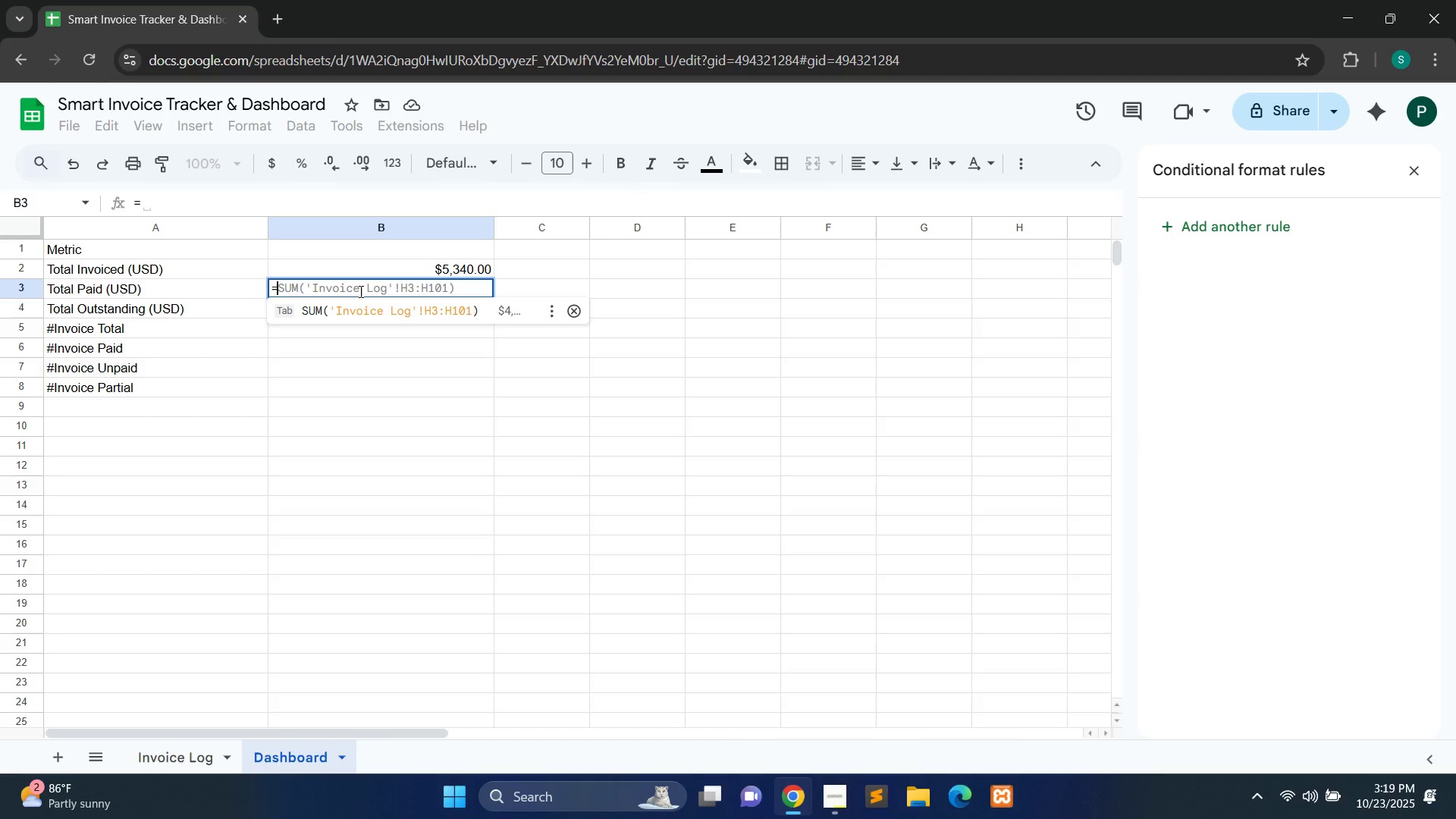 
hold_key(key=ShiftLeft, duration=1.16)
 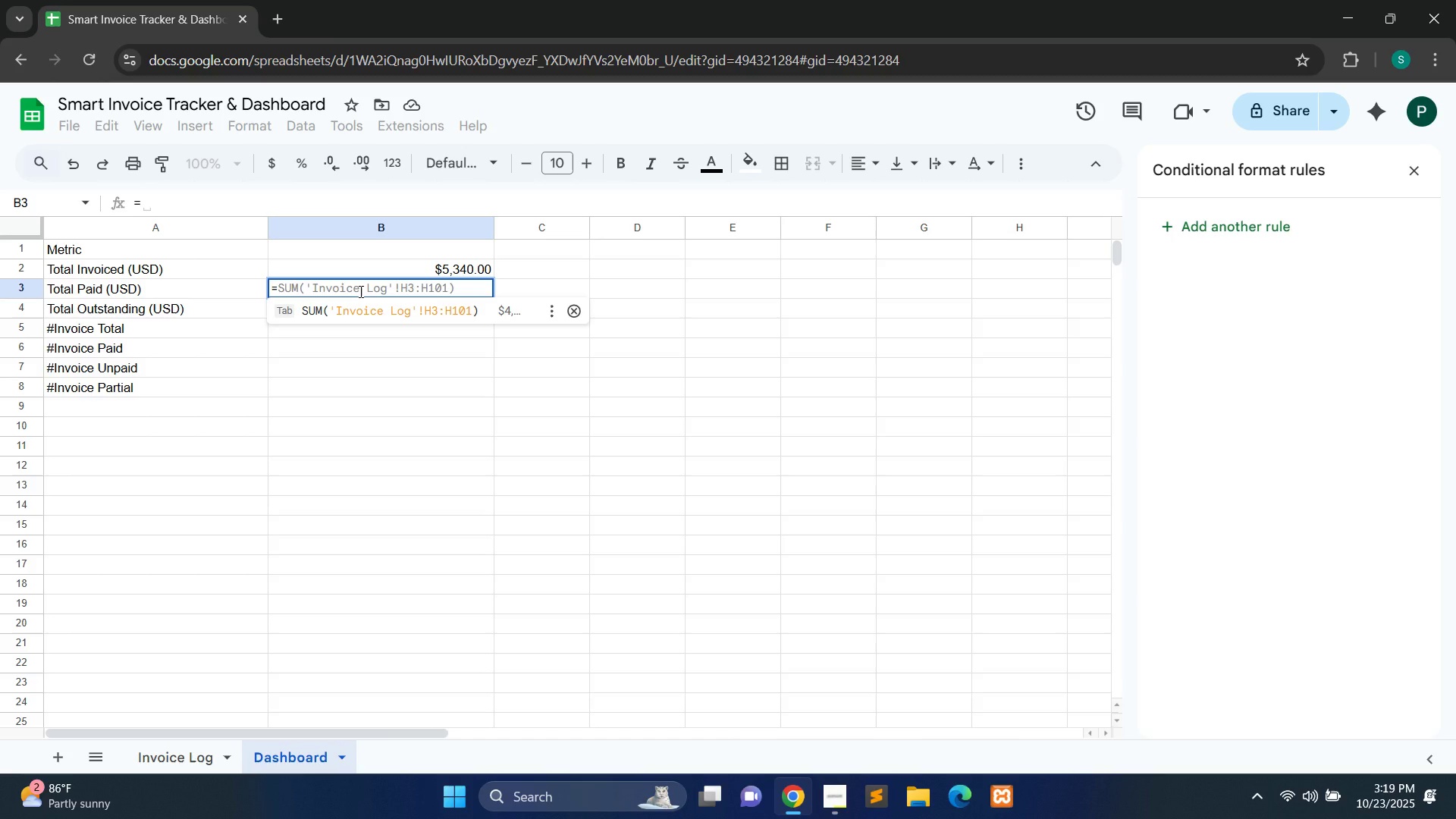 
type(SUMIF)
 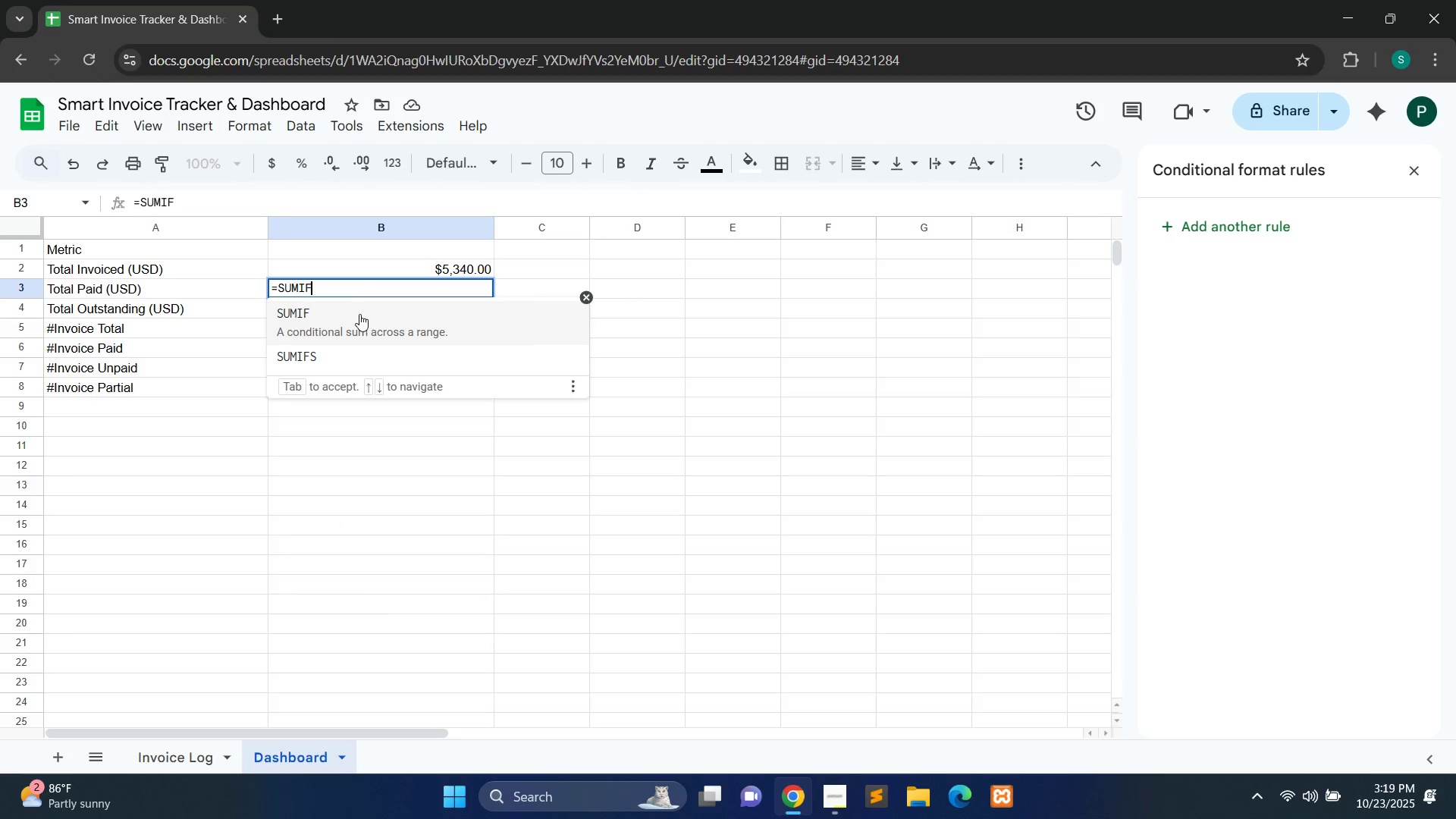 
left_click([360, 314])
 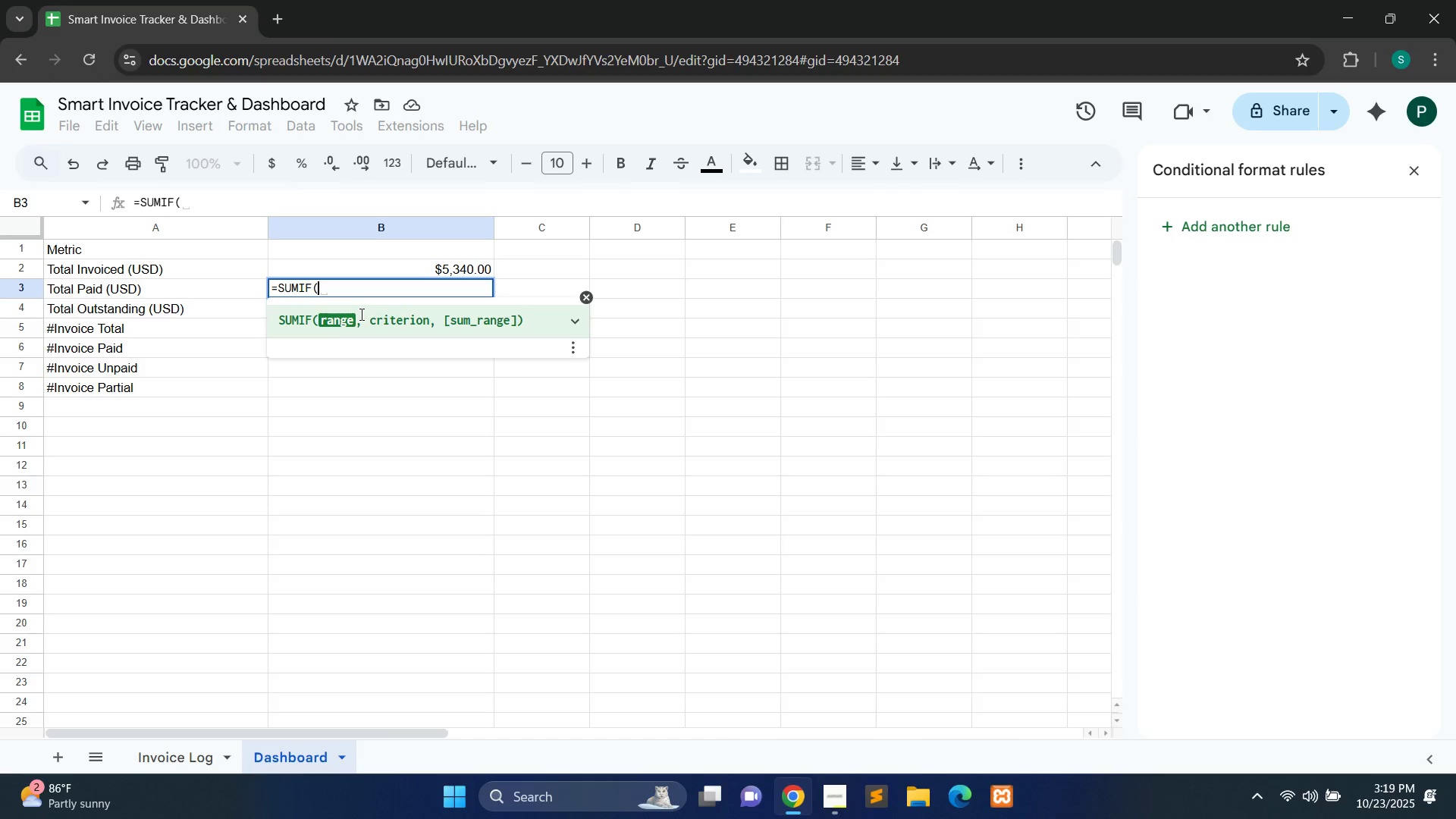 
type('Invoice Log')
 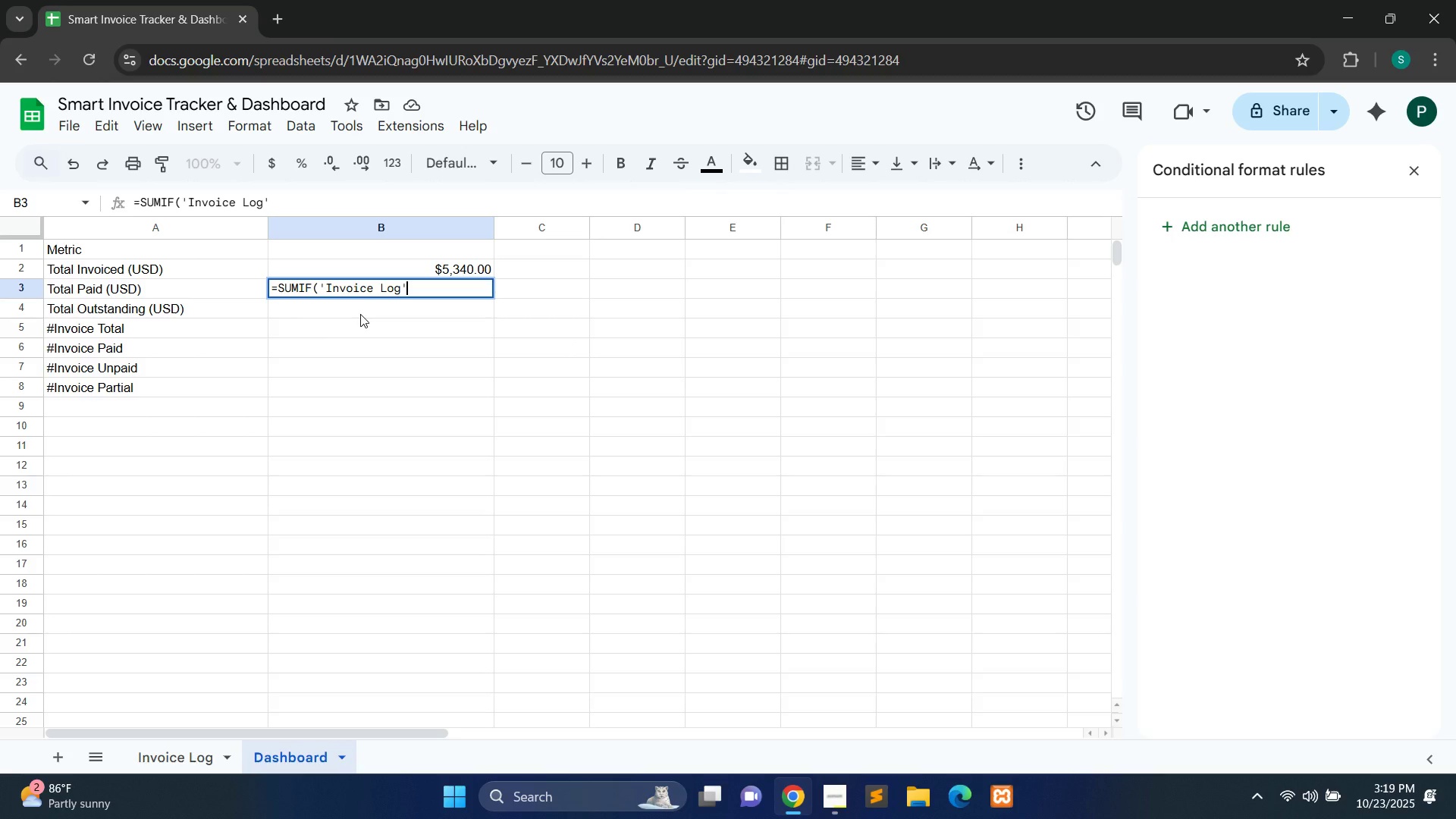 
type(!)
key(Backspace)
type(!j2)
key(Backspace)
key(Backspace)
type(J2:J100, )
key(Backspace)
type("Paid", )
 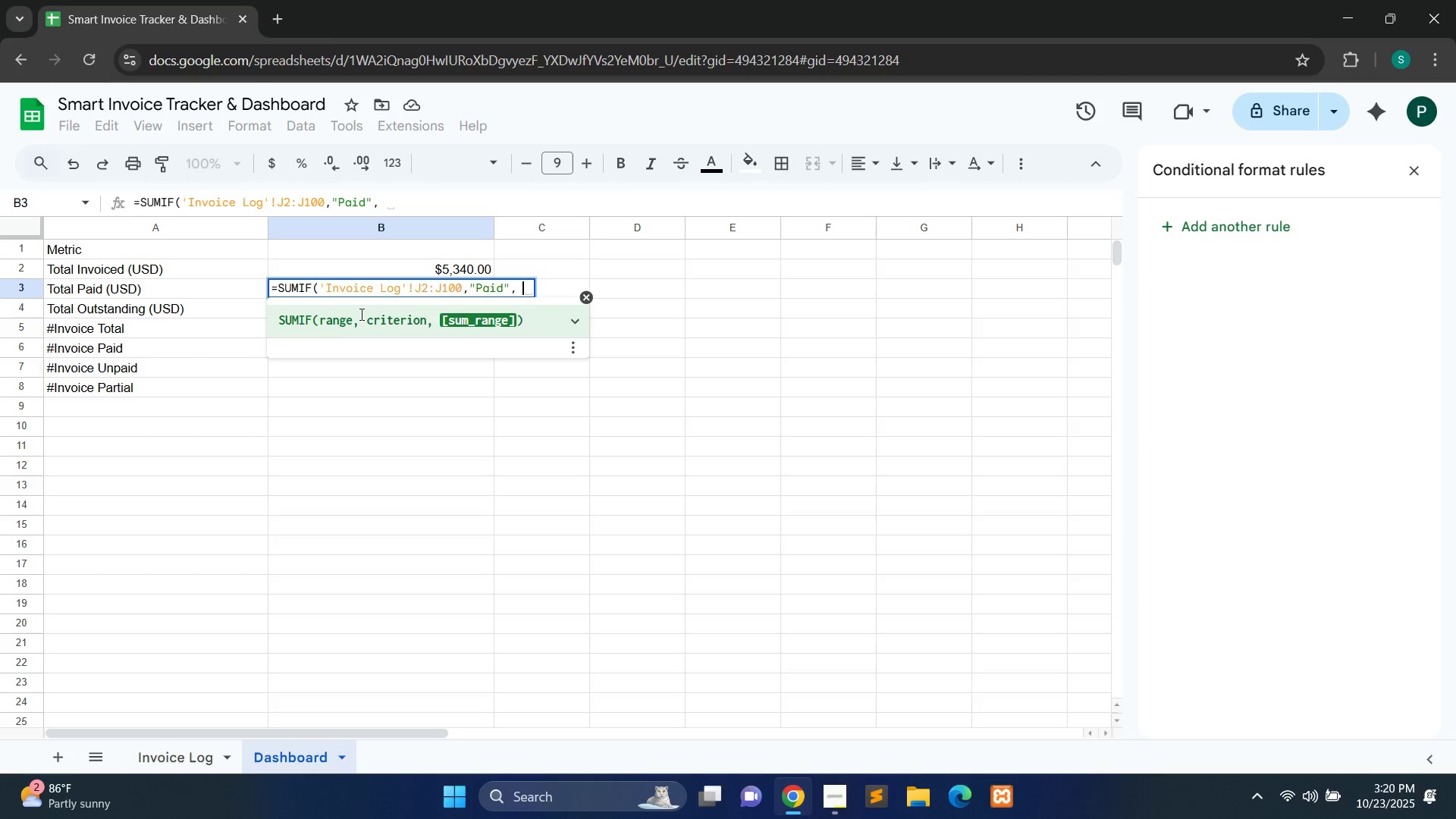 
 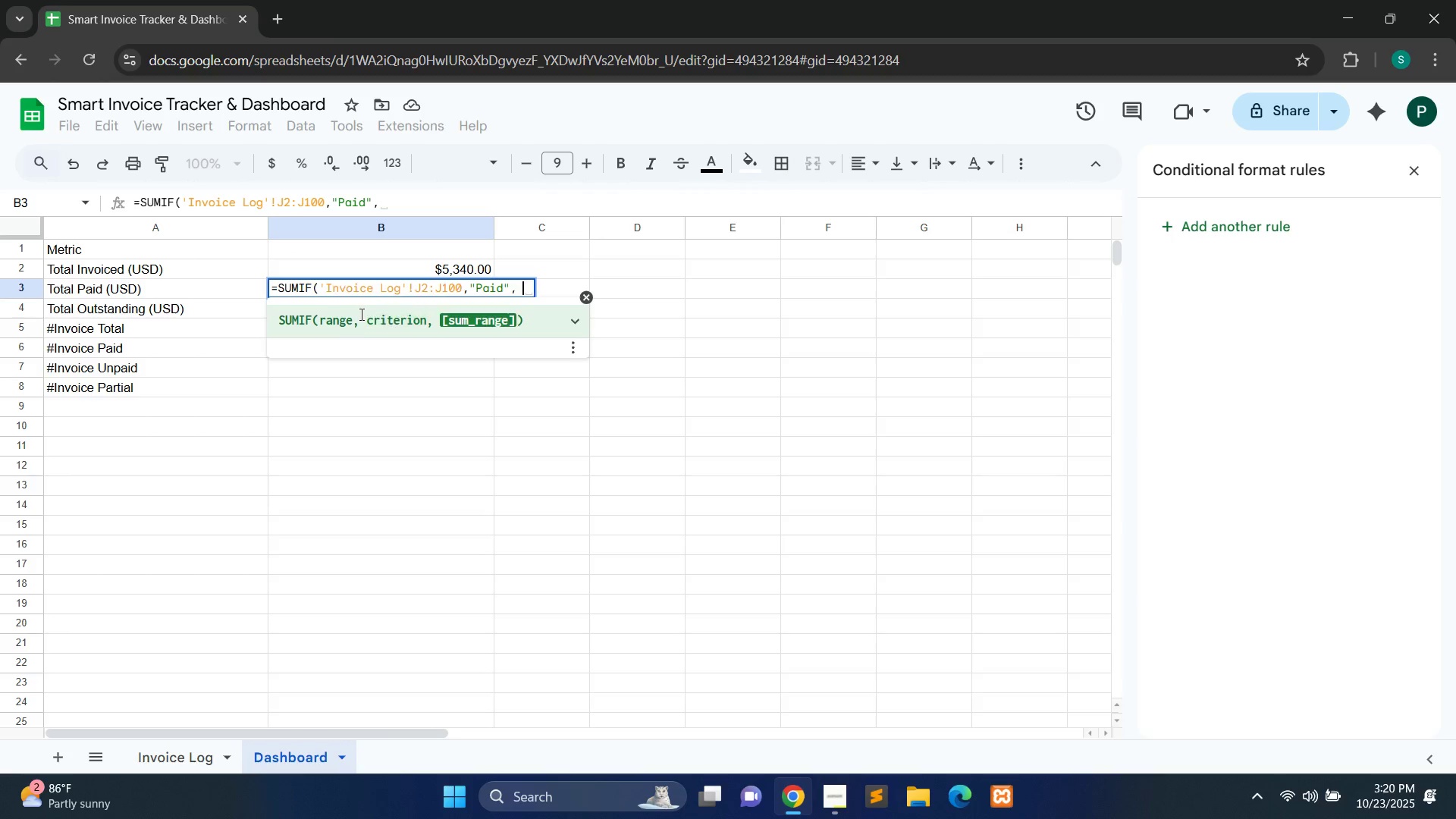 
hold_key(key=ShiftLeft, duration=0.75)
 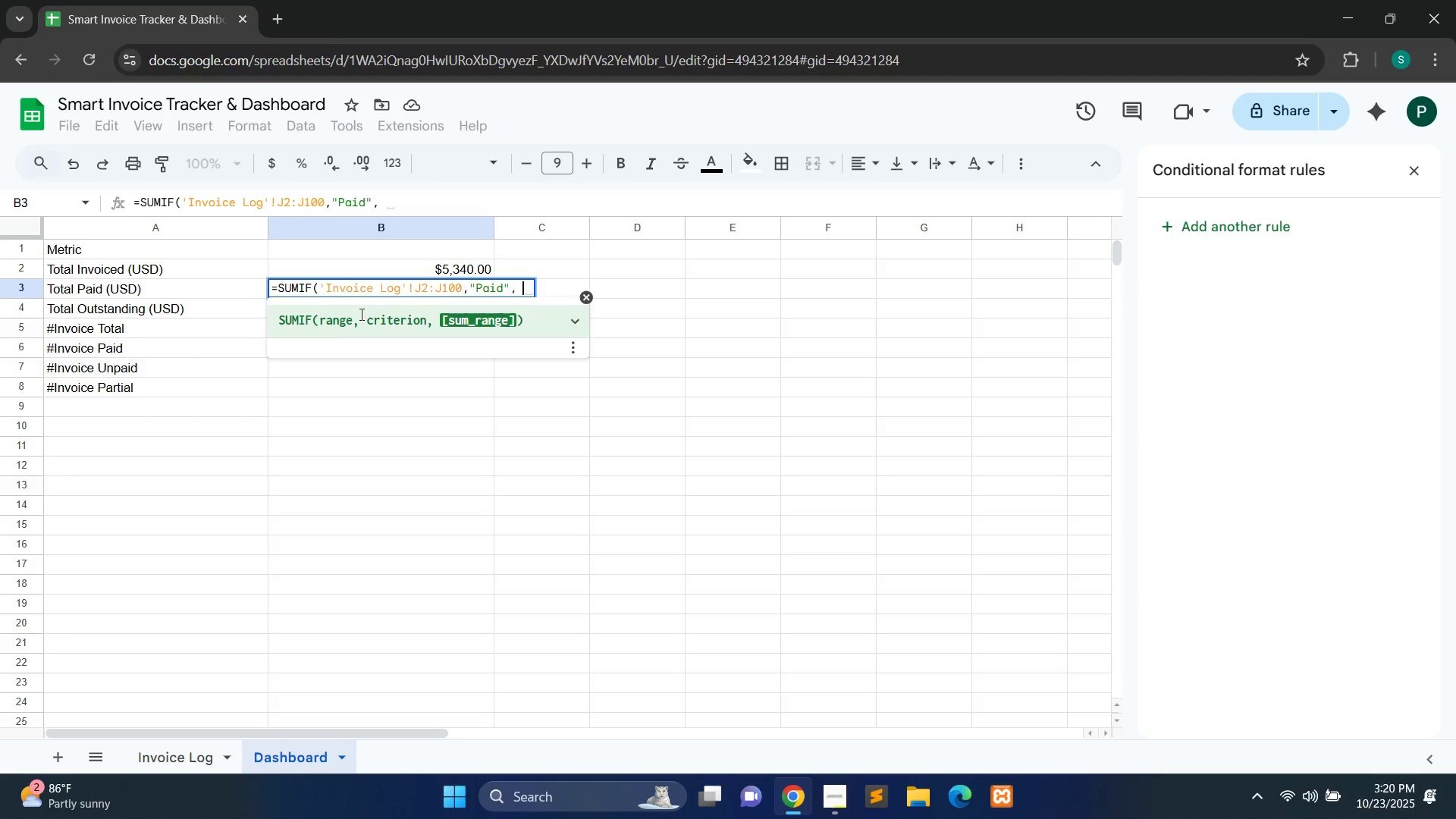 
key(Backspace)
type('Invoice')
 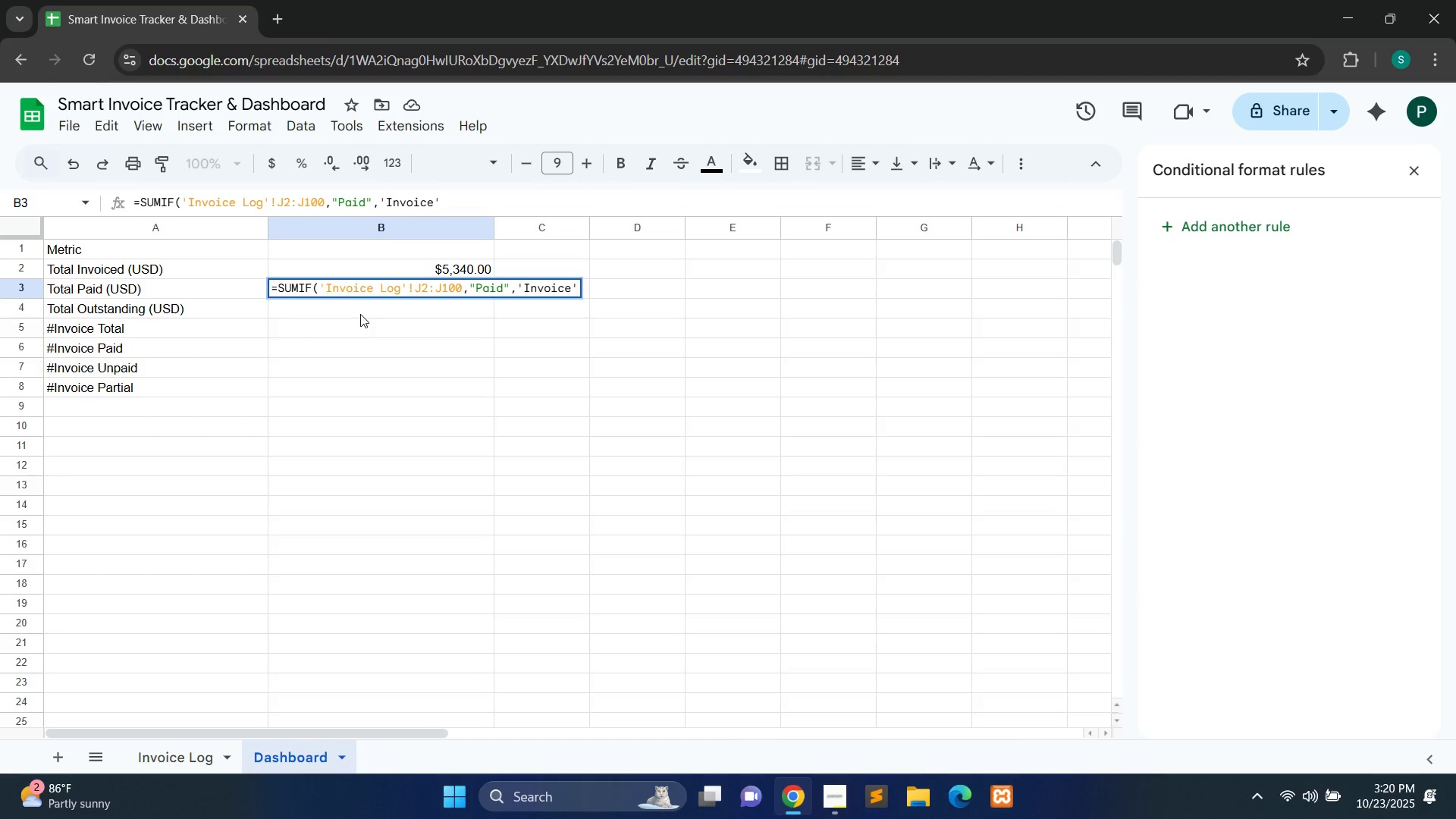 
key(ArrowLeft)
 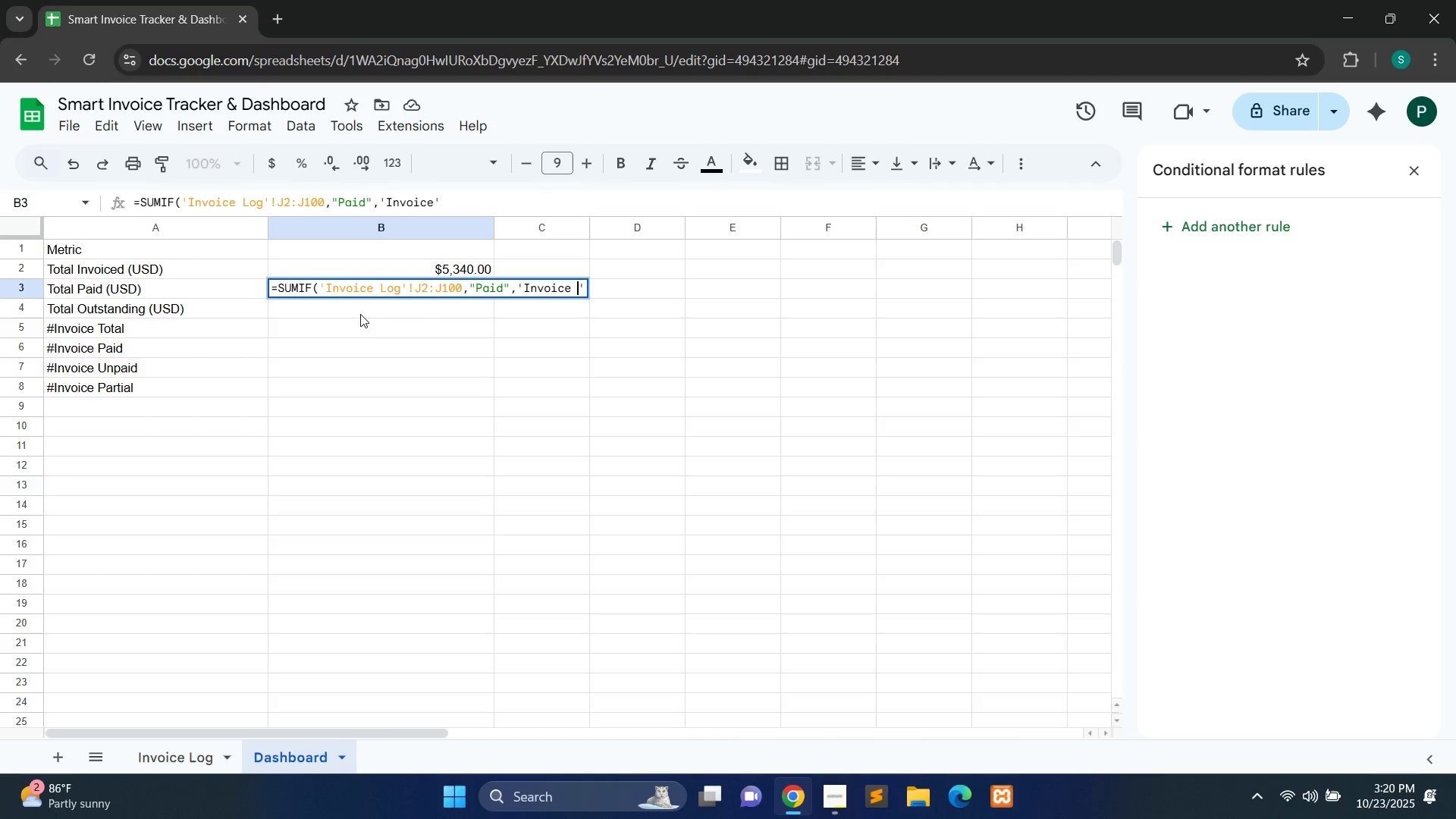 
type( Log)
 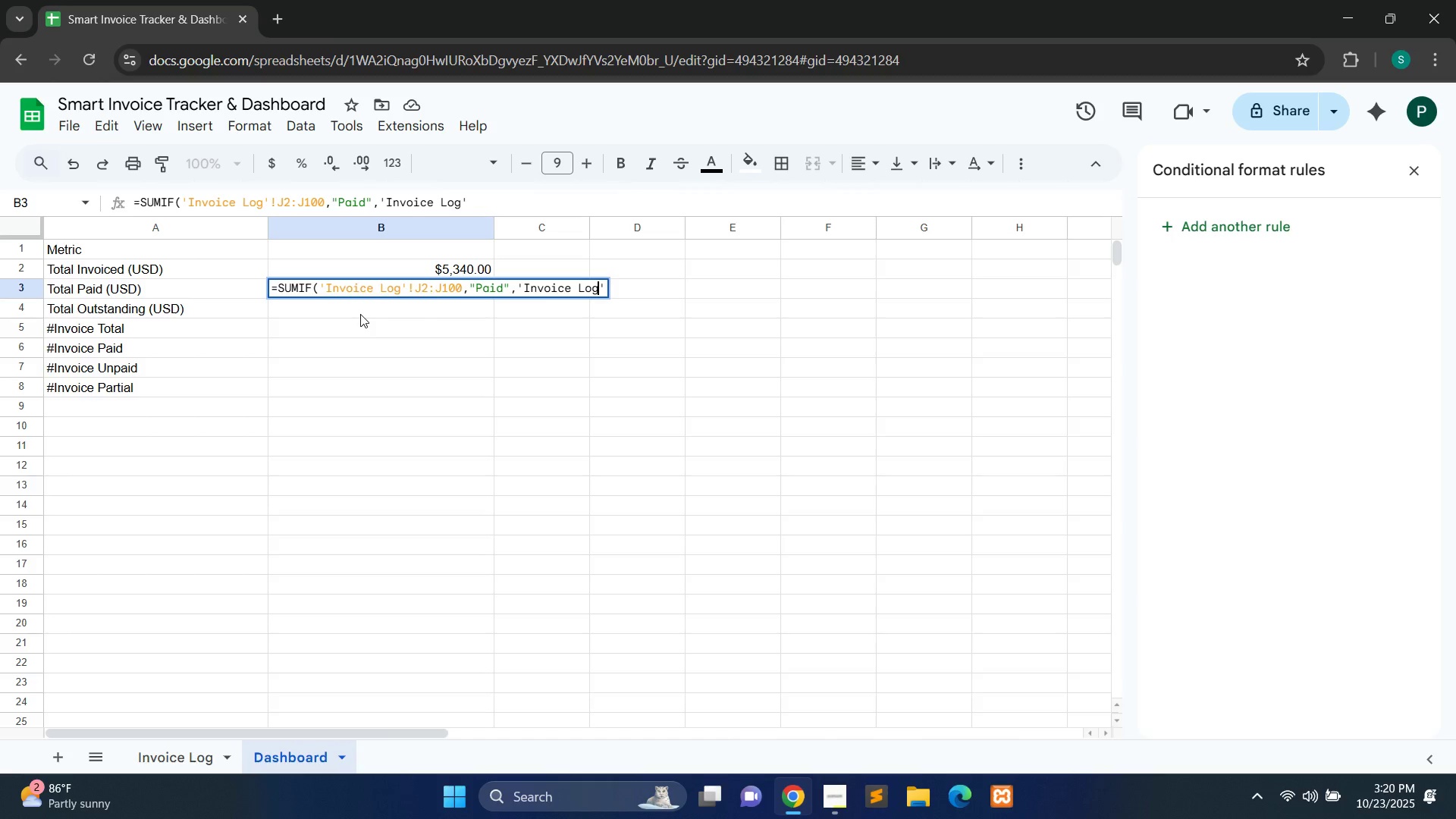 
key(ArrowRight)
 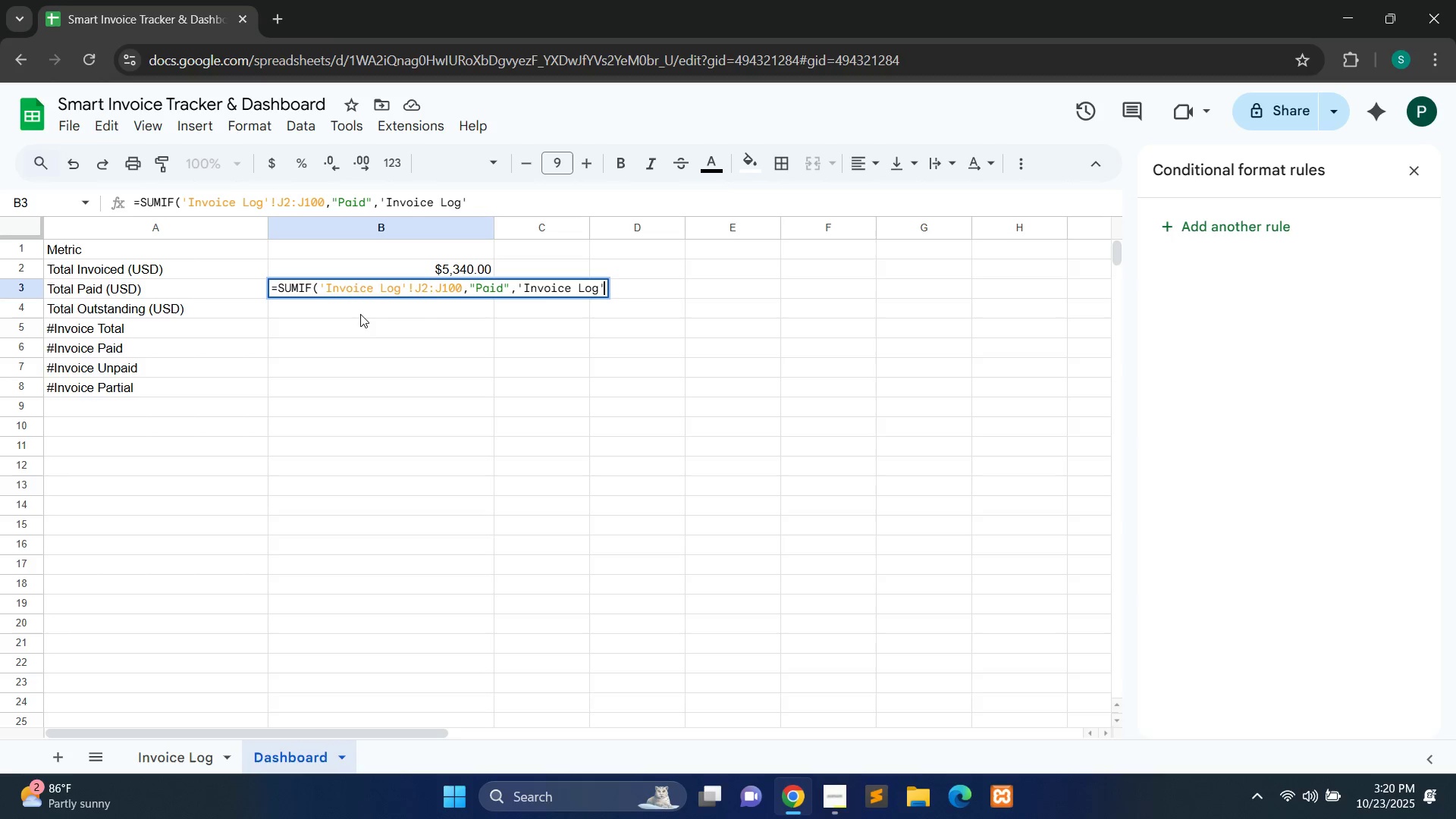 
key(Shift+Backslash)
 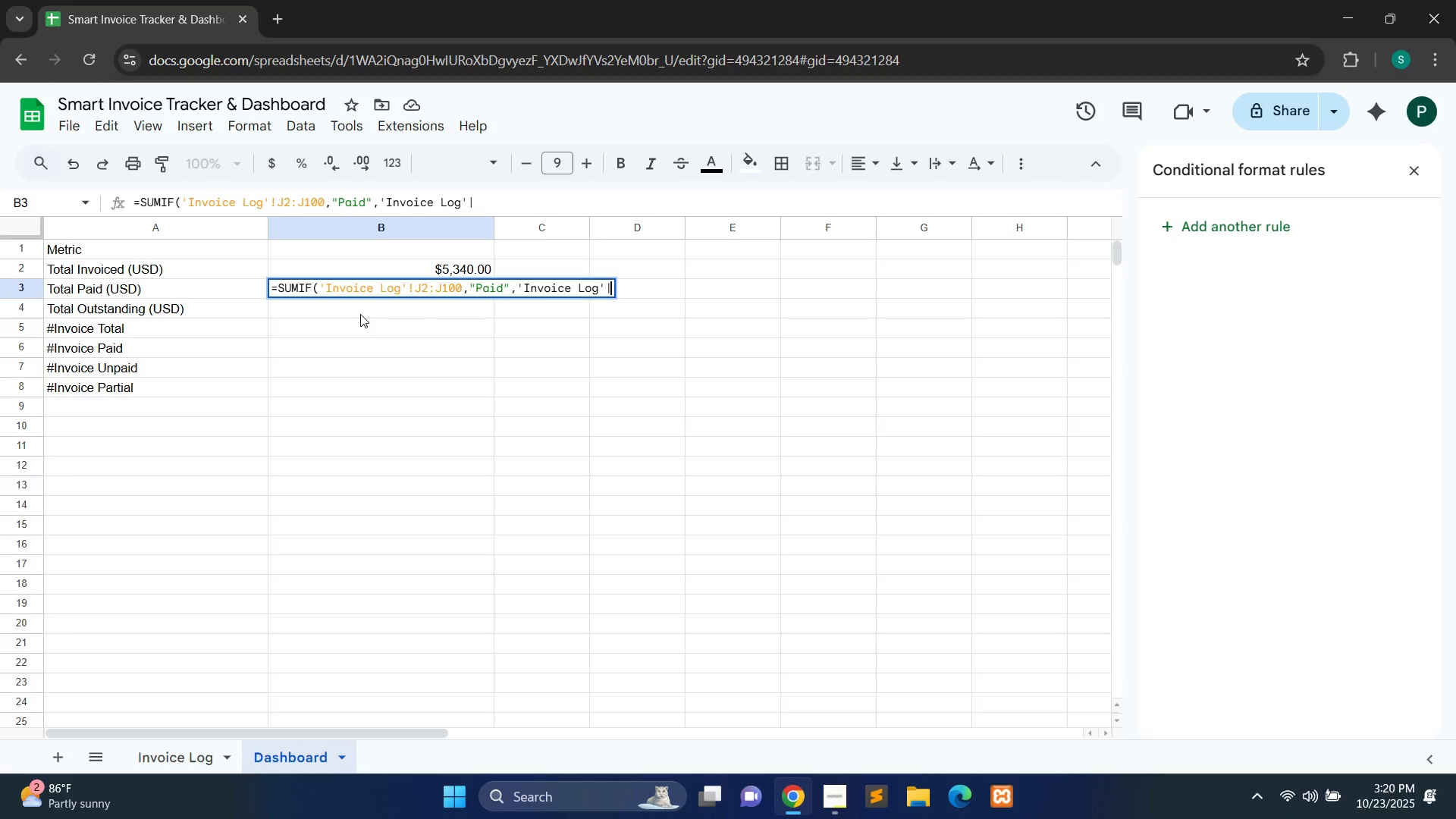 
key(Backspace)
 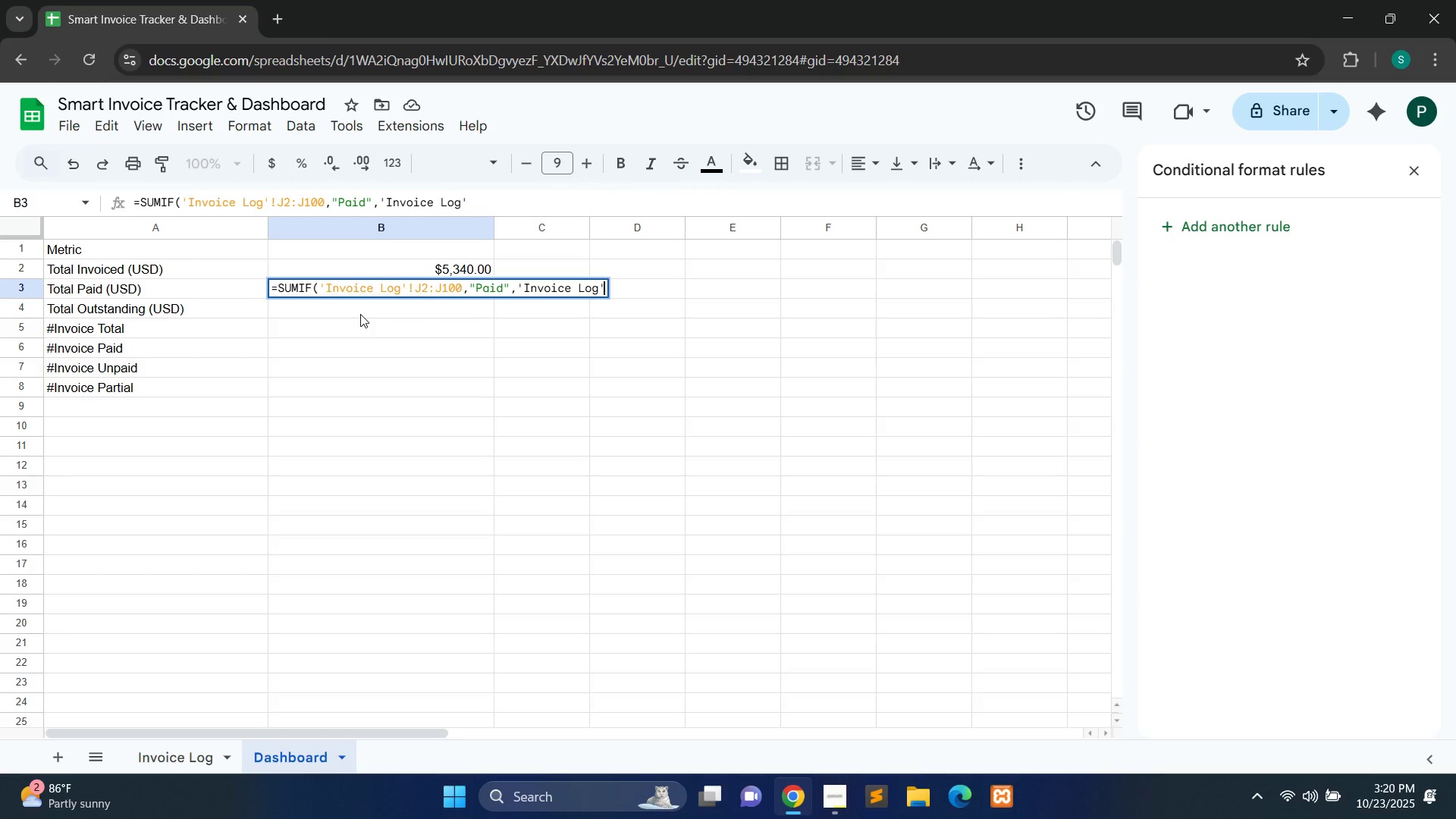 
key(Shift+3)
 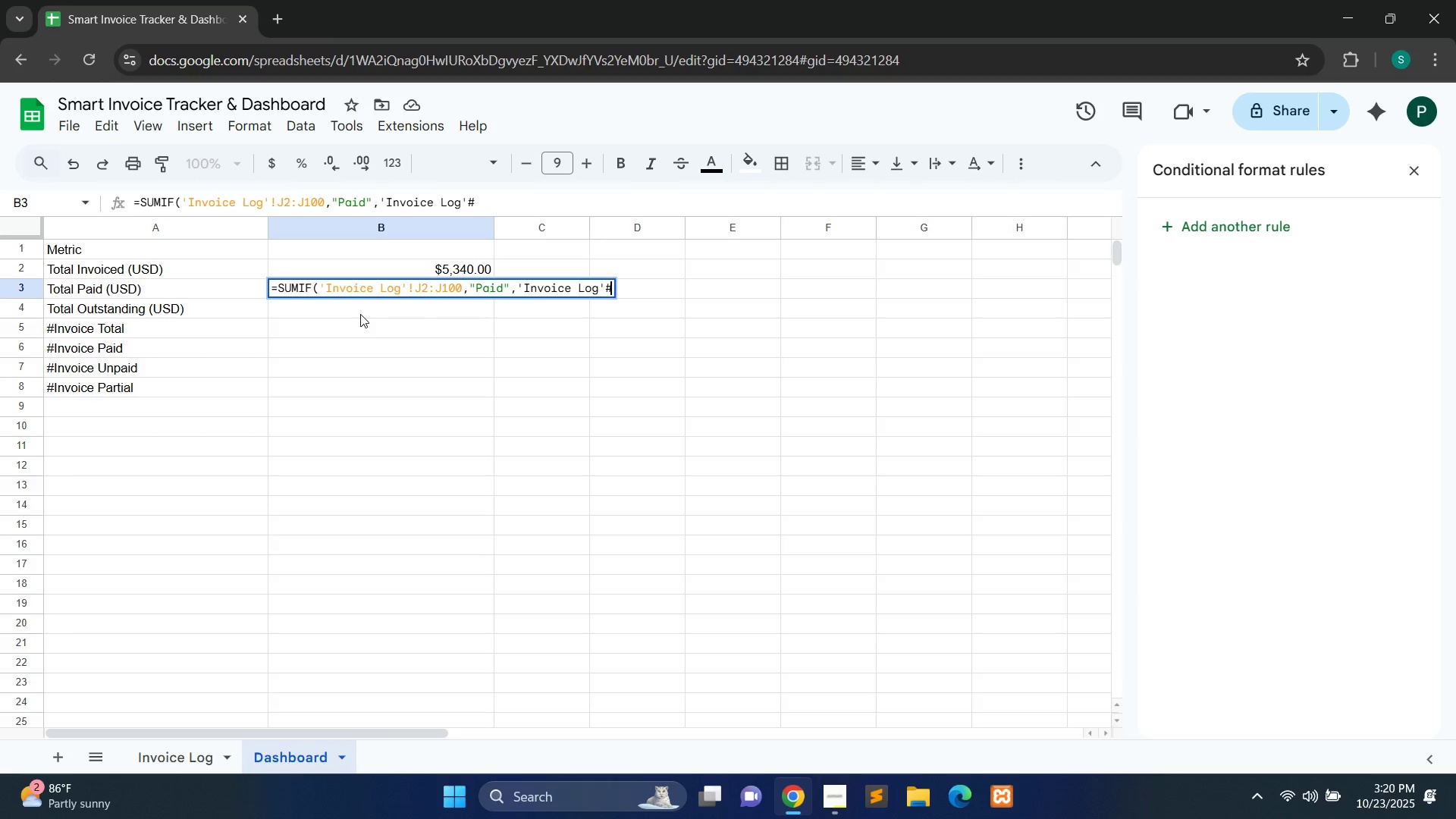 
key(Backspace)
type(!H2:H100))
 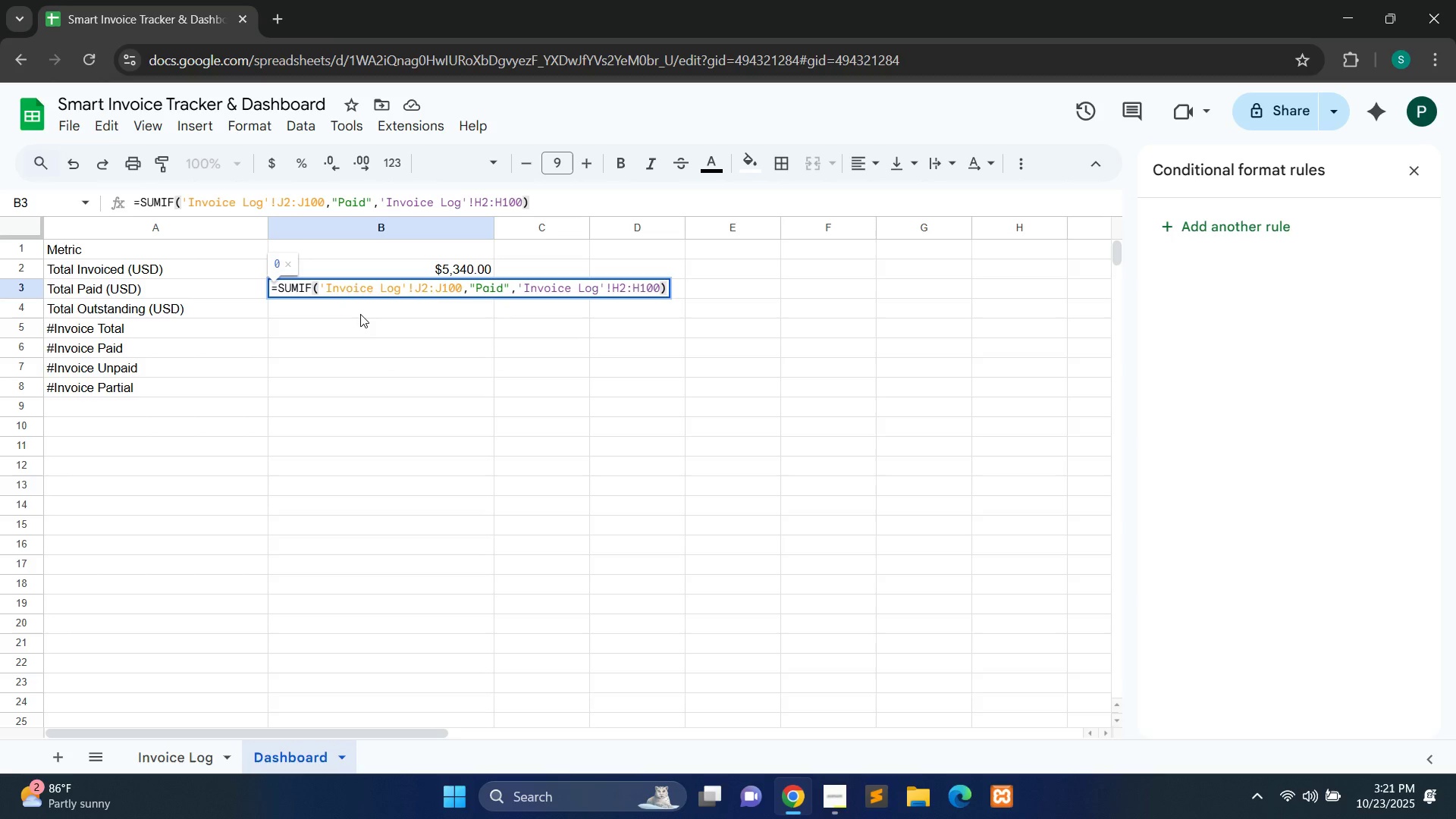 
key(Control+A)
 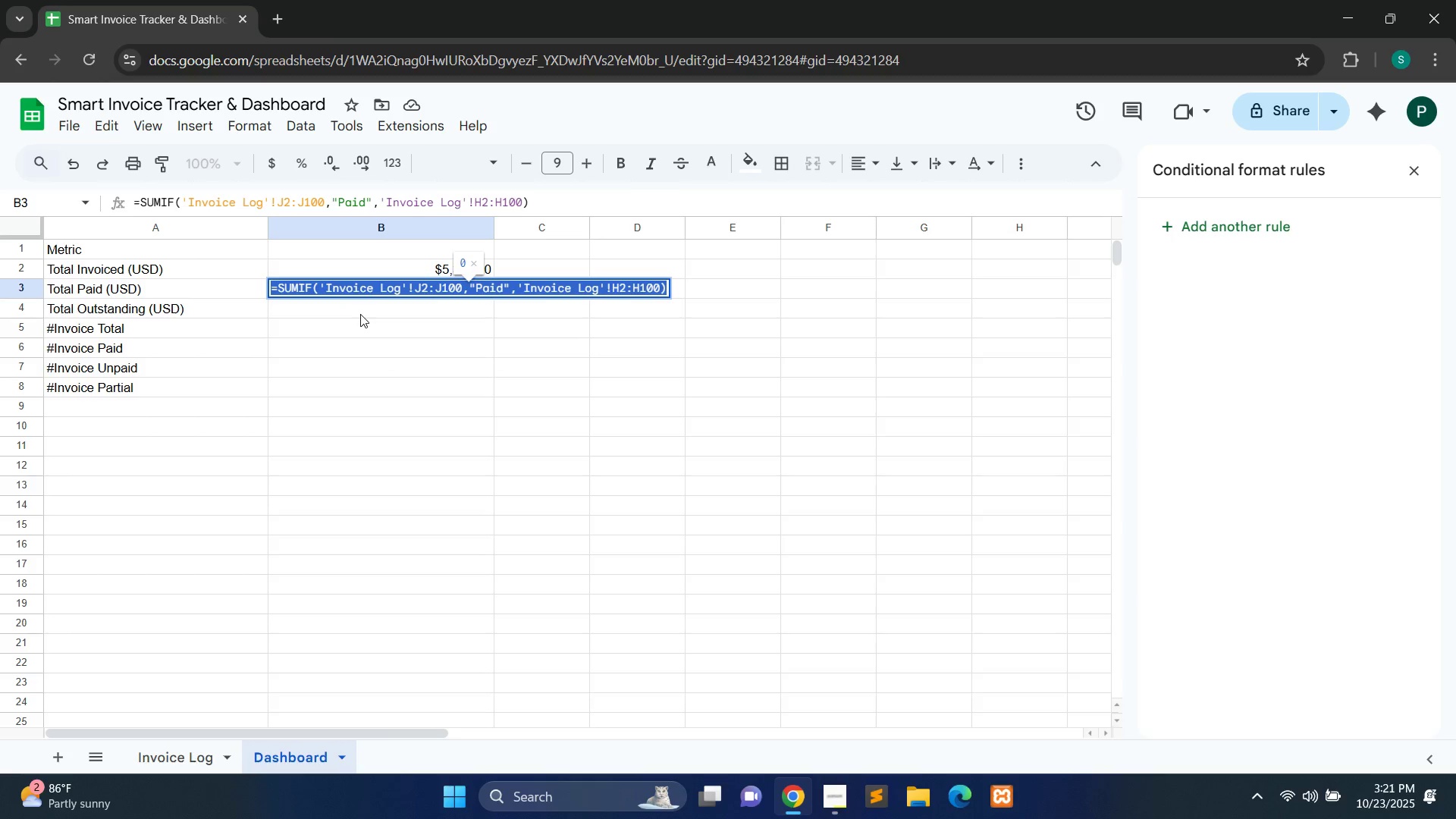 
key(Control+C)
 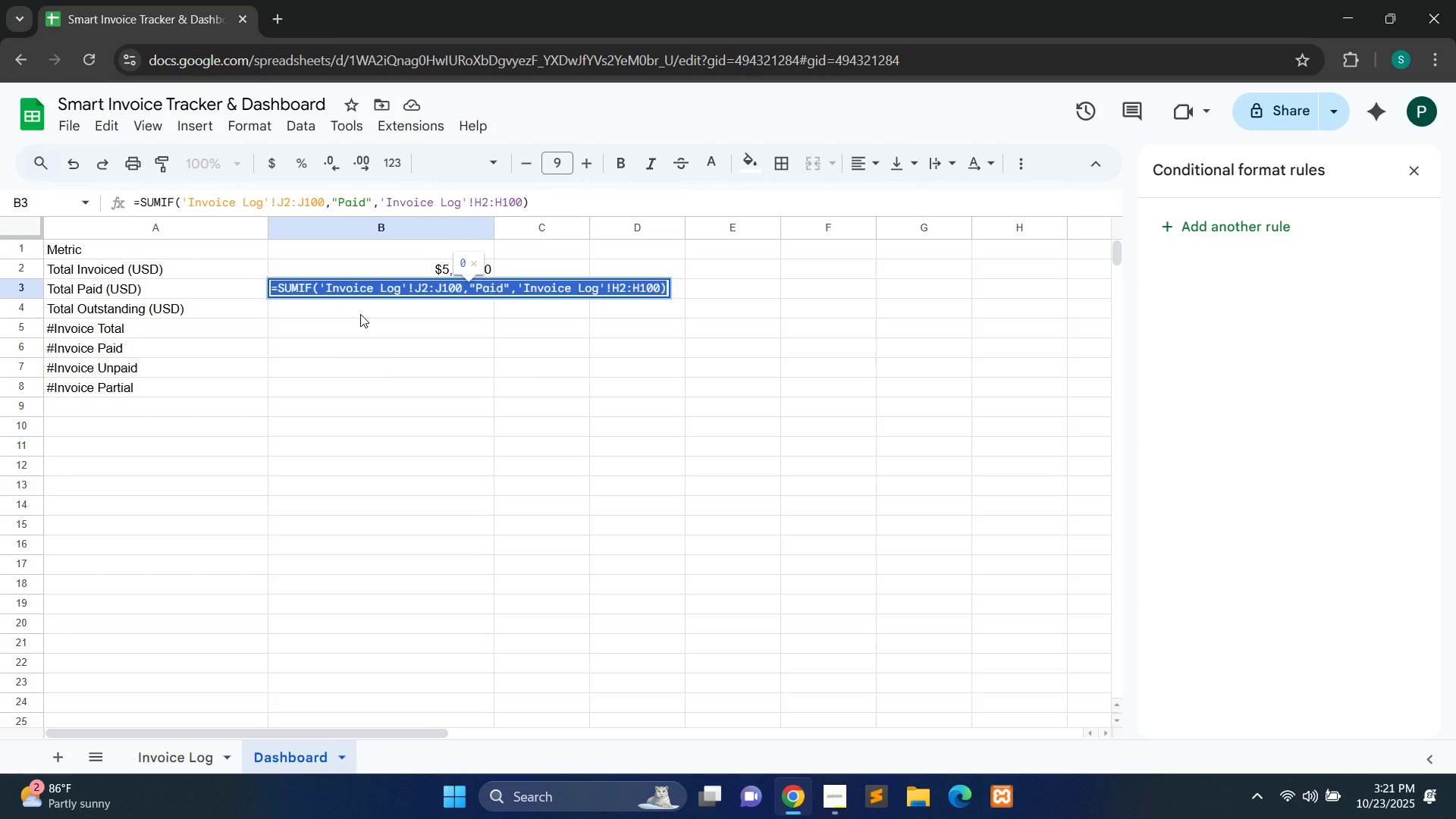 
key(Enter)
 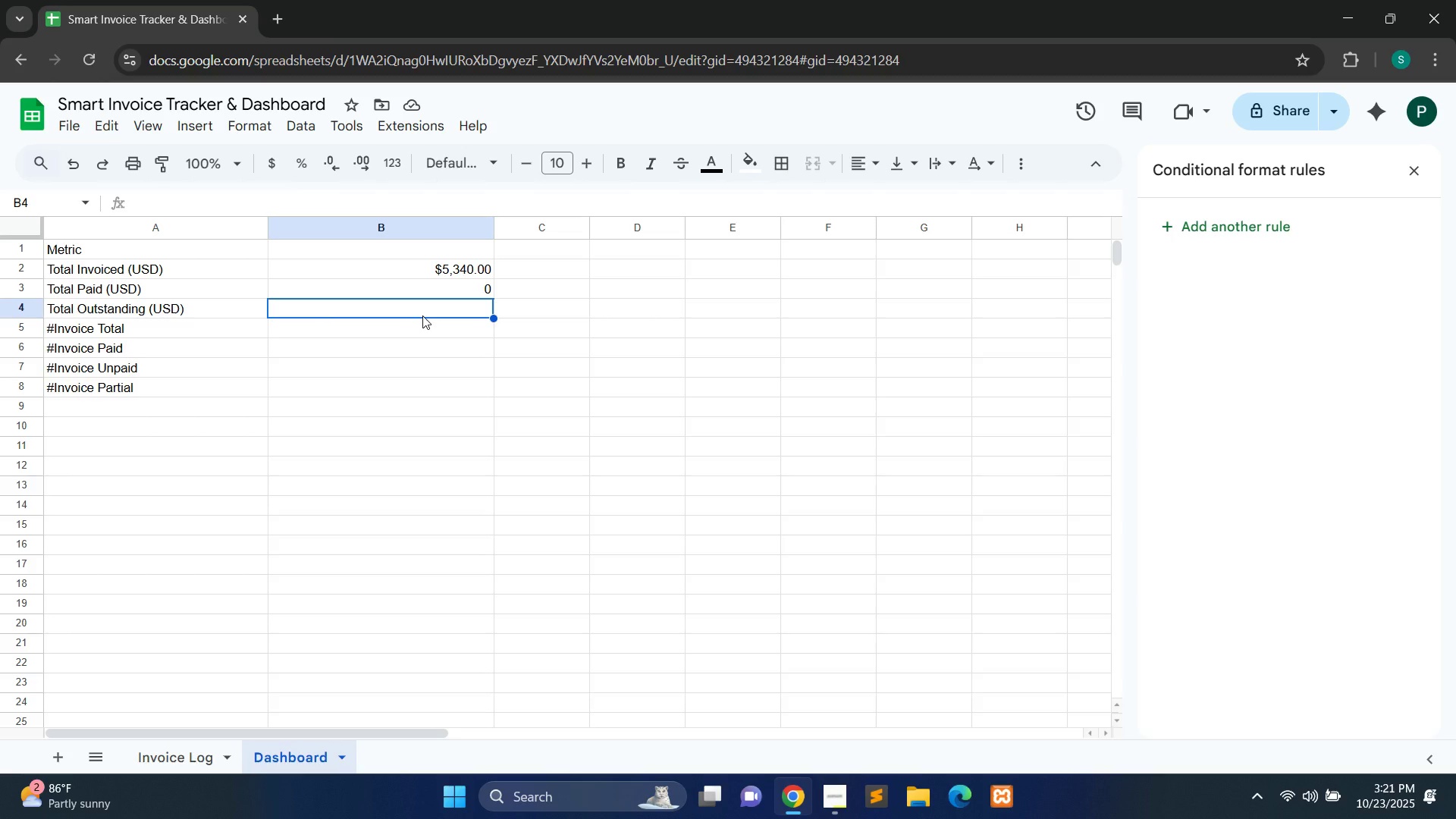 
wait(7.92)
 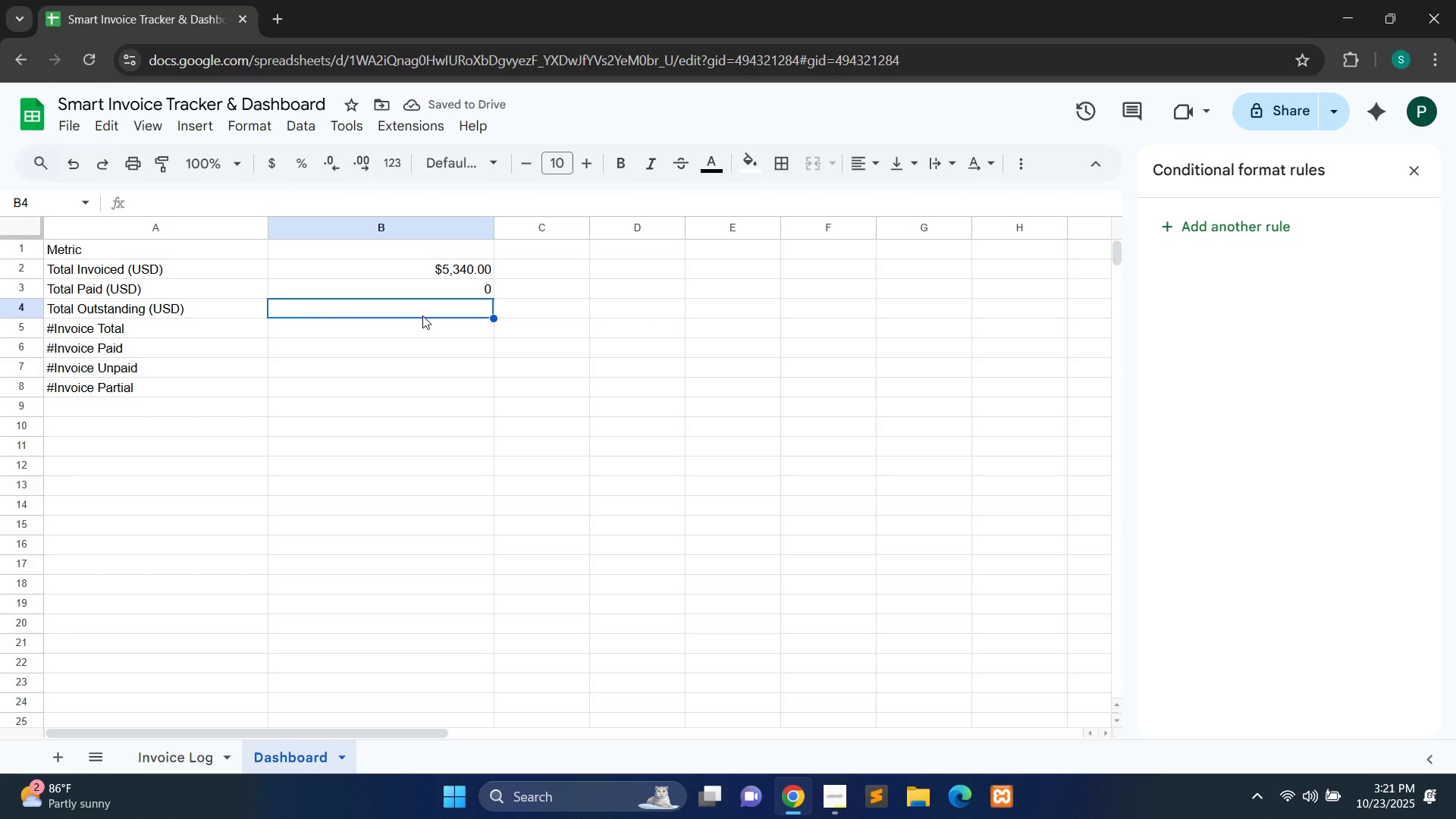 
left_click([171, 764])
 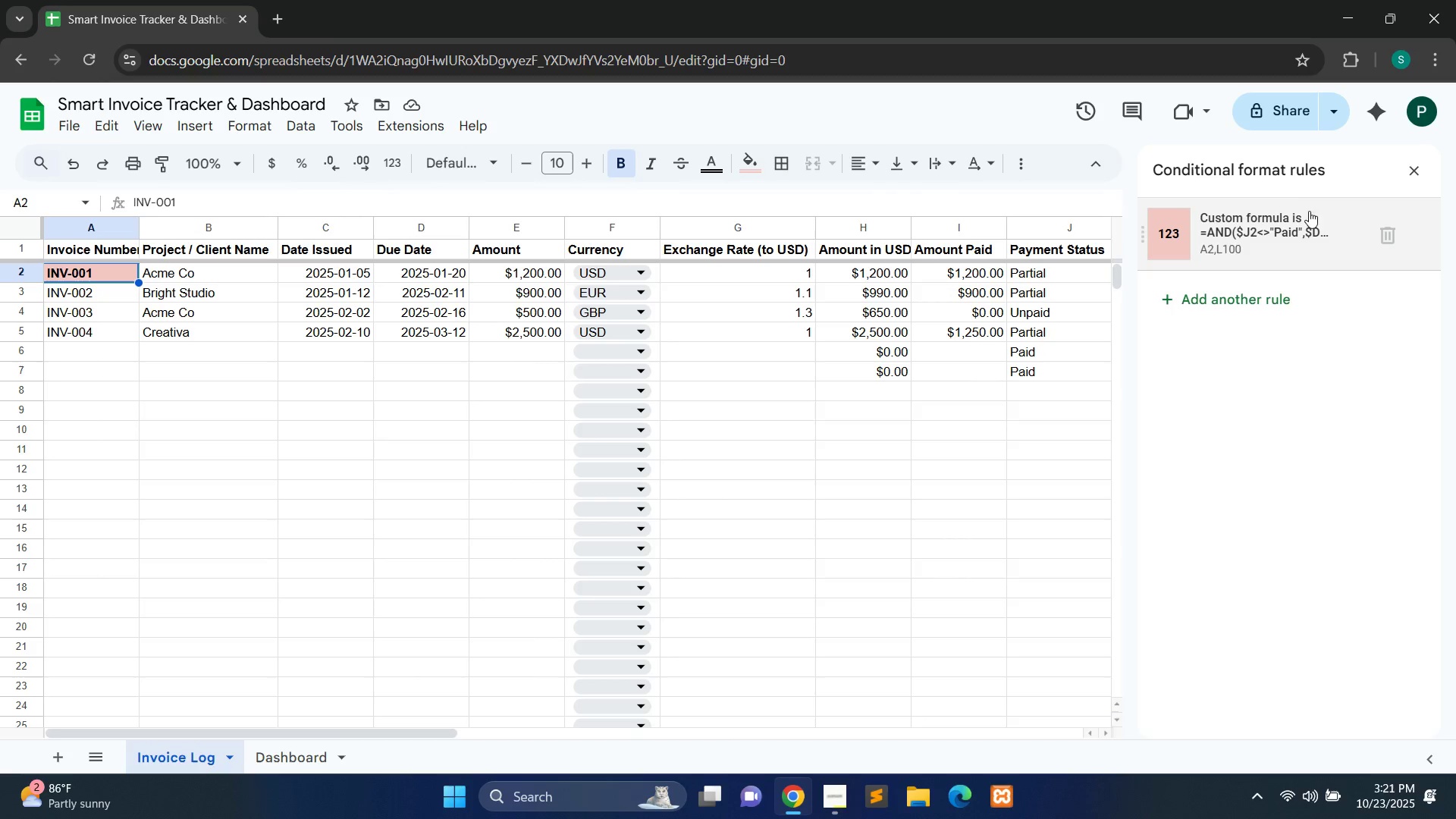 
left_click([1419, 167])
 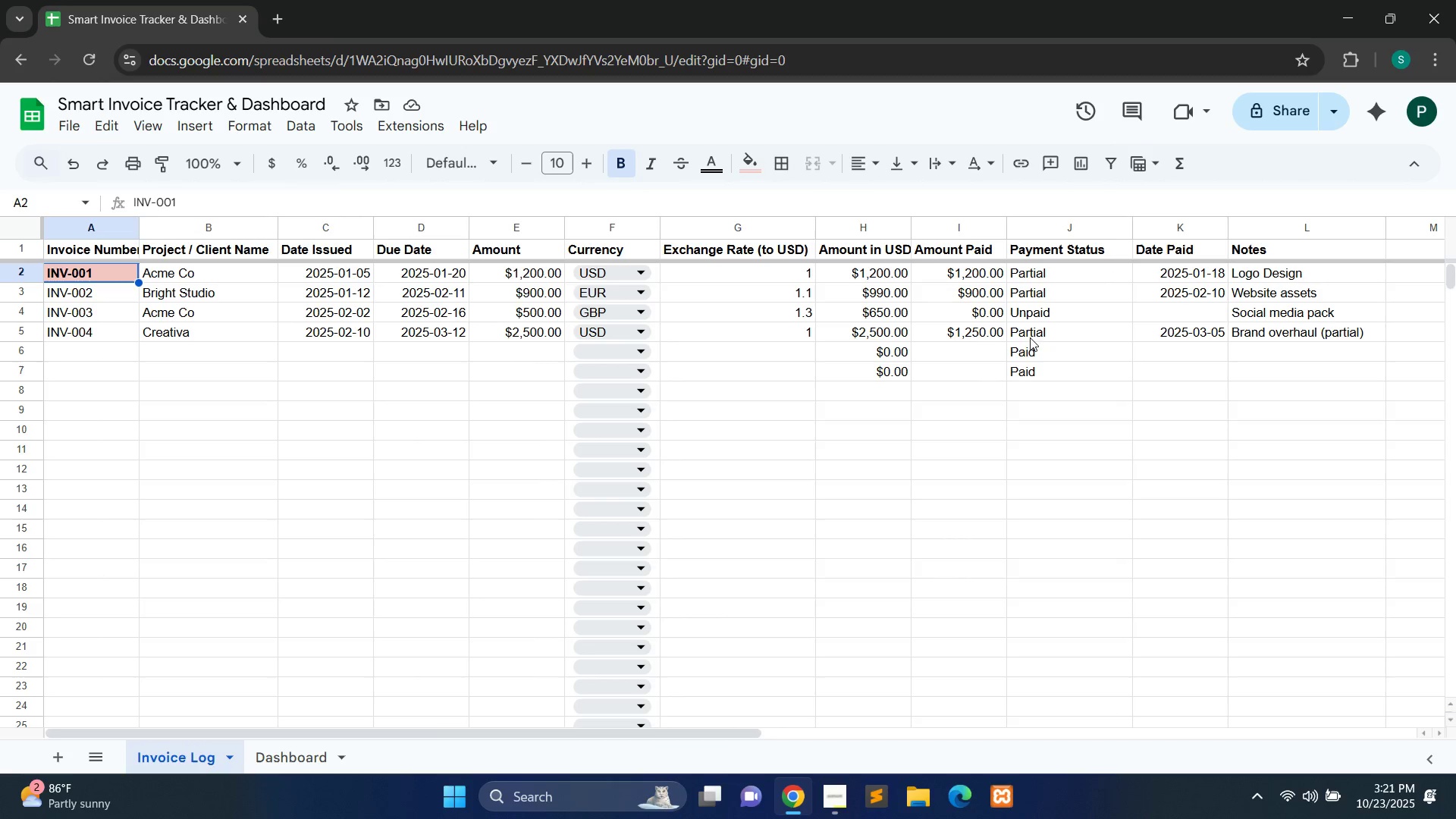 
wait(8.53)
 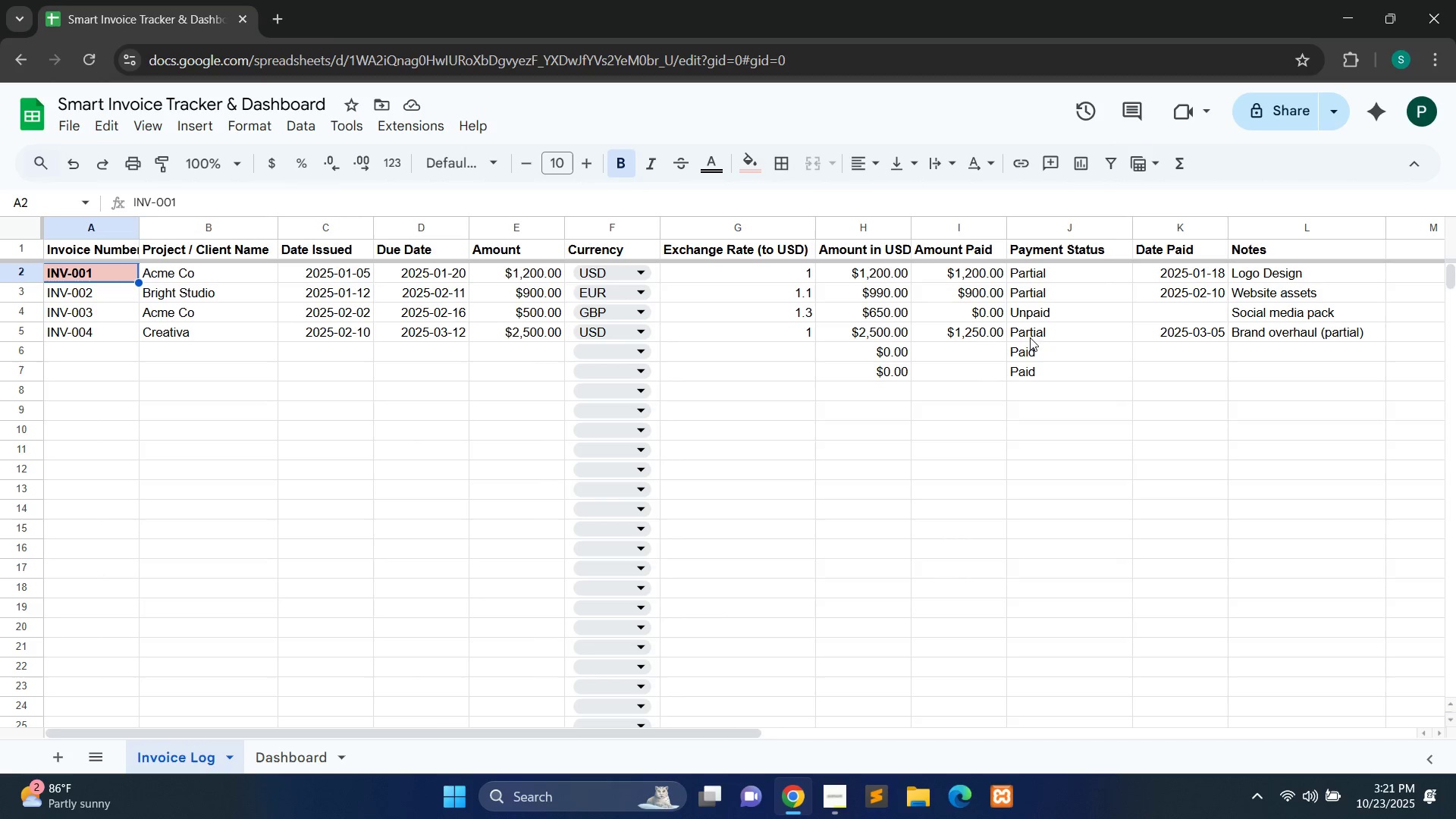 
left_click([305, 758])
 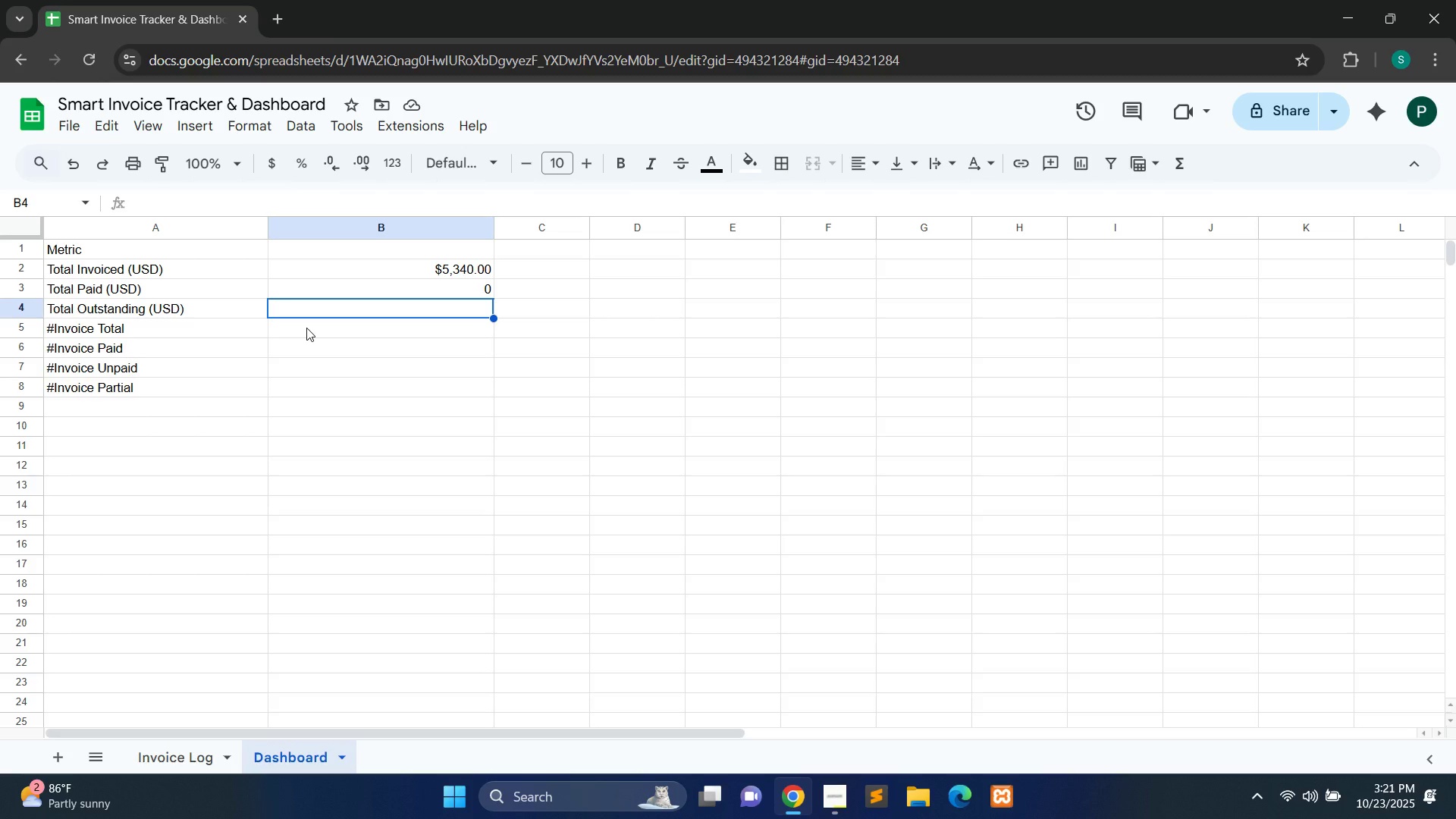 
double_click([306, 328])
 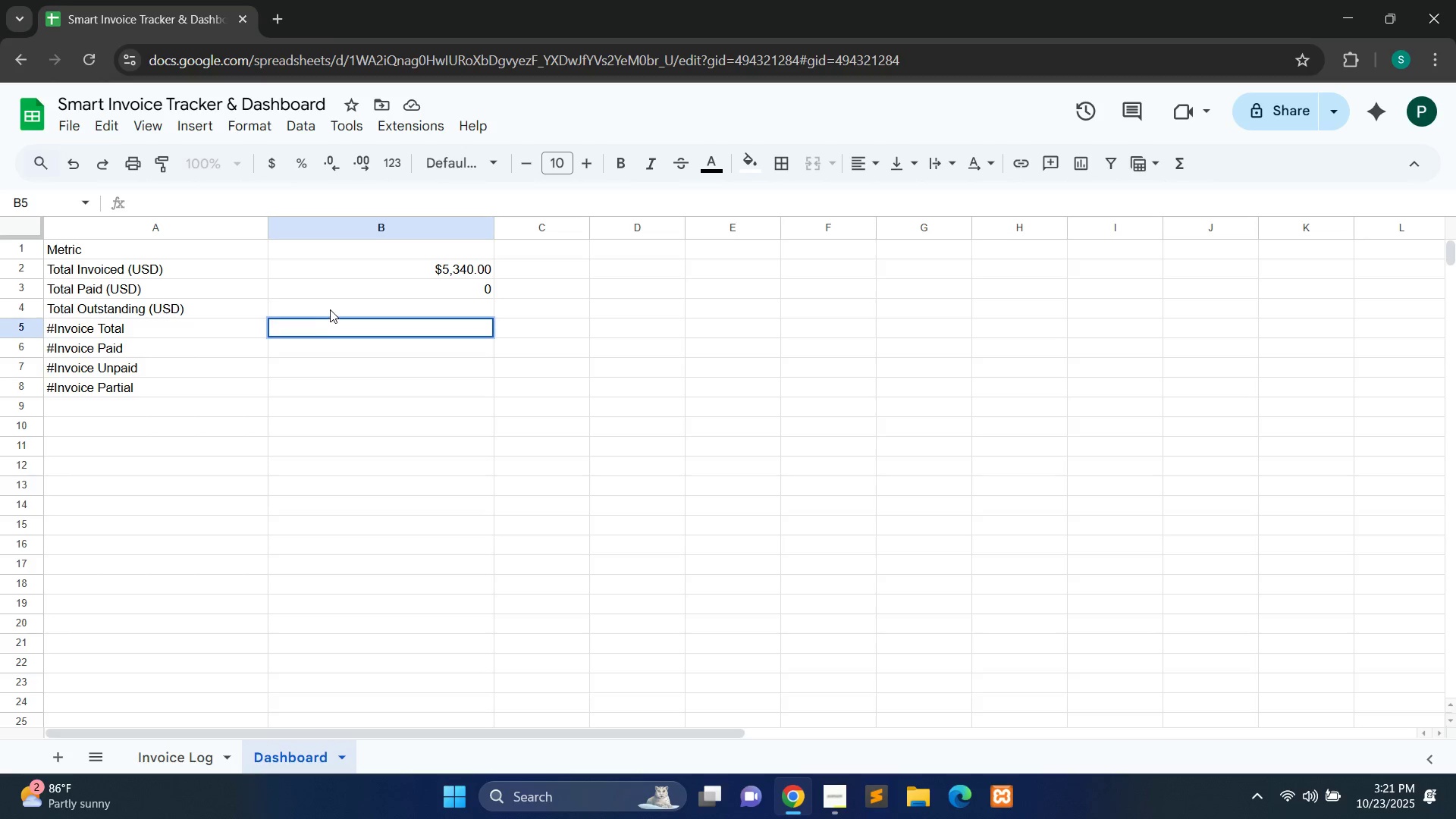 
double_click([331, 309])
 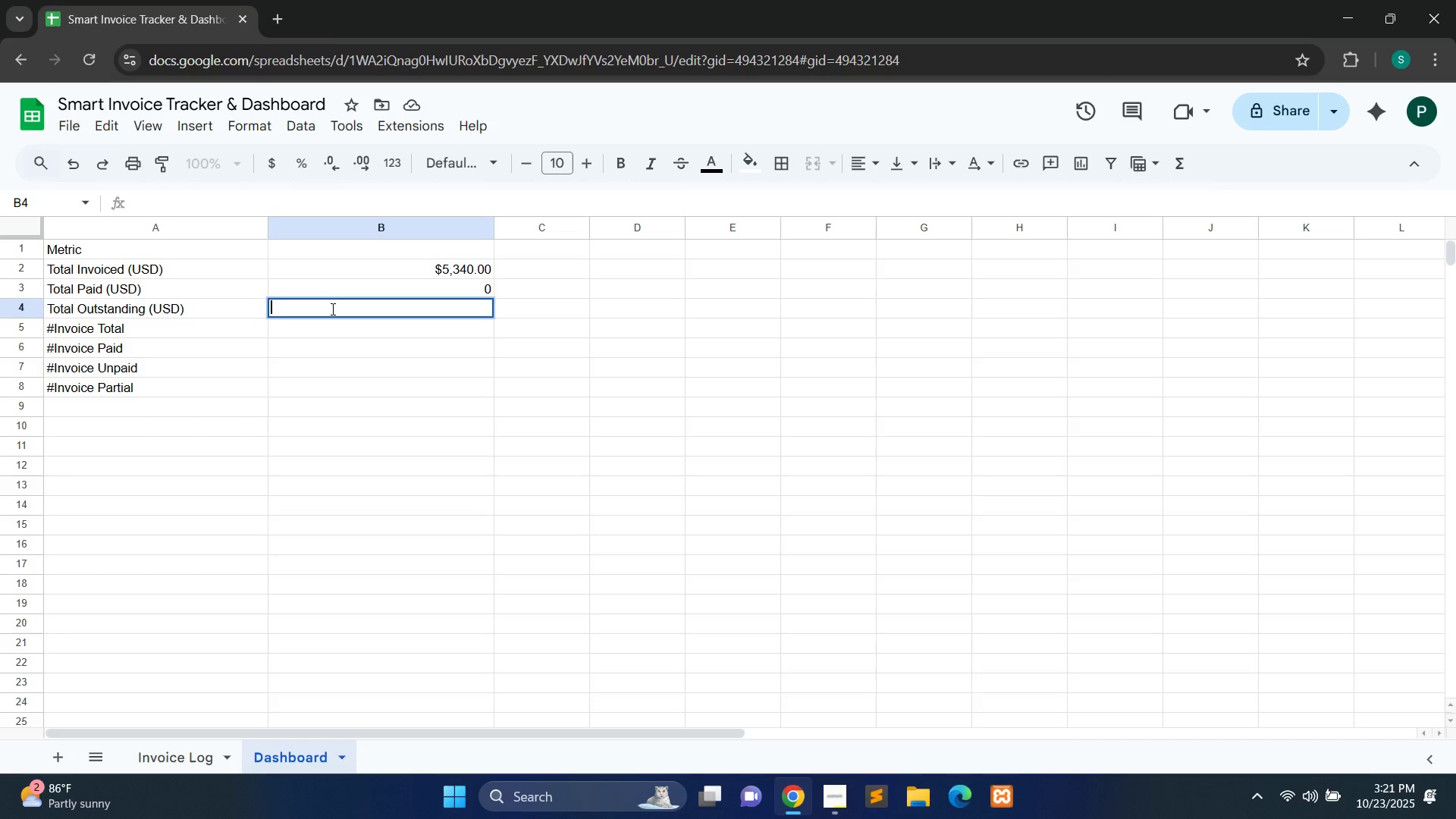 
key(Equal)
 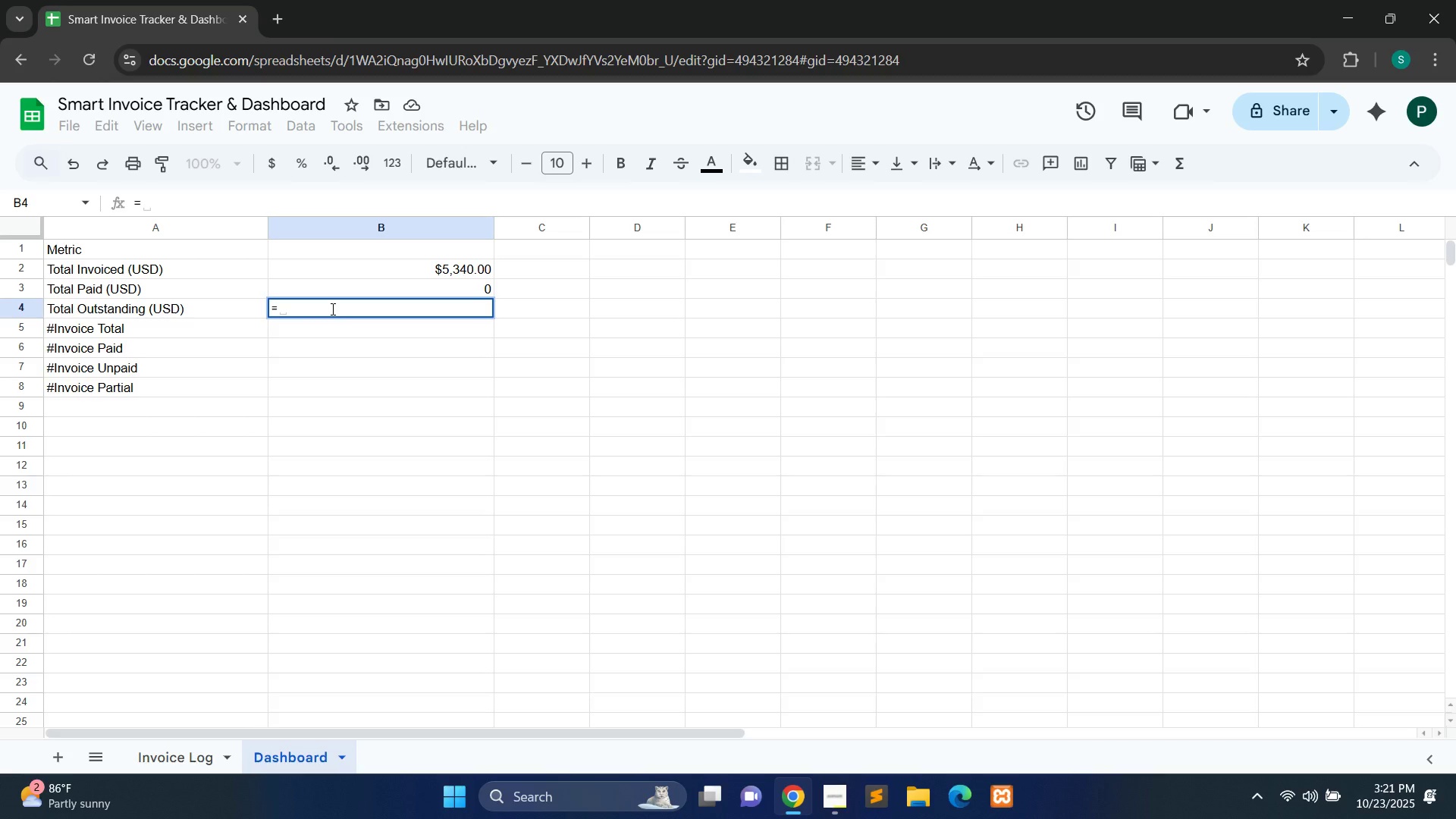 
hold_key(key=ShiftLeft, duration=0.64)
 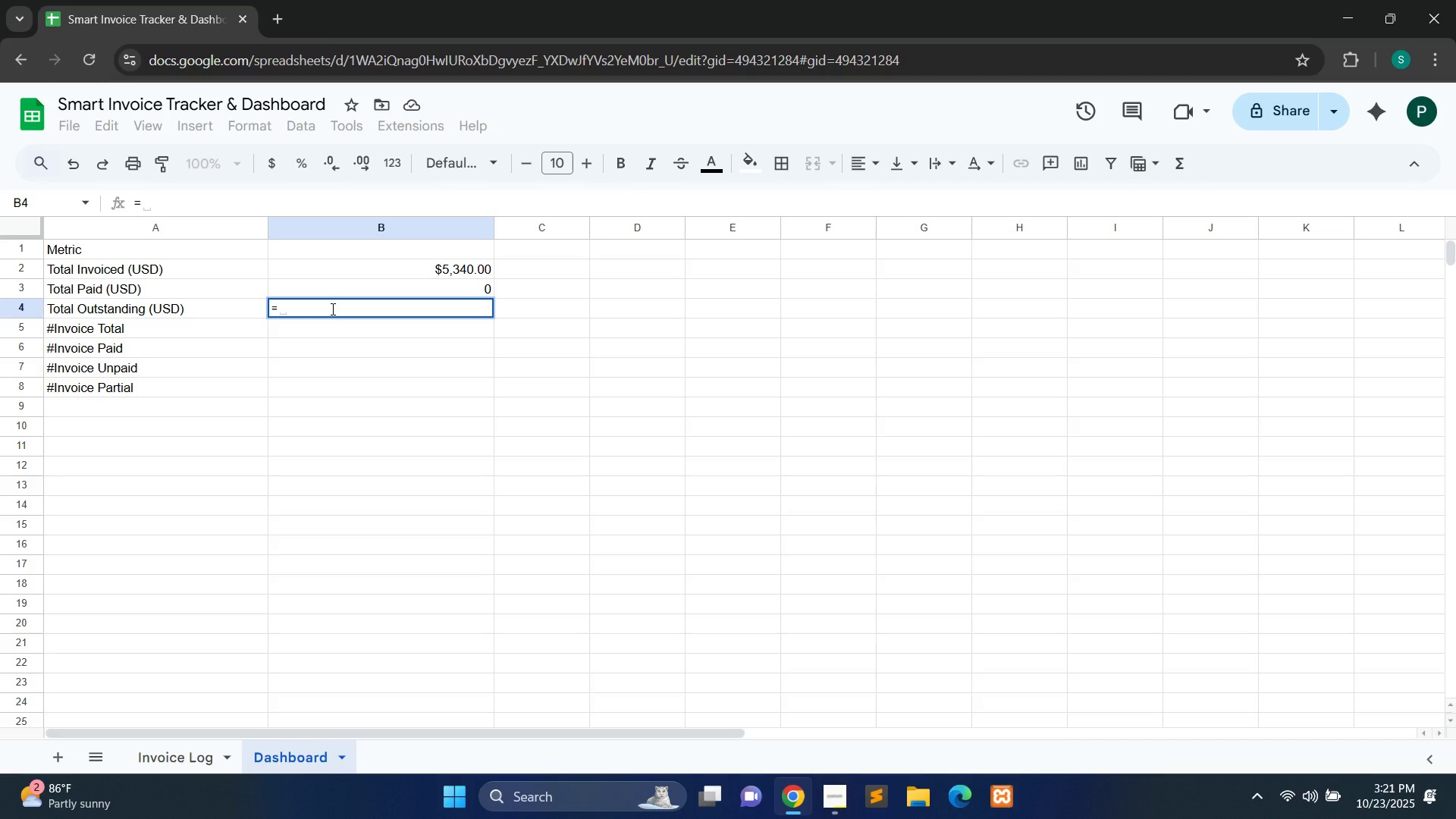 
type(B2-B3)
 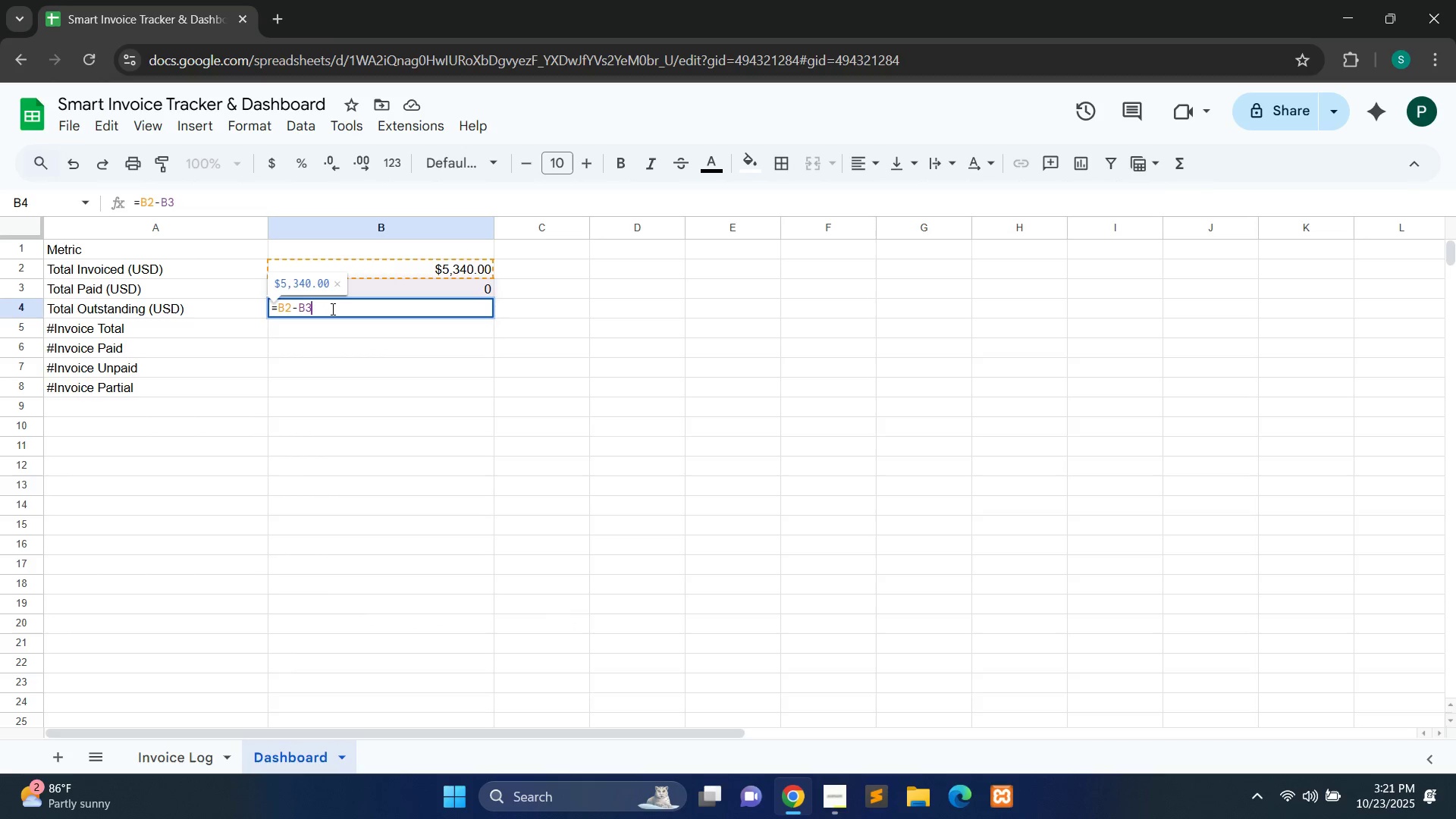 
key(Enter)
 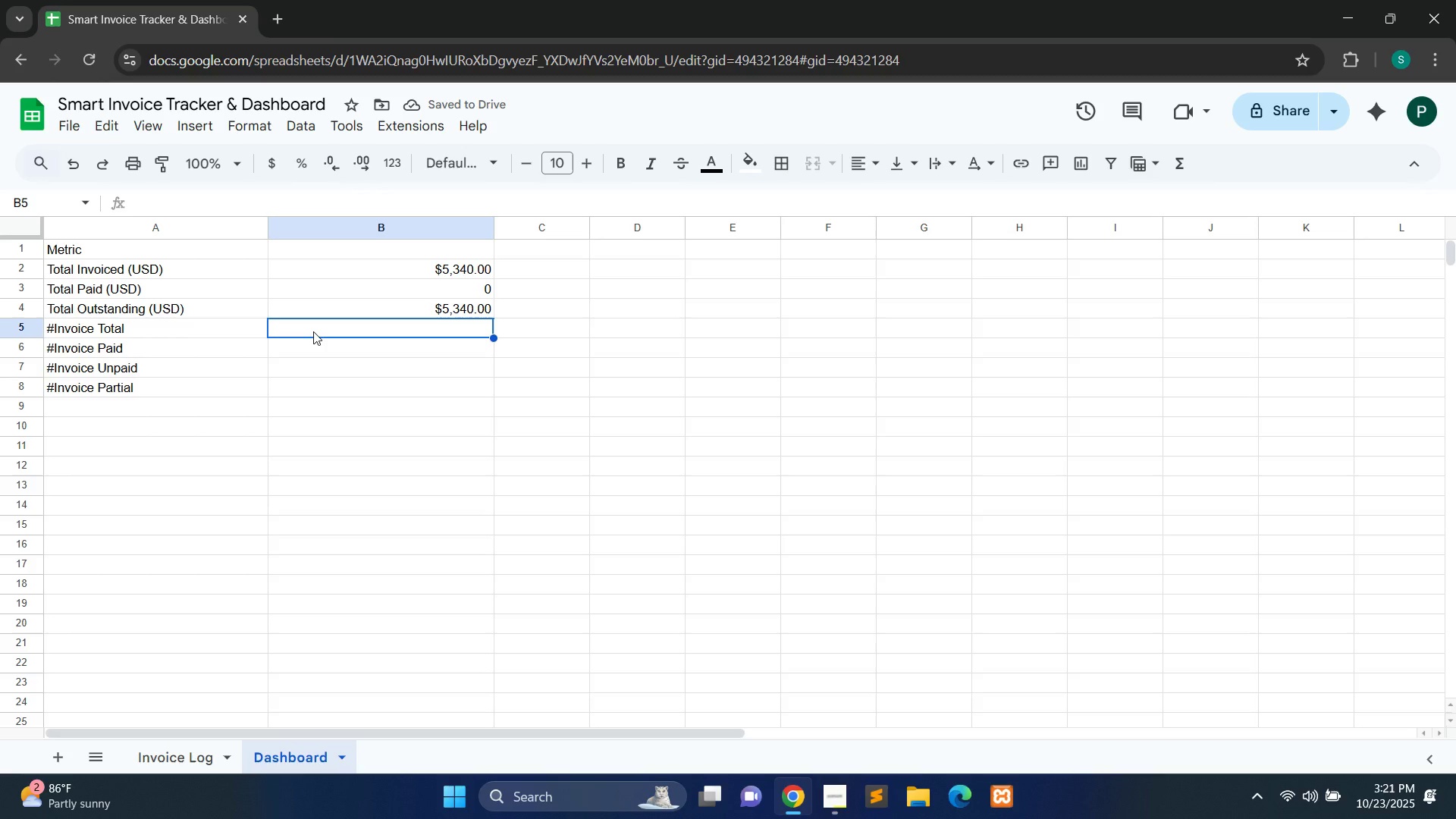 
double_click([313, 326])
 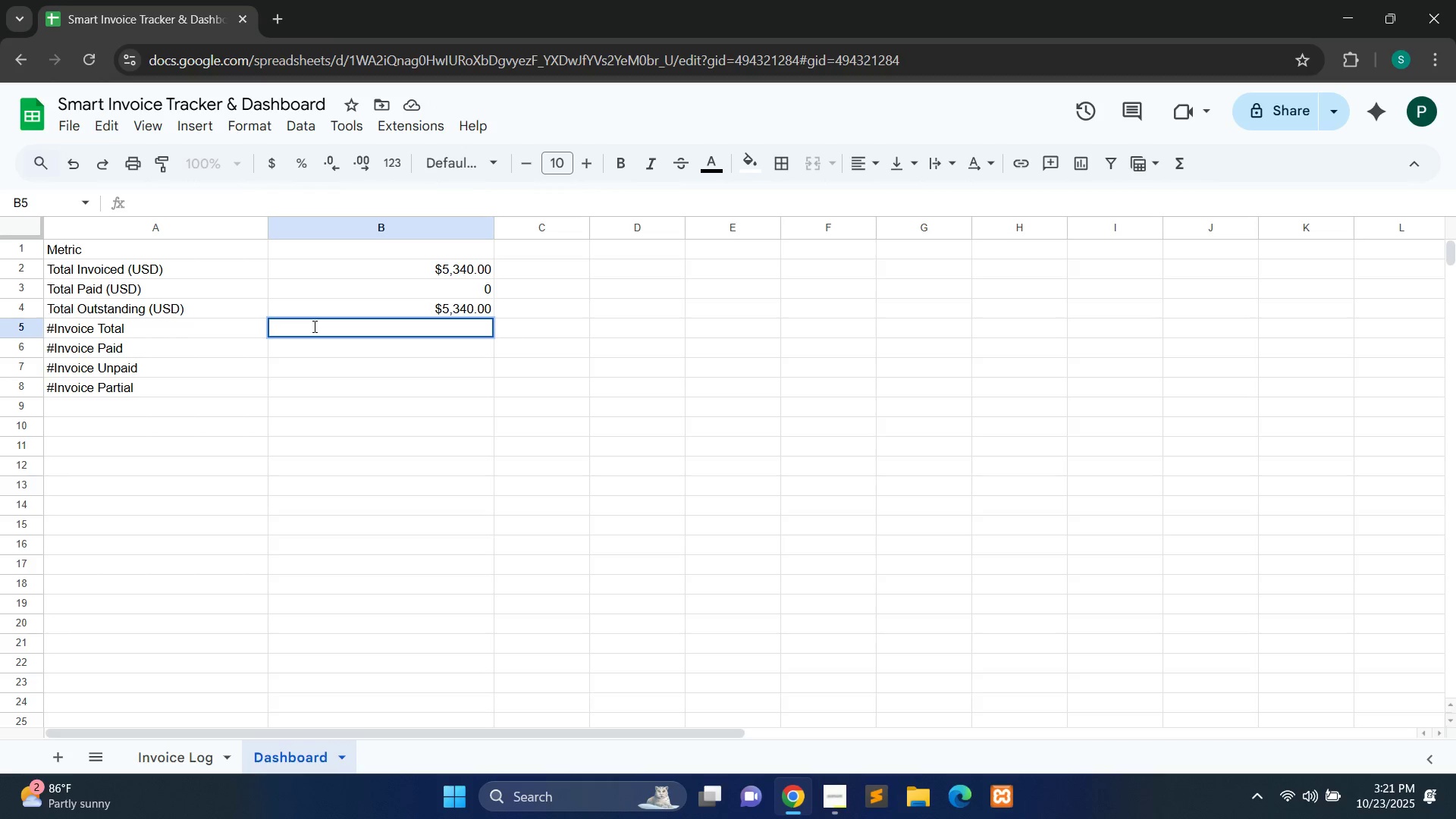 
type(=COUNT)
 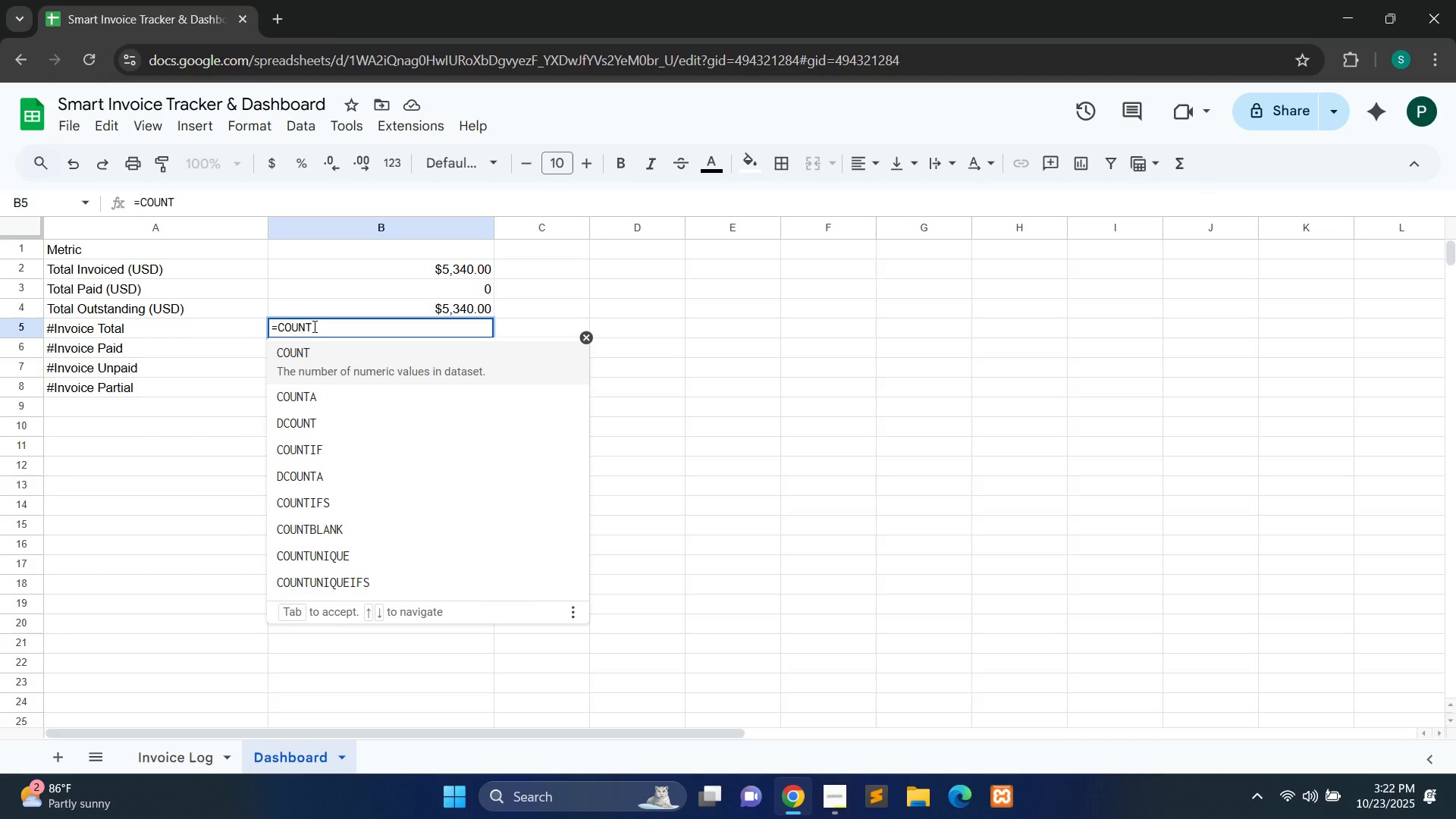 
left_click([325, 381])
 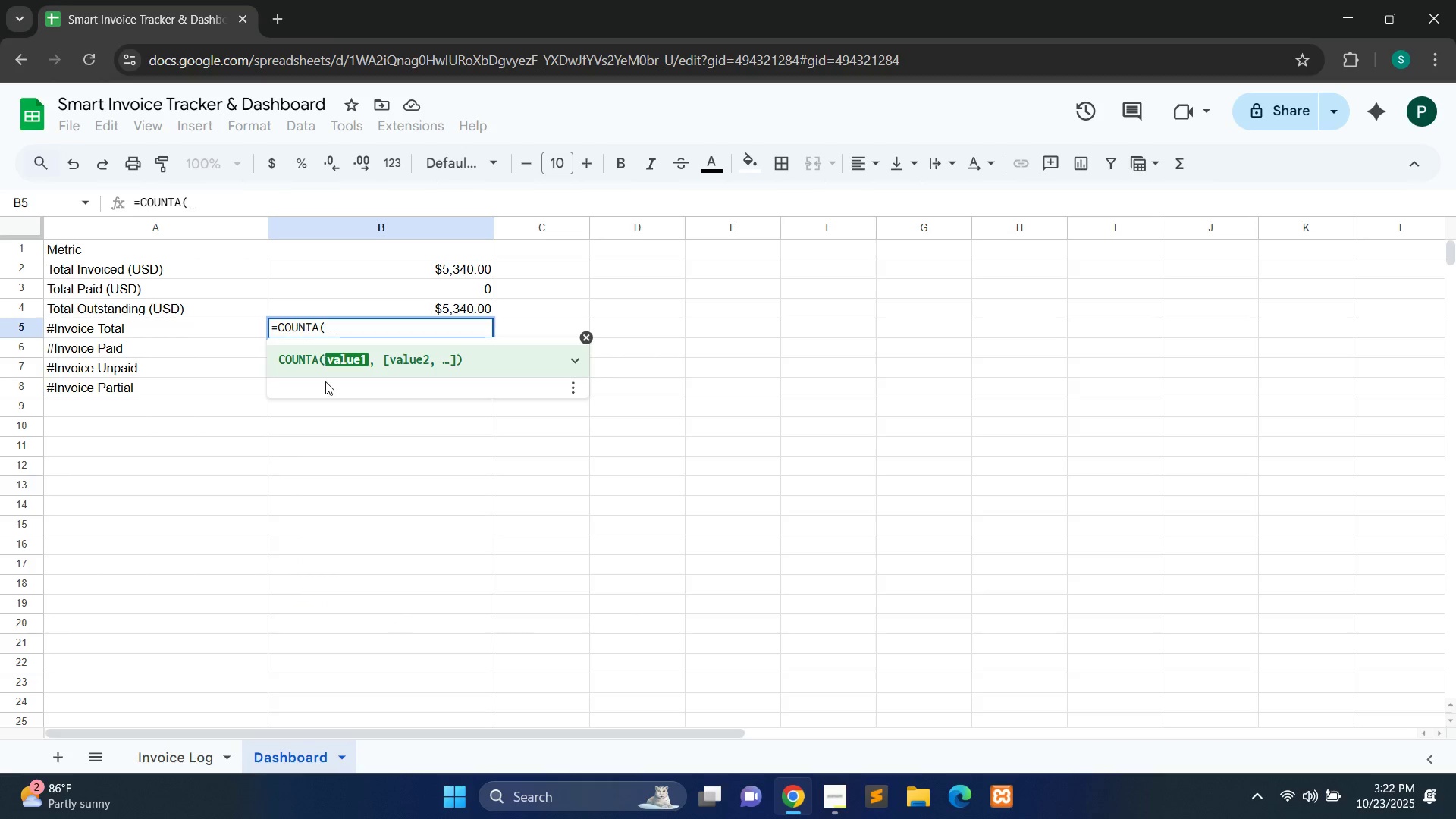 
type('Invoice Log)
 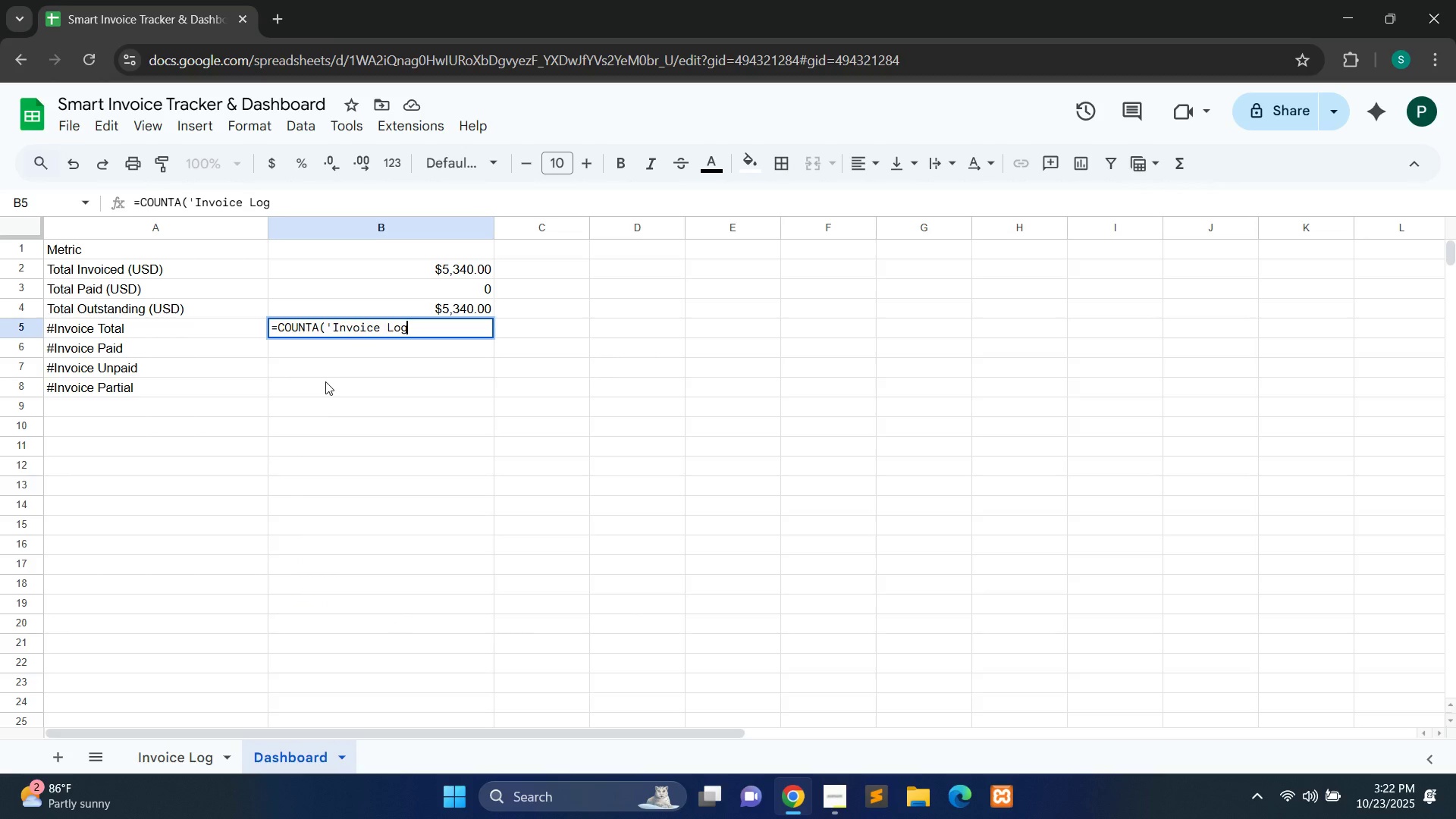 
type('!A:A100))
 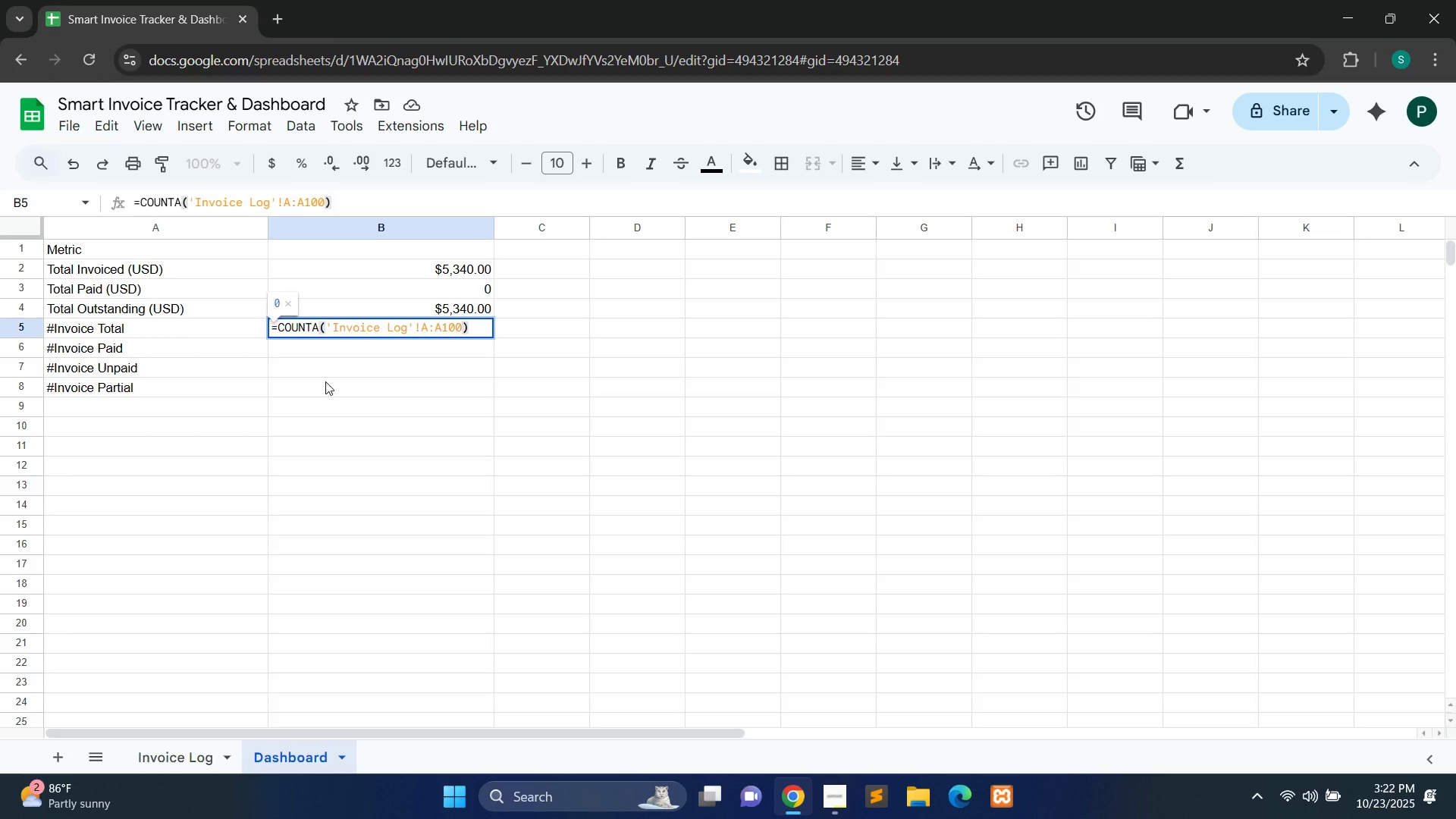 
key(Control+A)
 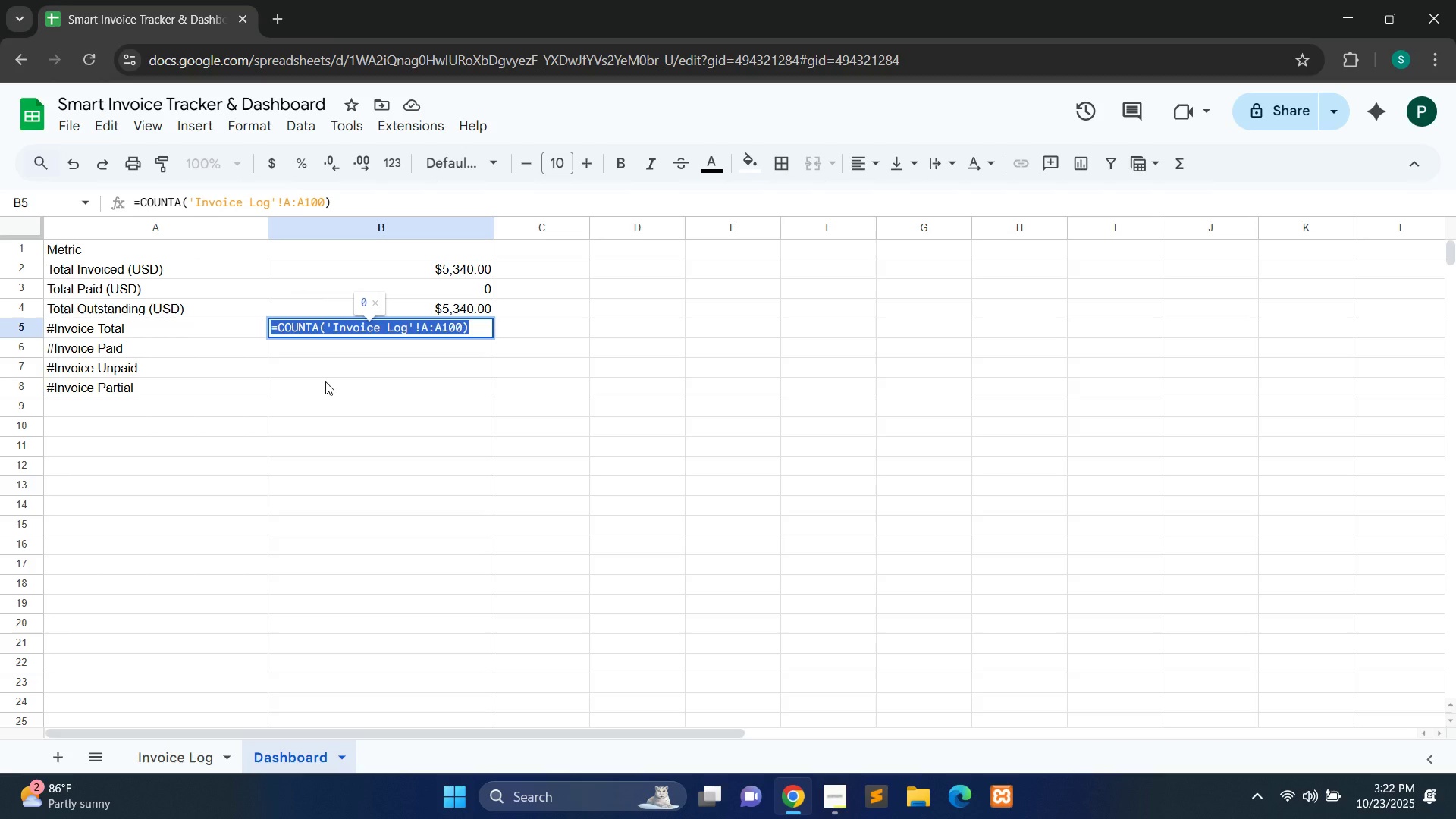 
key(Control+C)
 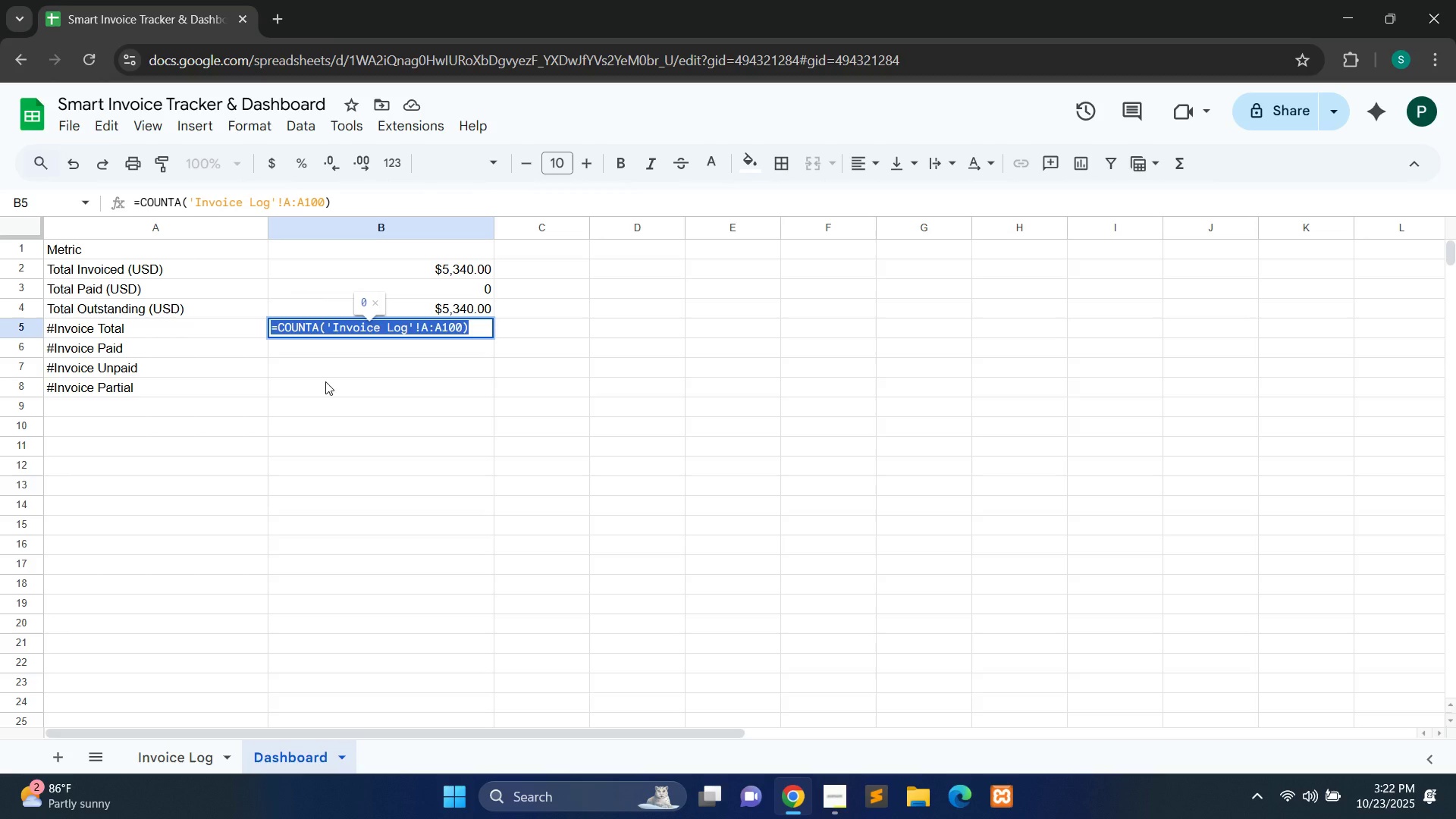 
key(Enter)
 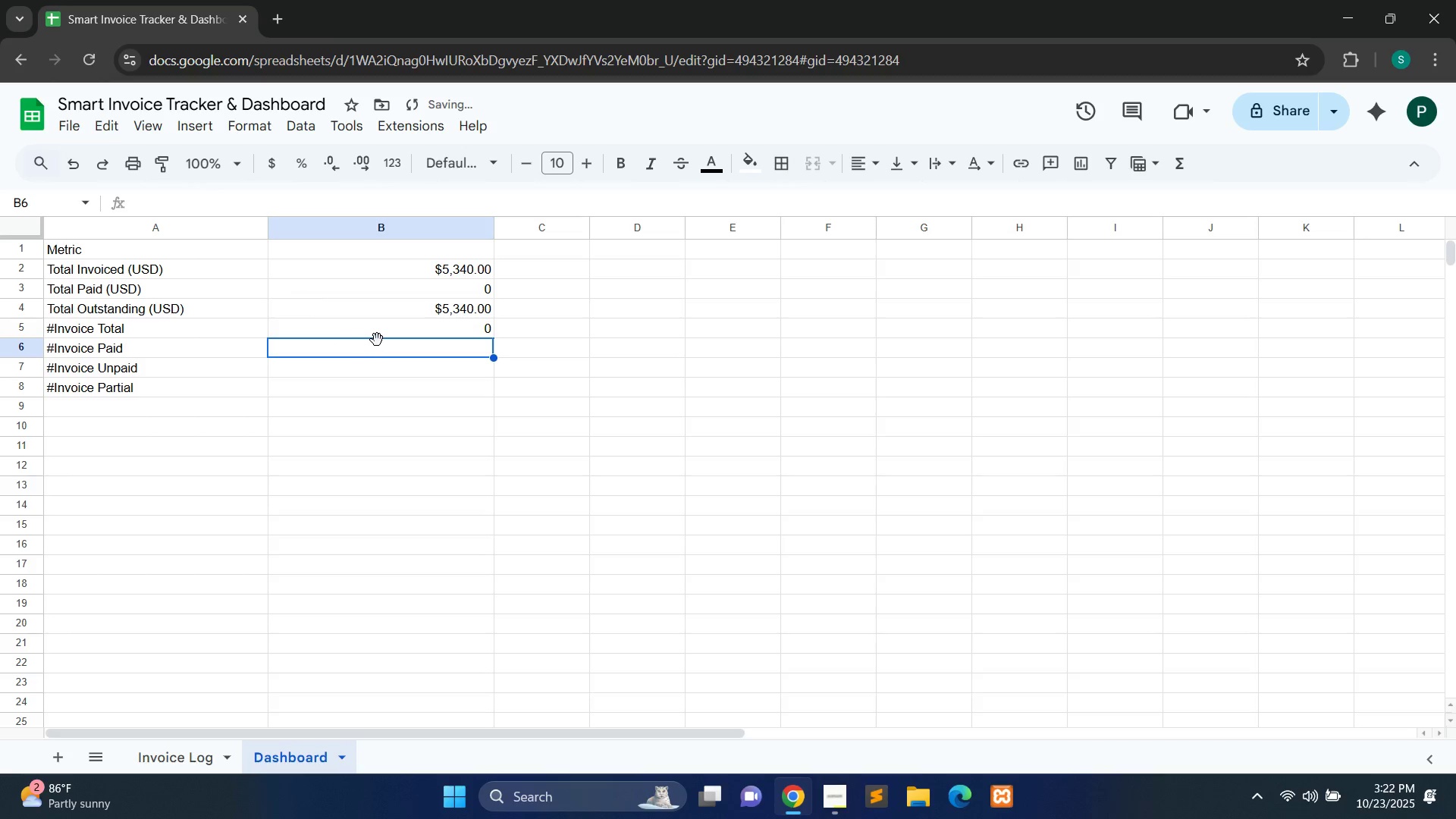 
left_click([388, 335])
 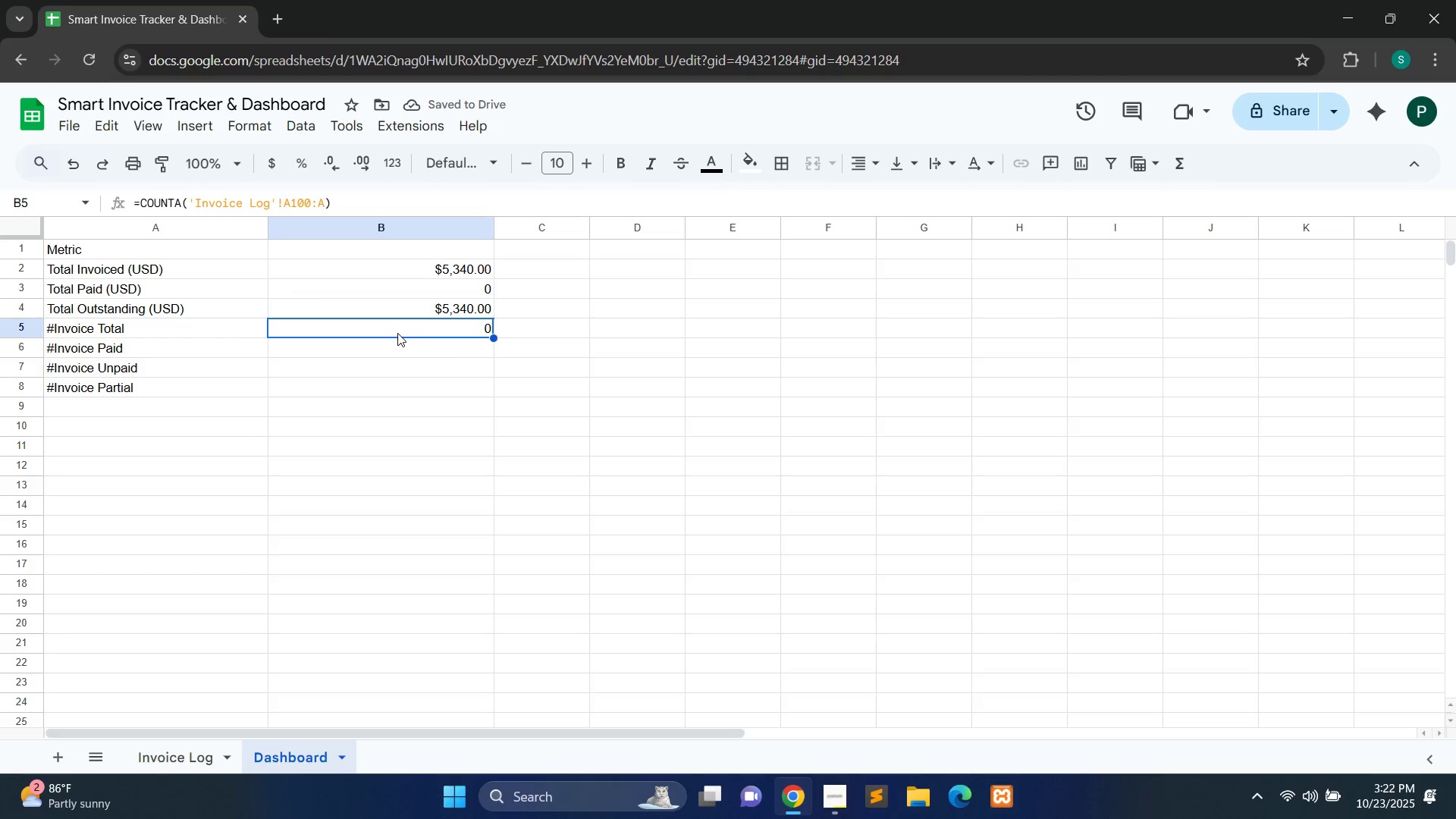 
double_click([397, 333])
 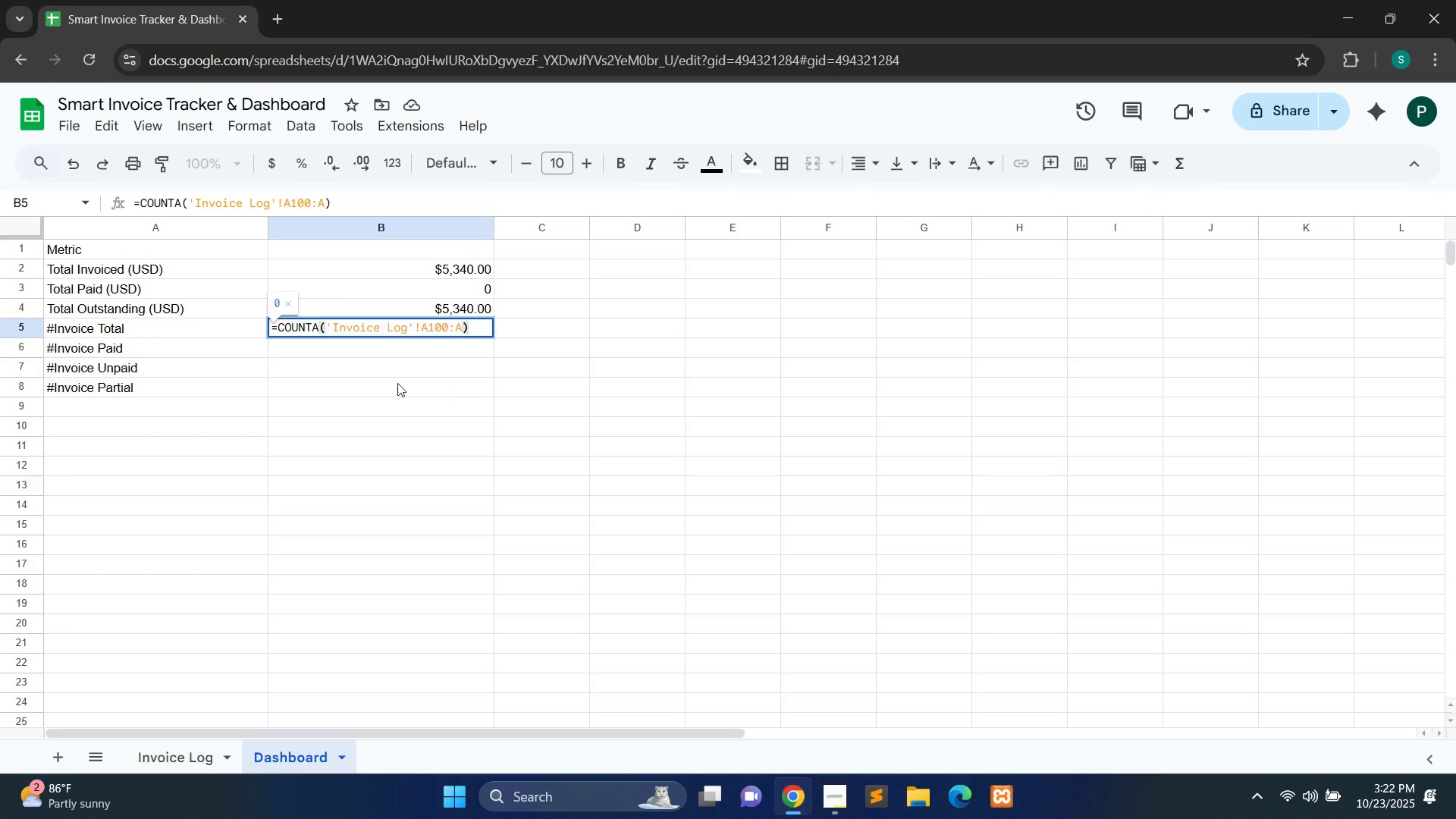 
wait(9.11)
 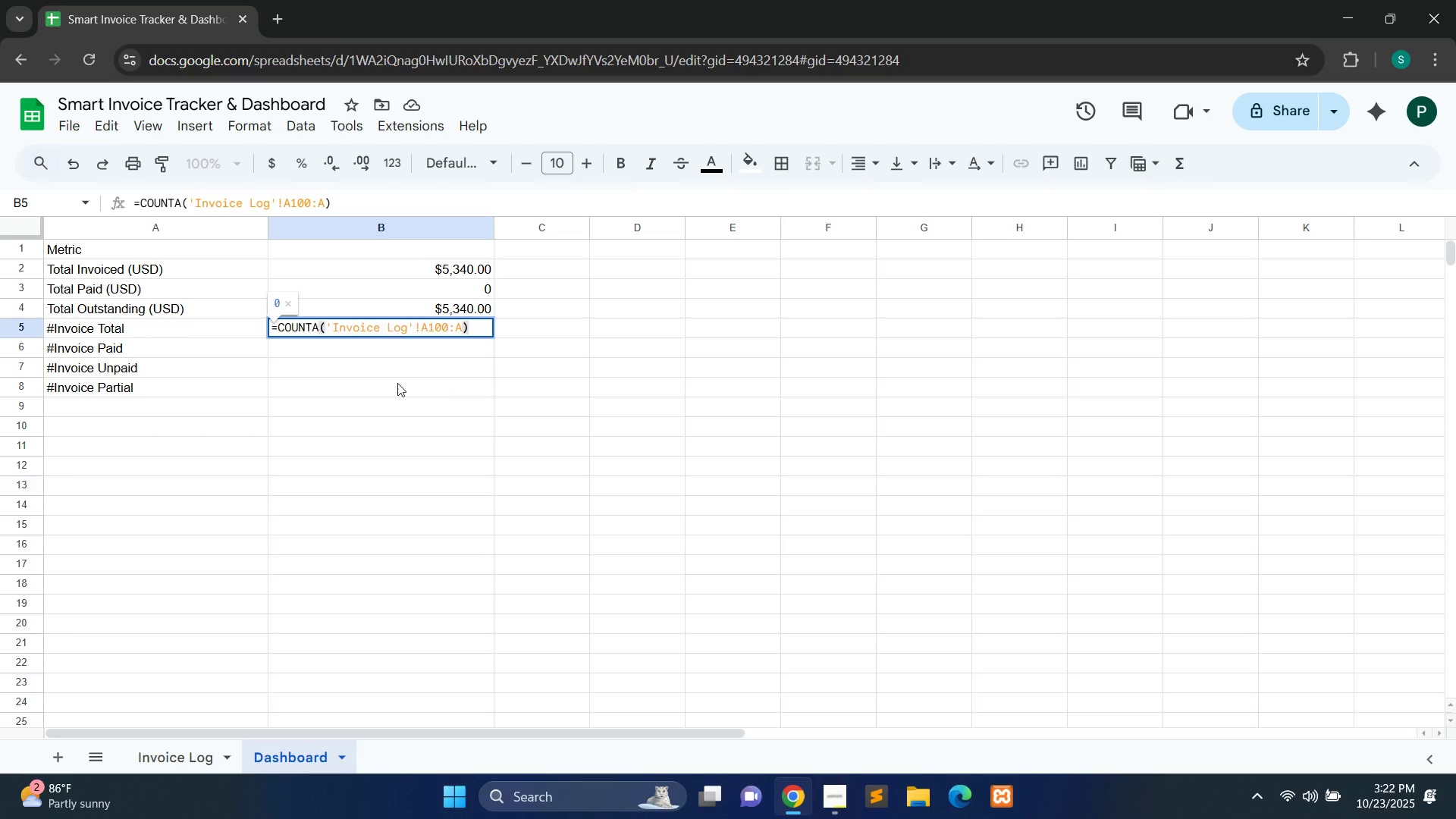 
left_click([431, 330])
 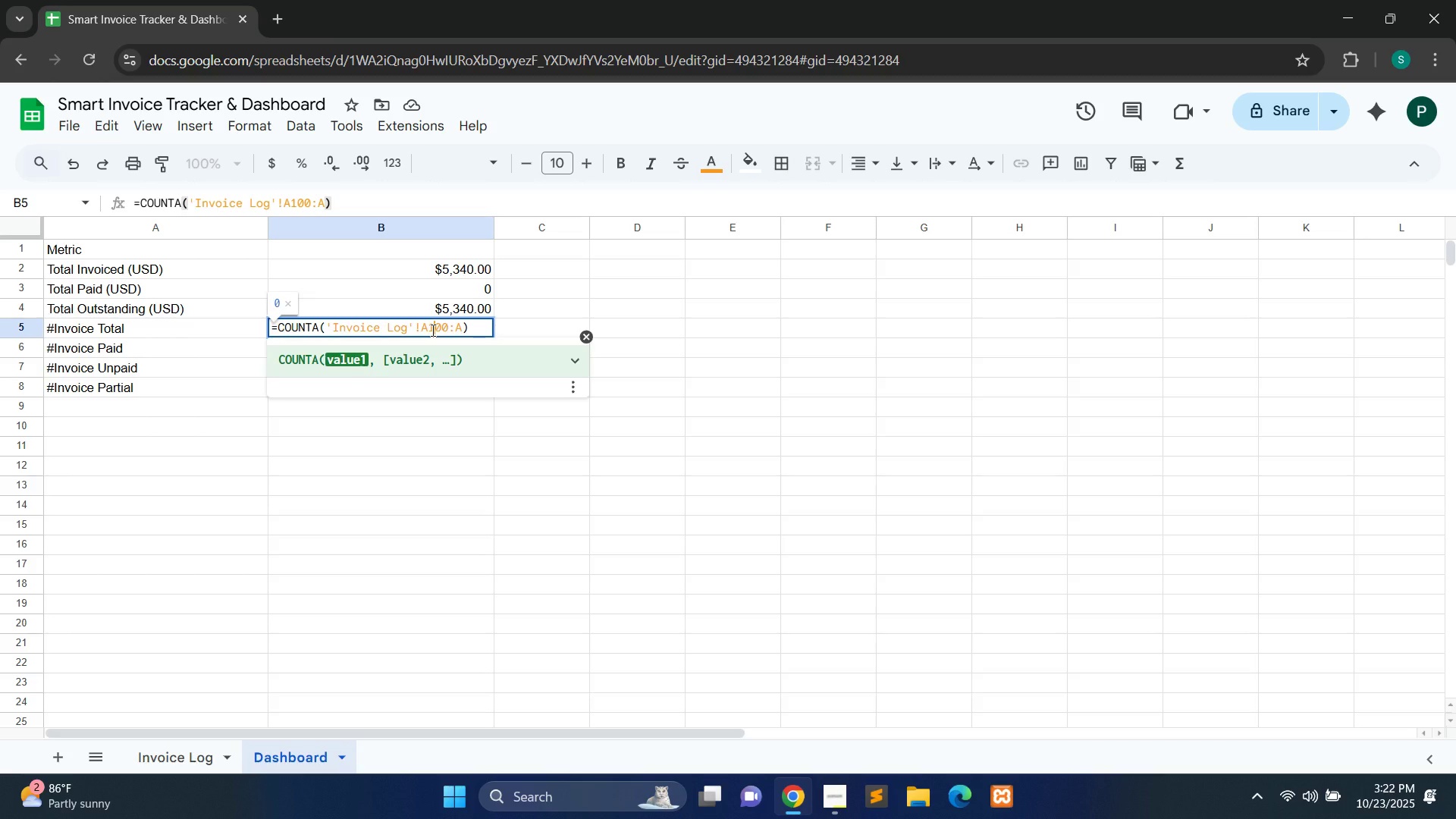 
key(Backspace)
 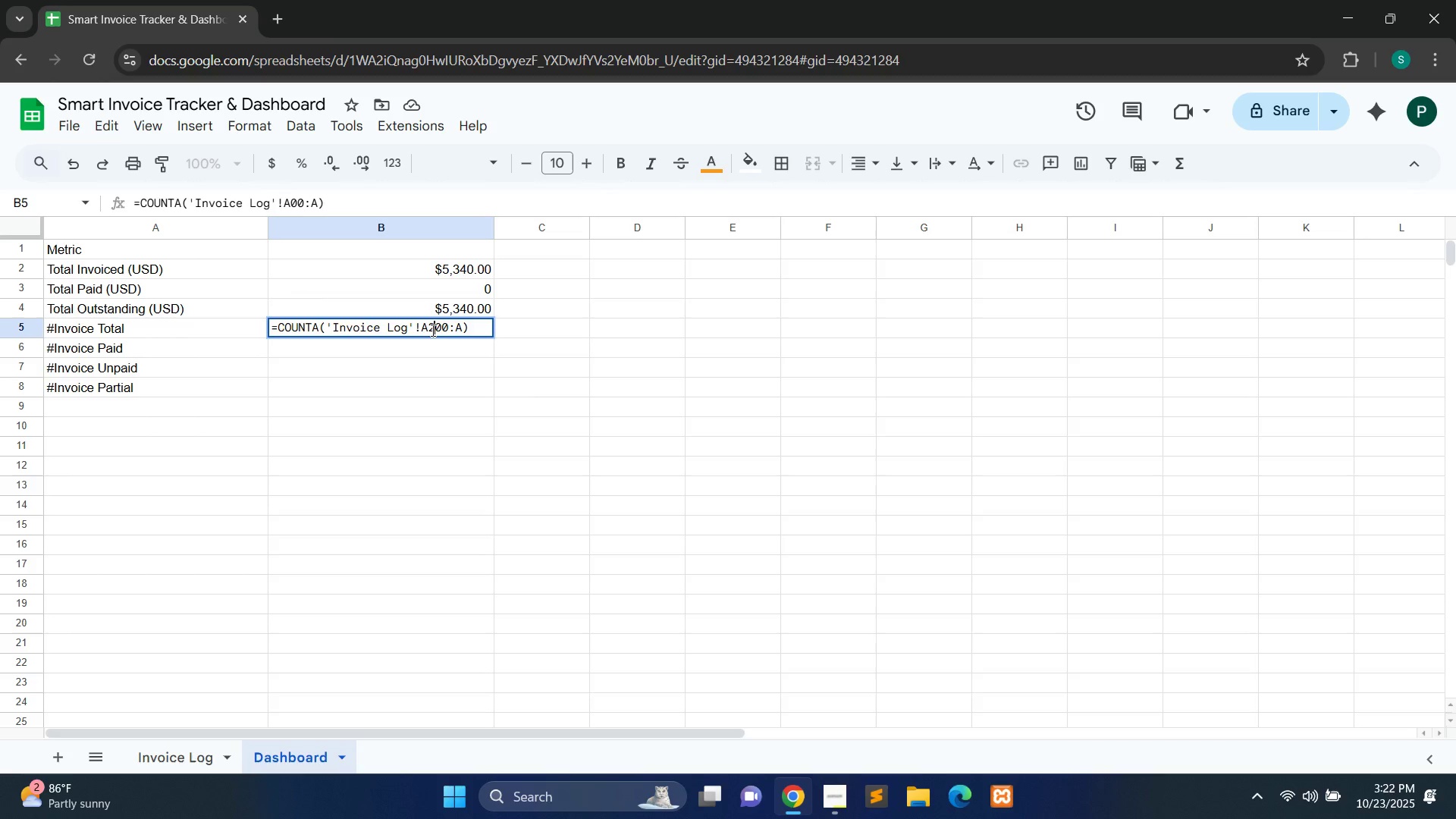 
key(2)
 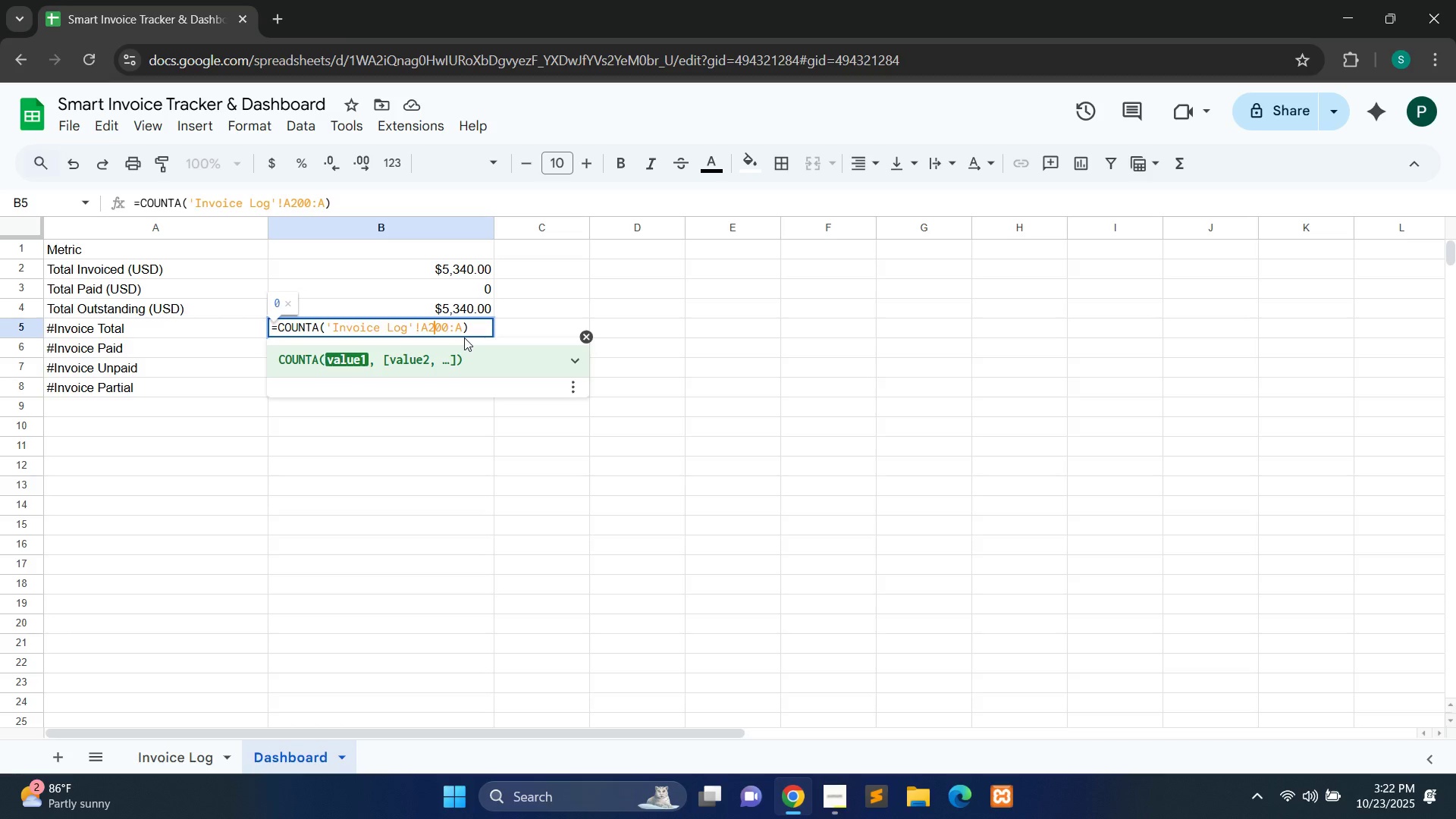 
hold_key(key=ControlLeft, duration=0.57)
 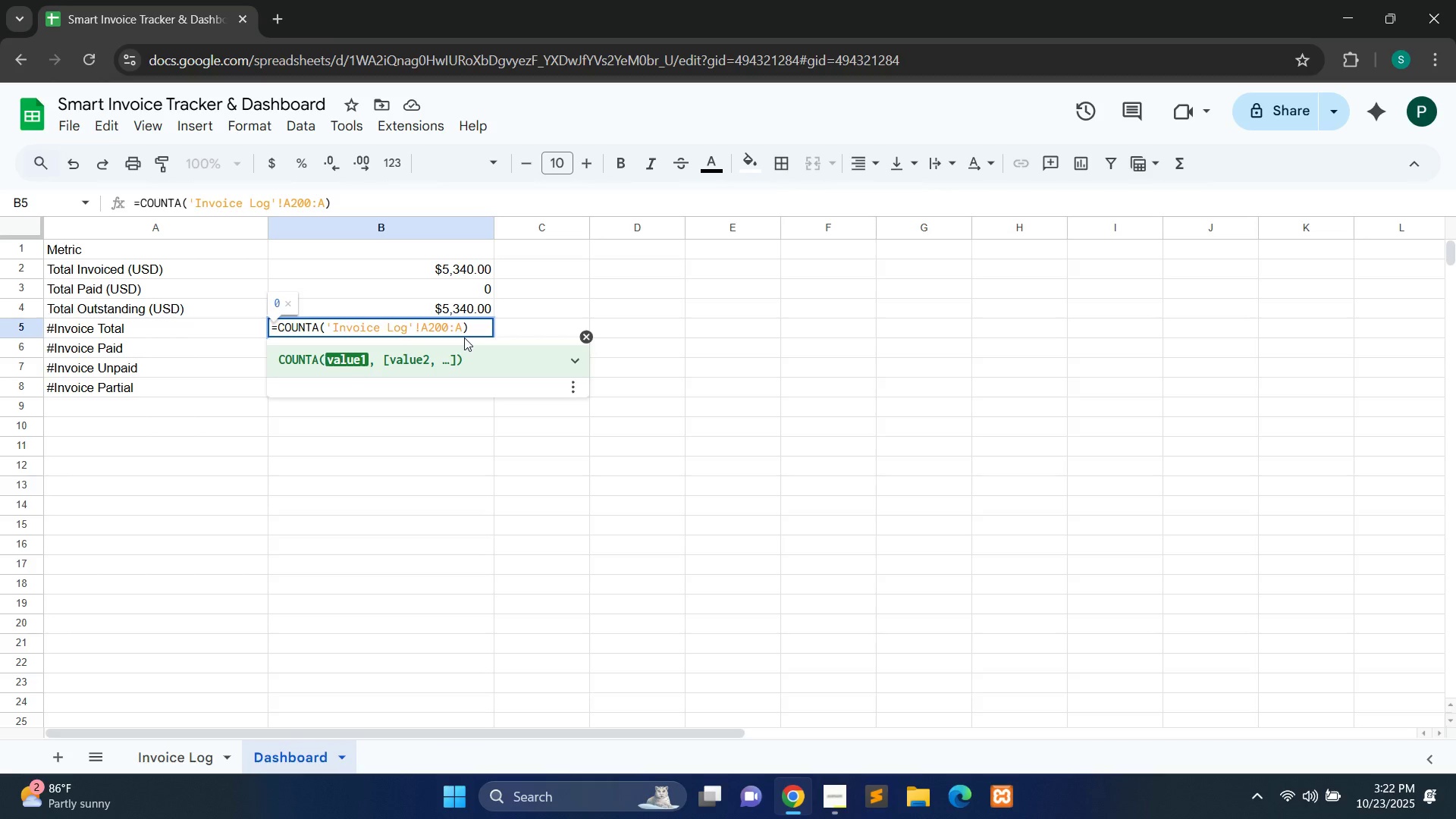 
key(ArrowRight)
 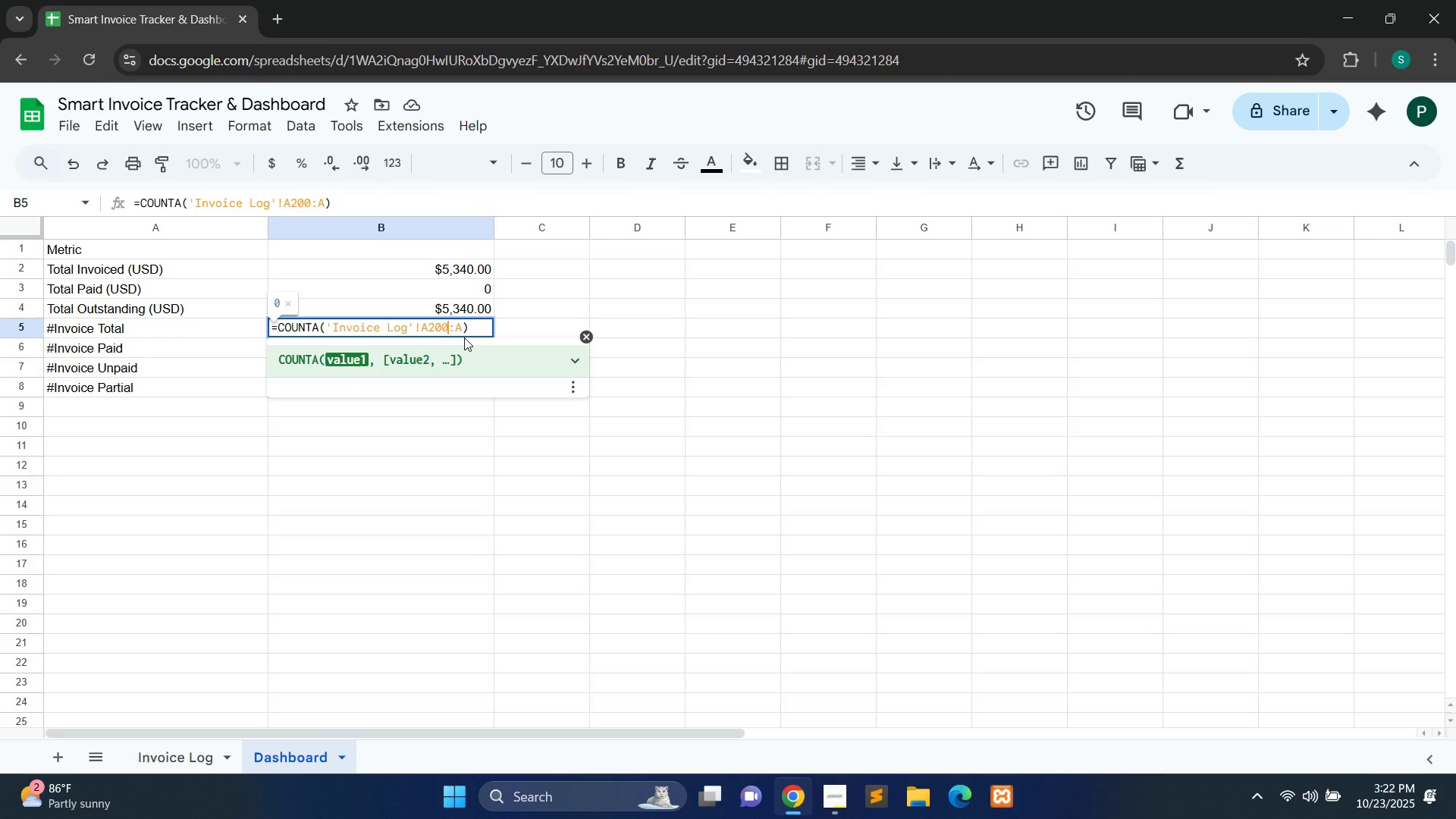 
key(ArrowRight)
 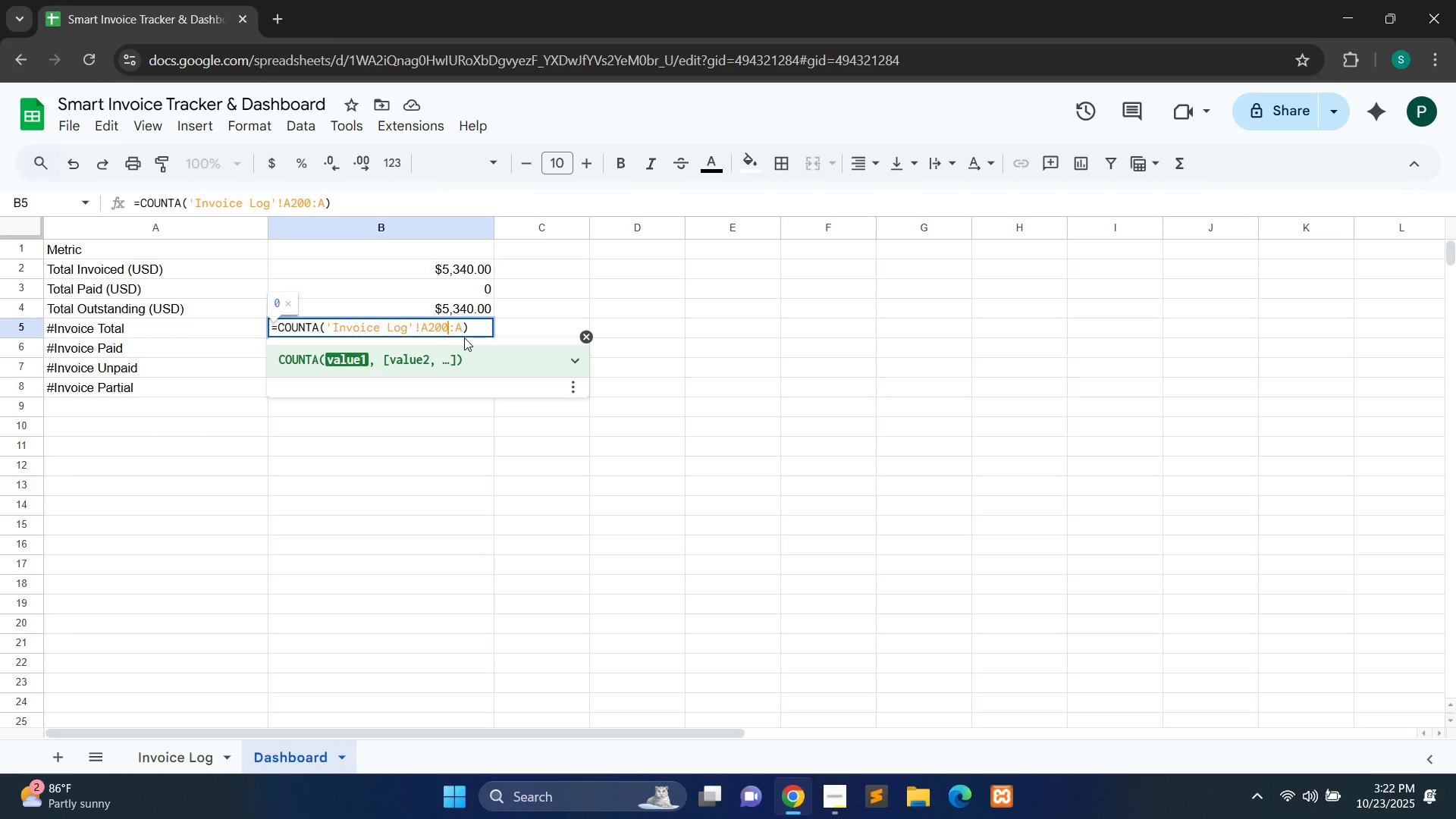 
key(ArrowRight)
 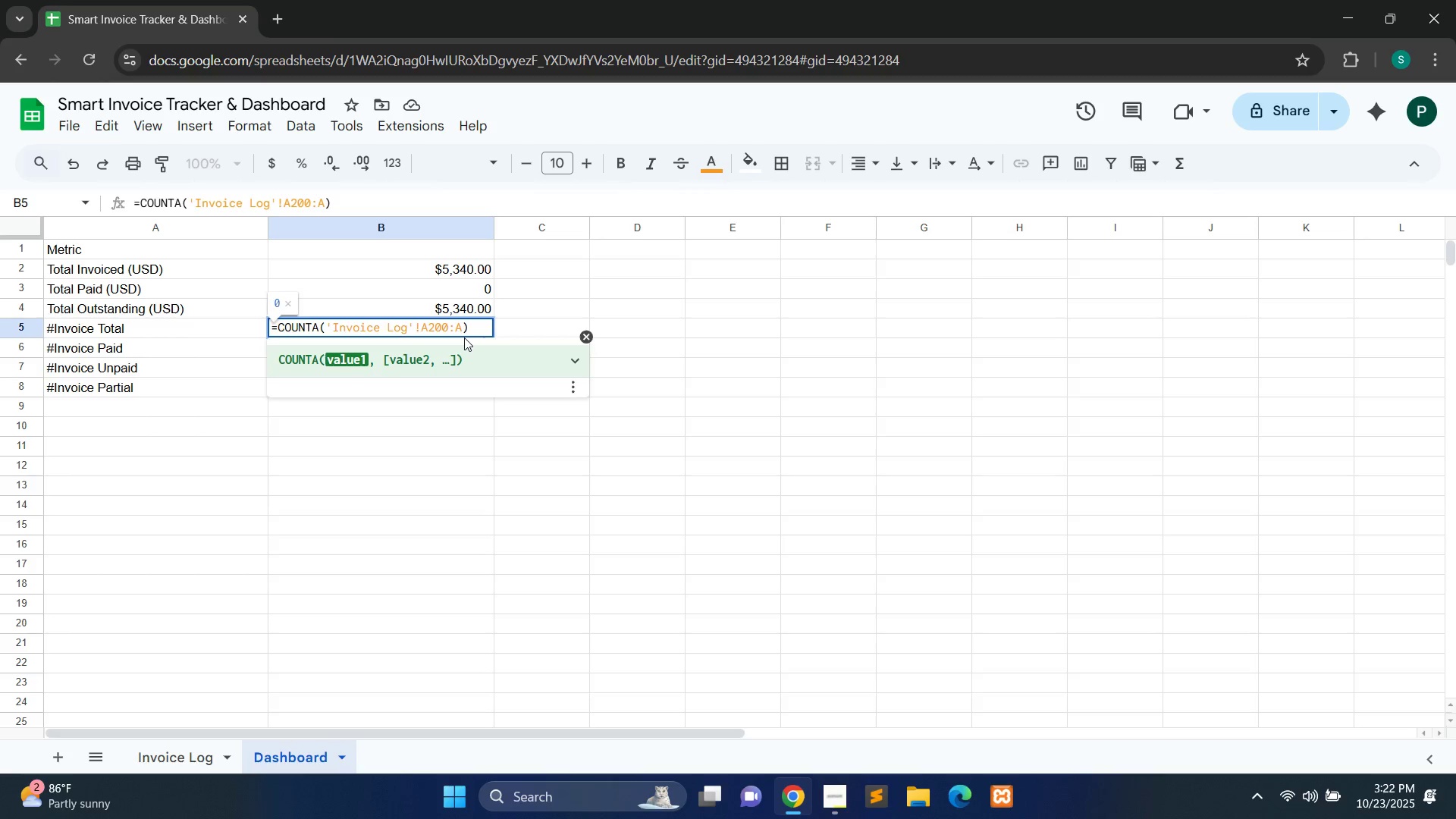 
key(ArrowDown)
 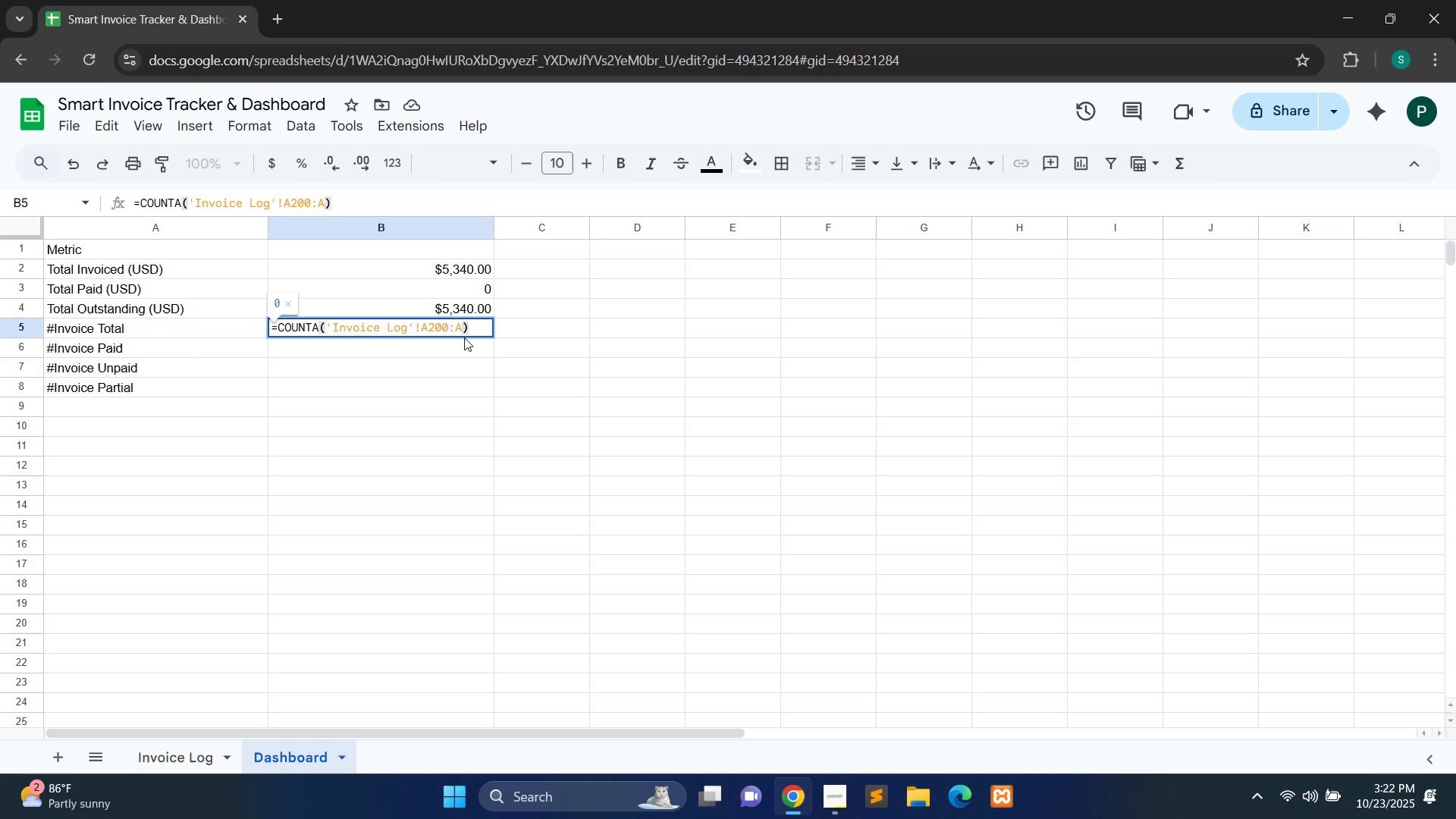 
key(ArrowLeft)
 